 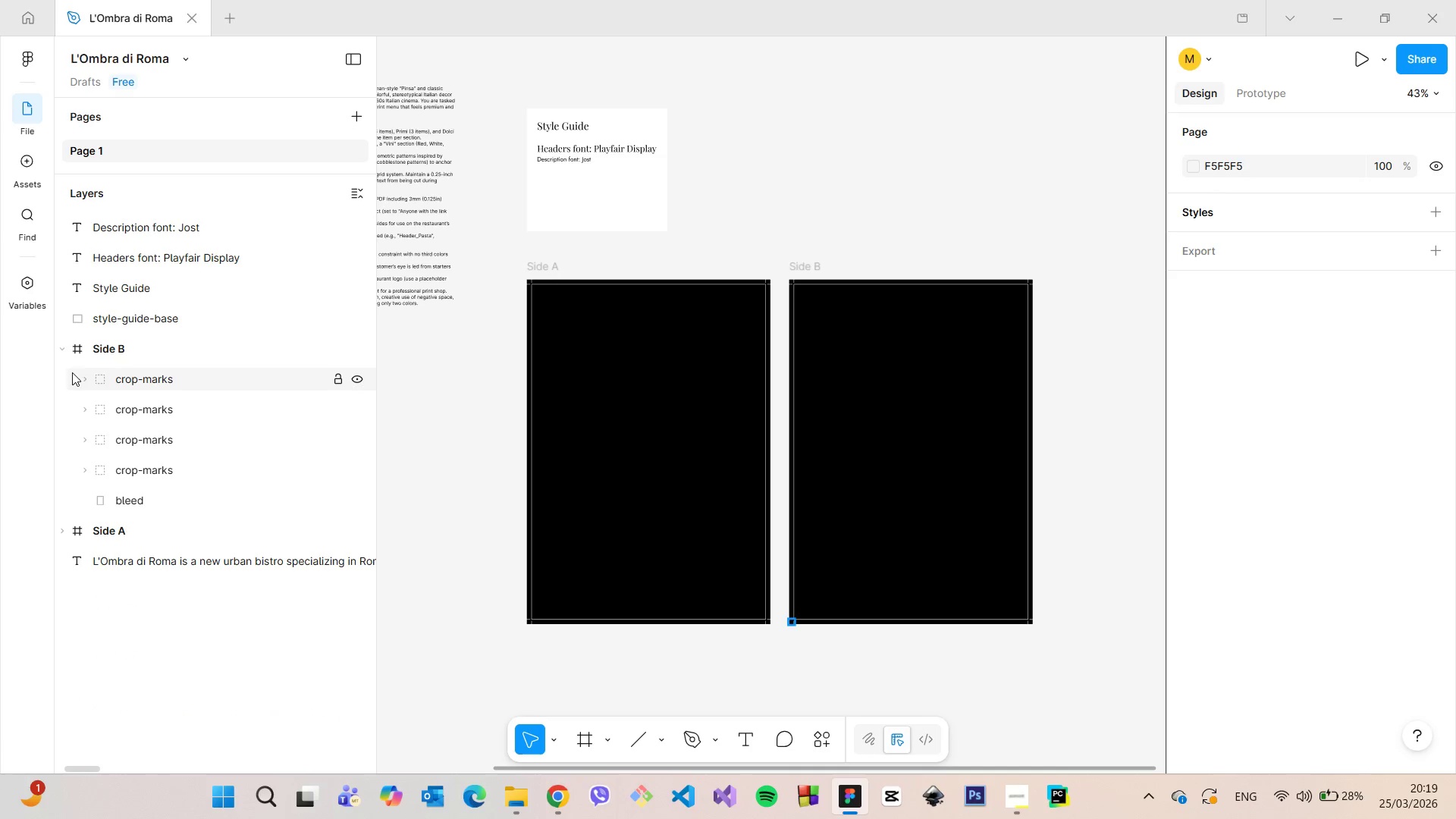 
left_click([63, 349])
 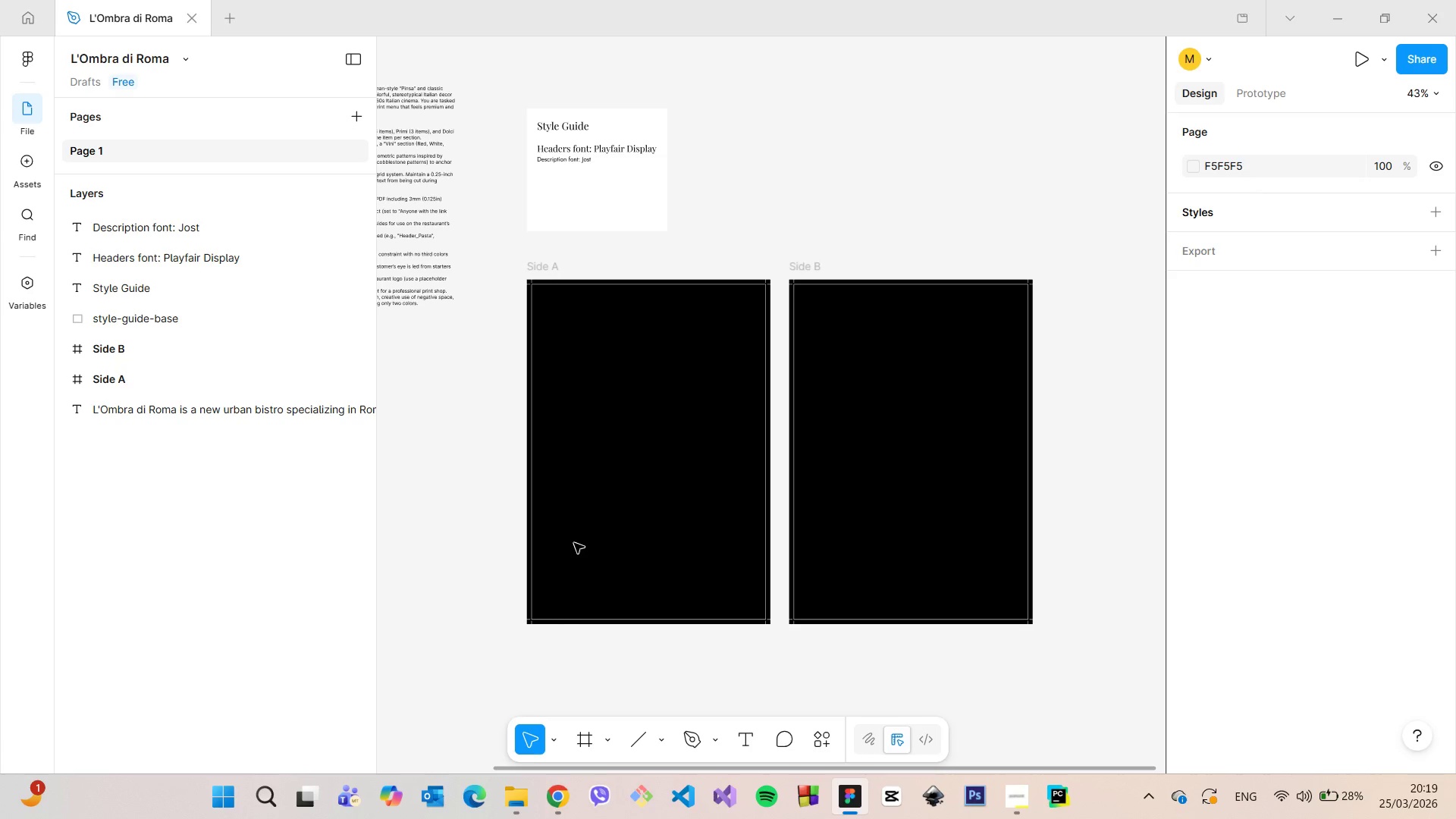 
scroll: coordinate [575, 543], scroll_direction: up, amount: 5.0
 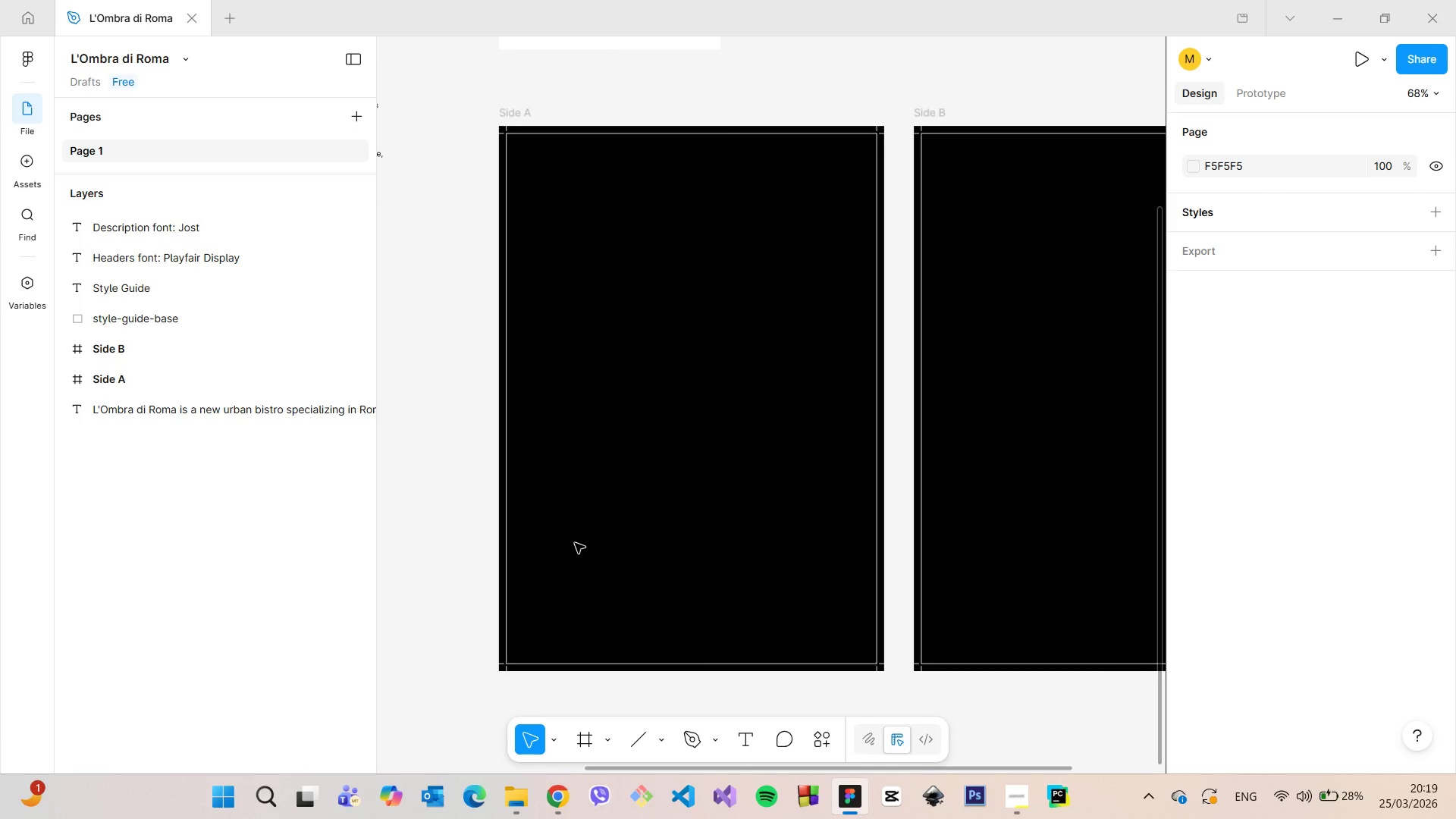 
scroll: coordinate [575, 543], scroll_direction: down, amount: 8.0
 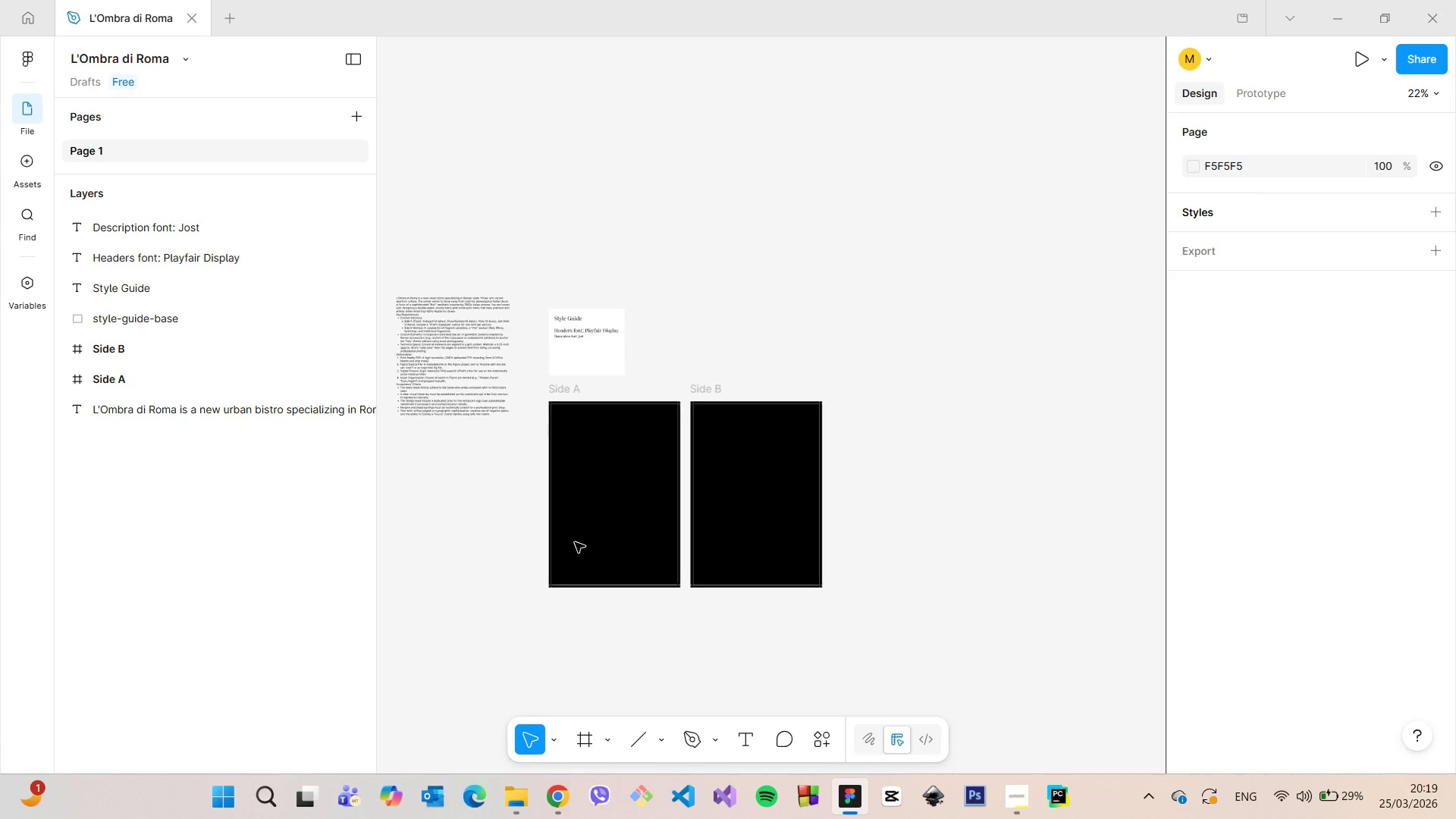 
scroll: coordinate [575, 542], scroll_direction: up, amount: 8.0
 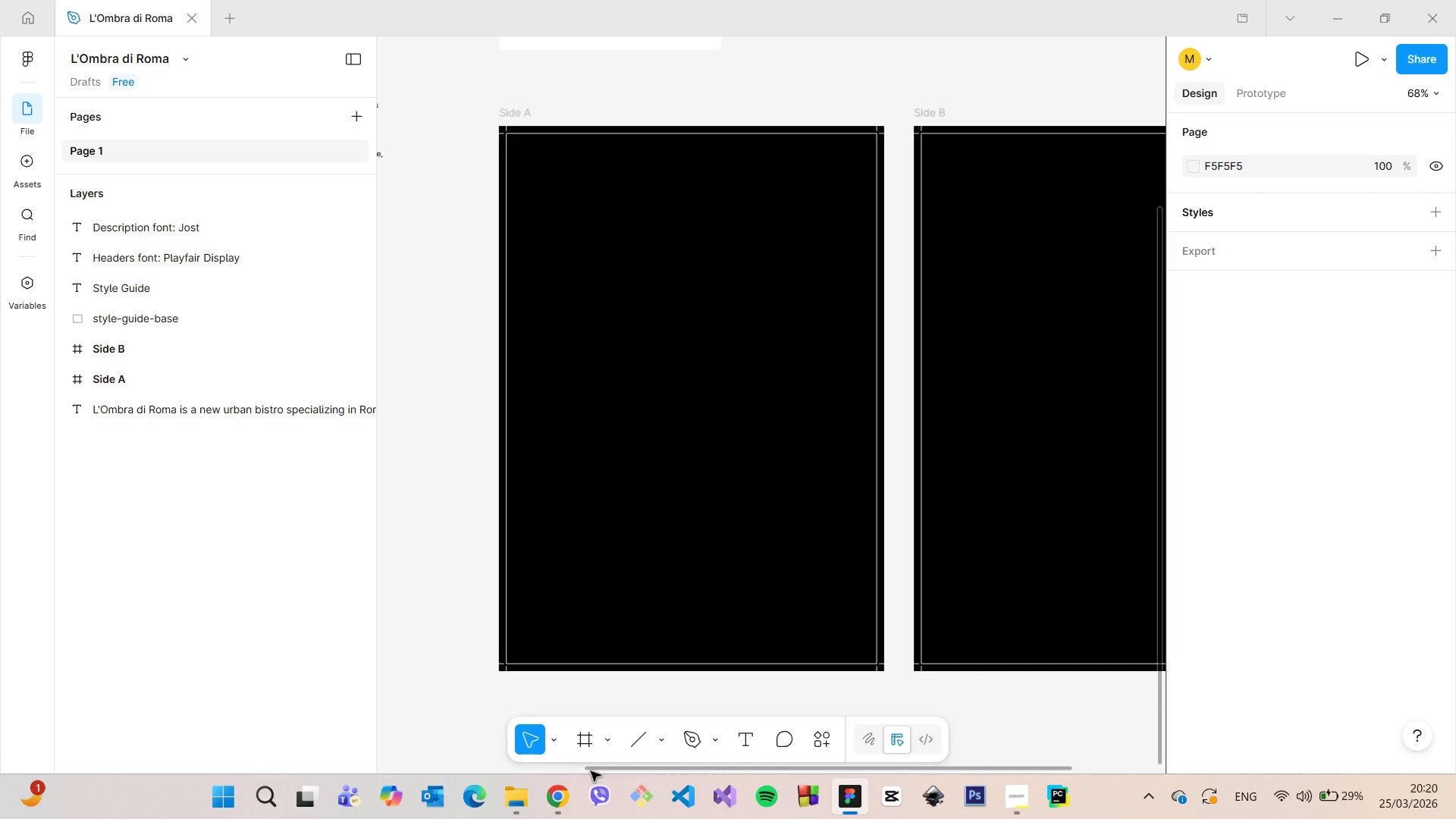 
wait(6.89)
 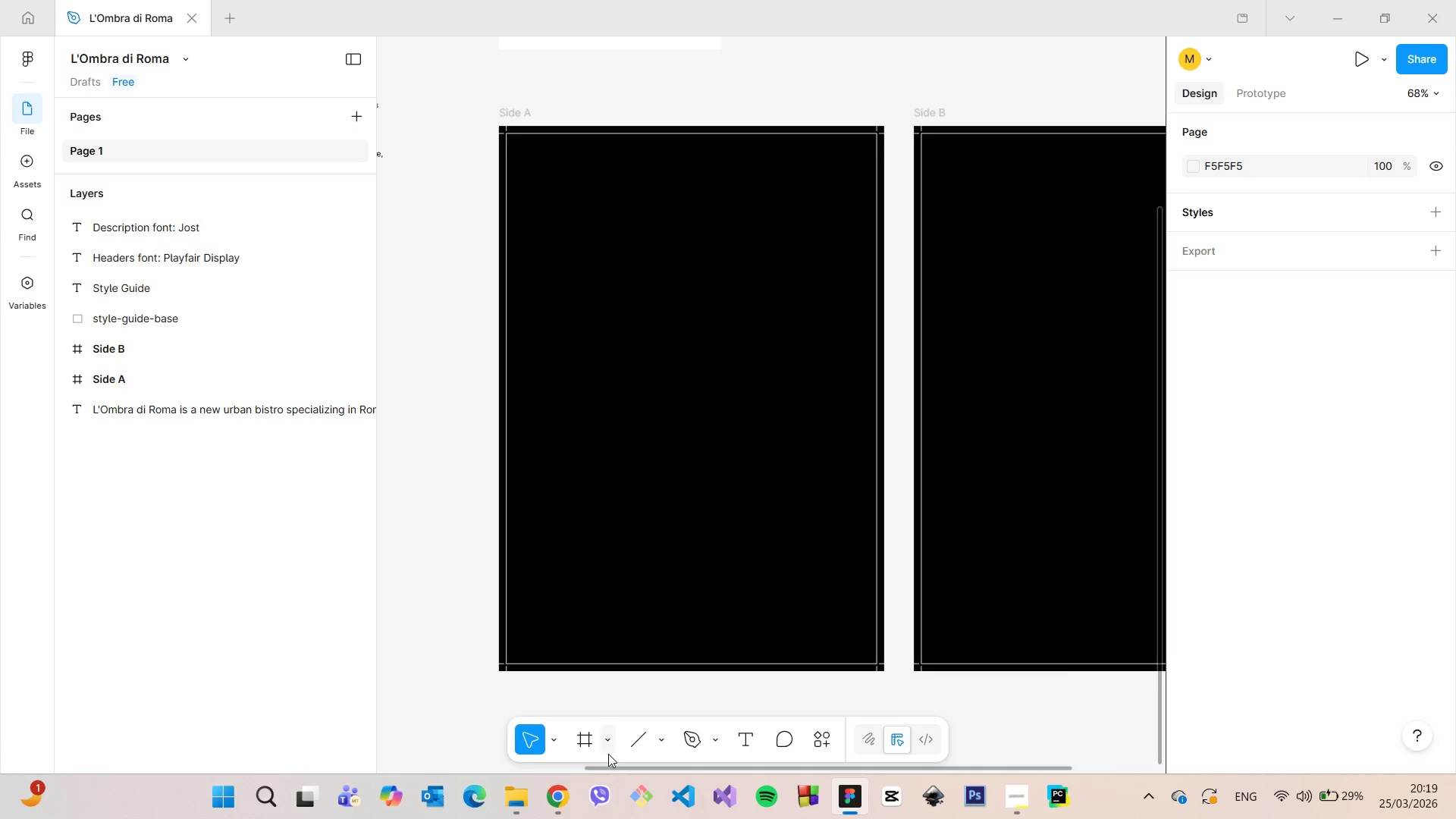 
left_click([608, 746])
 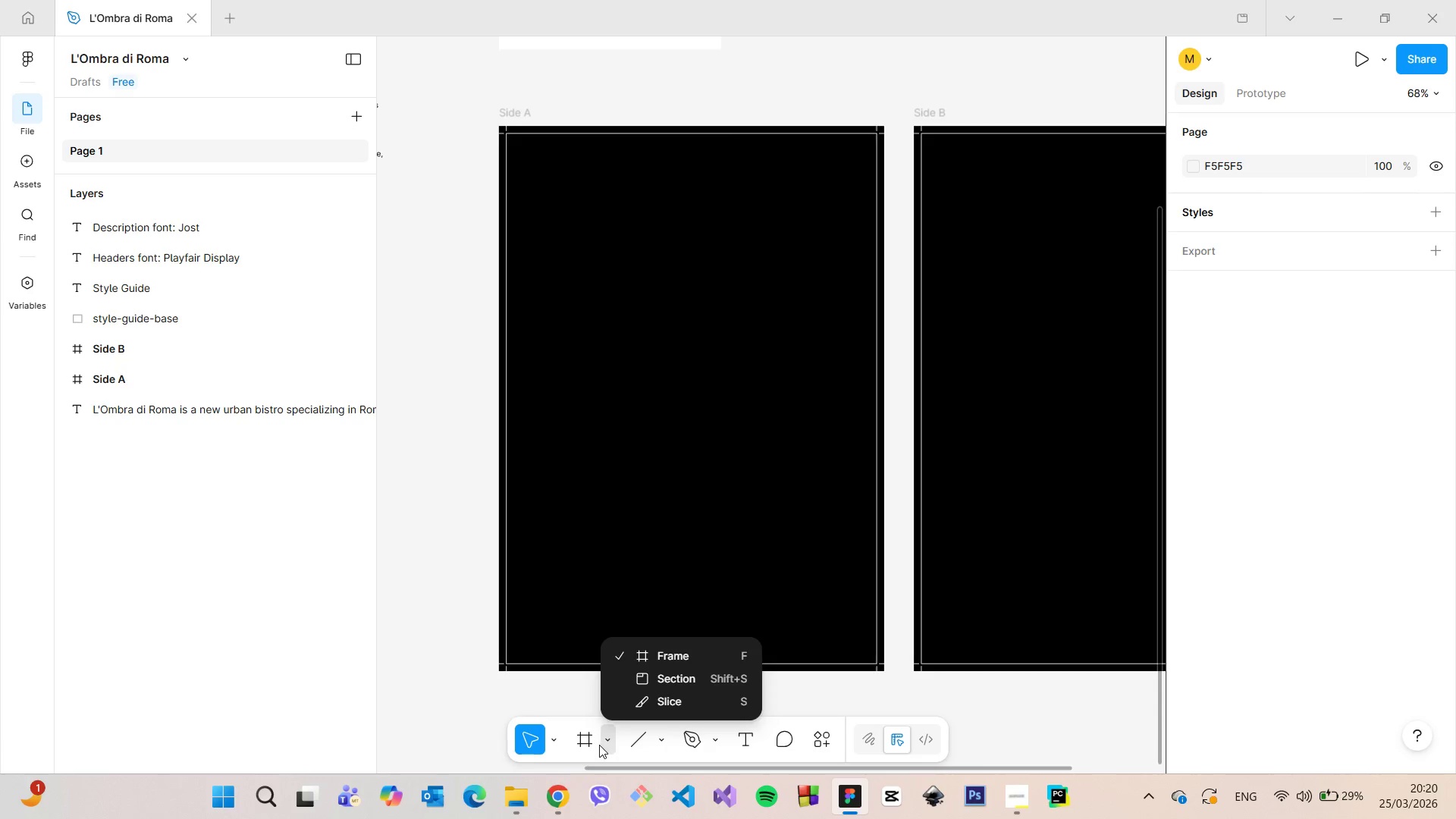 
left_click([605, 745])
 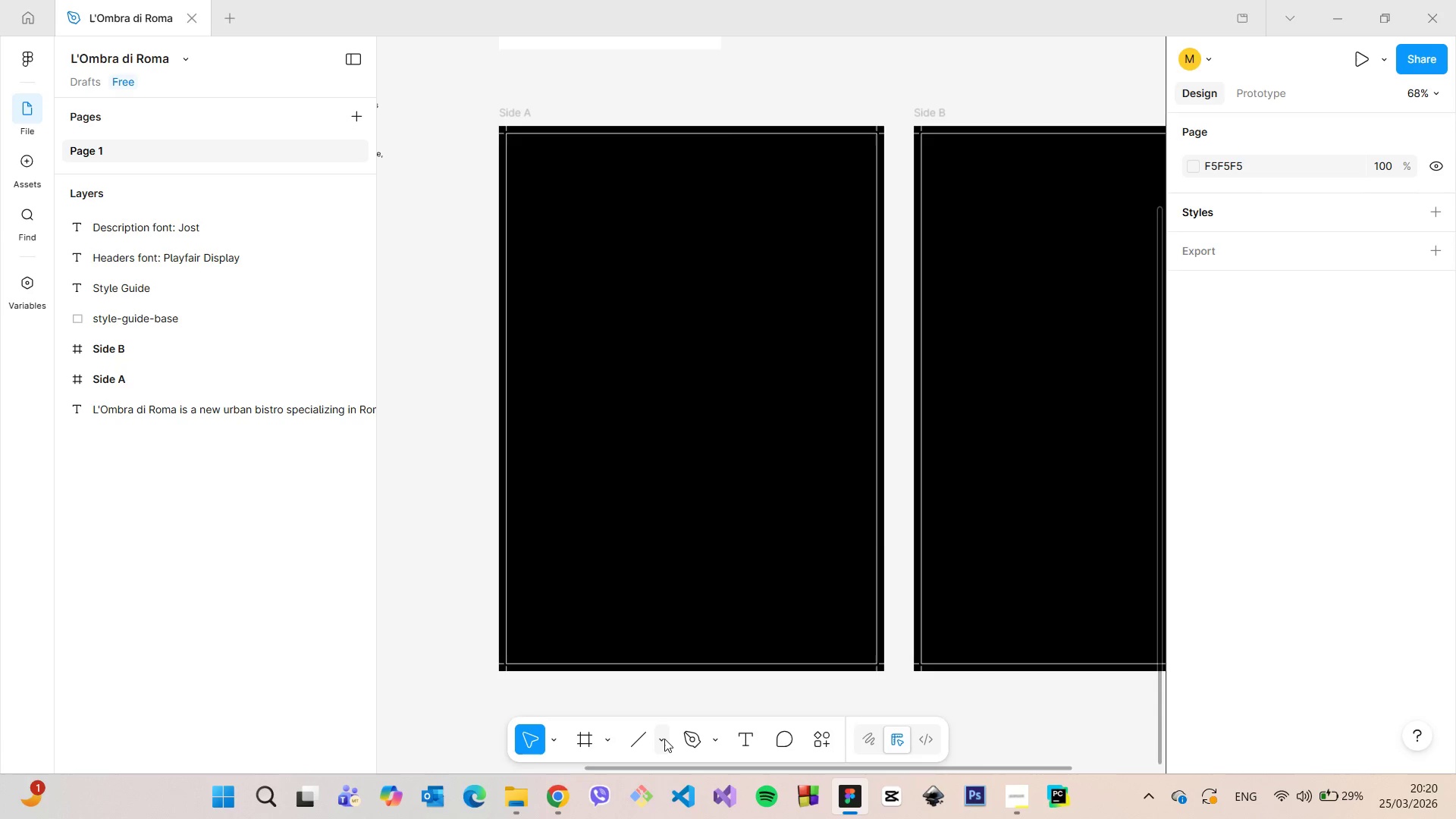 
left_click([664, 739])
 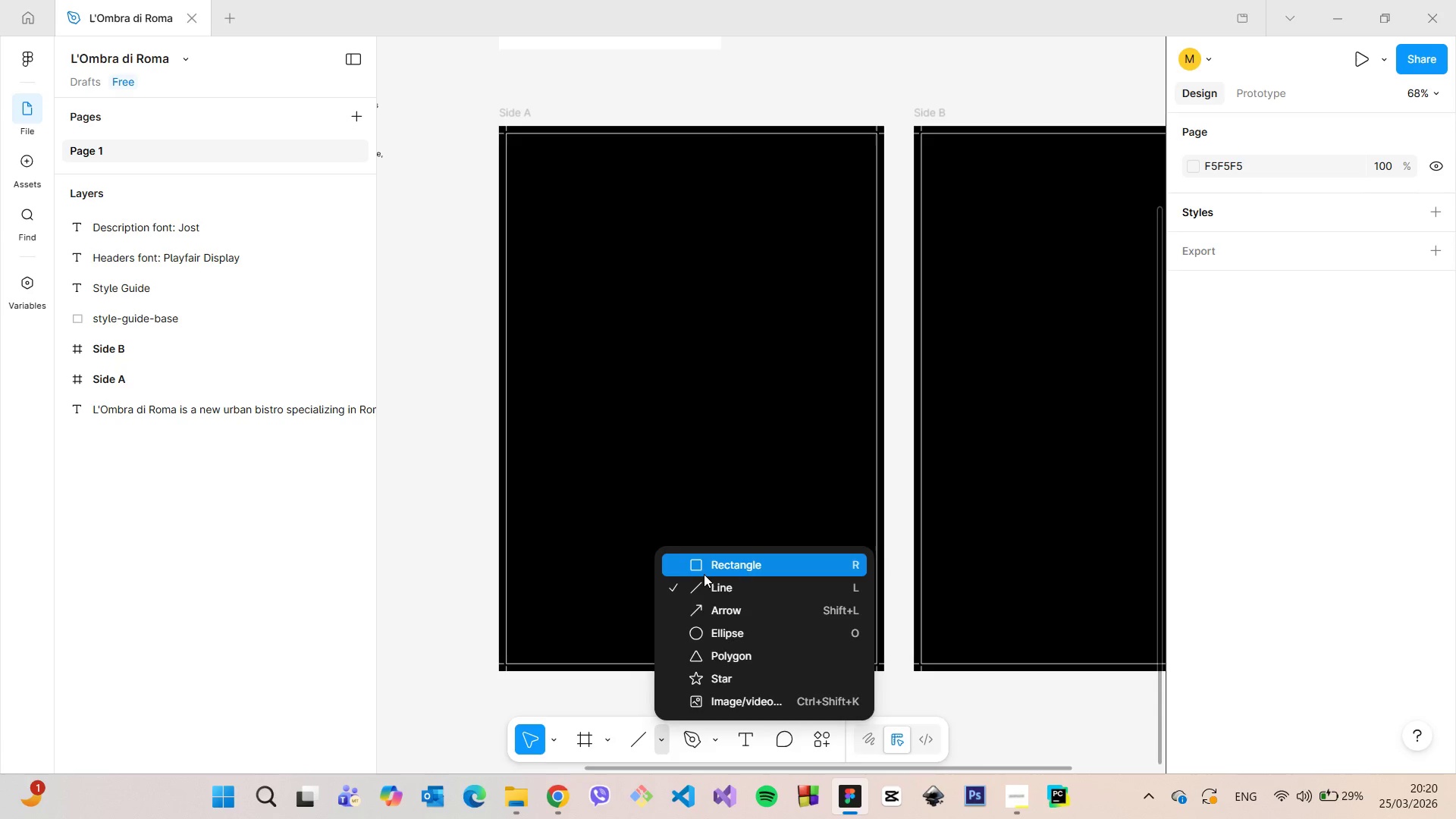 
left_click([704, 574])
 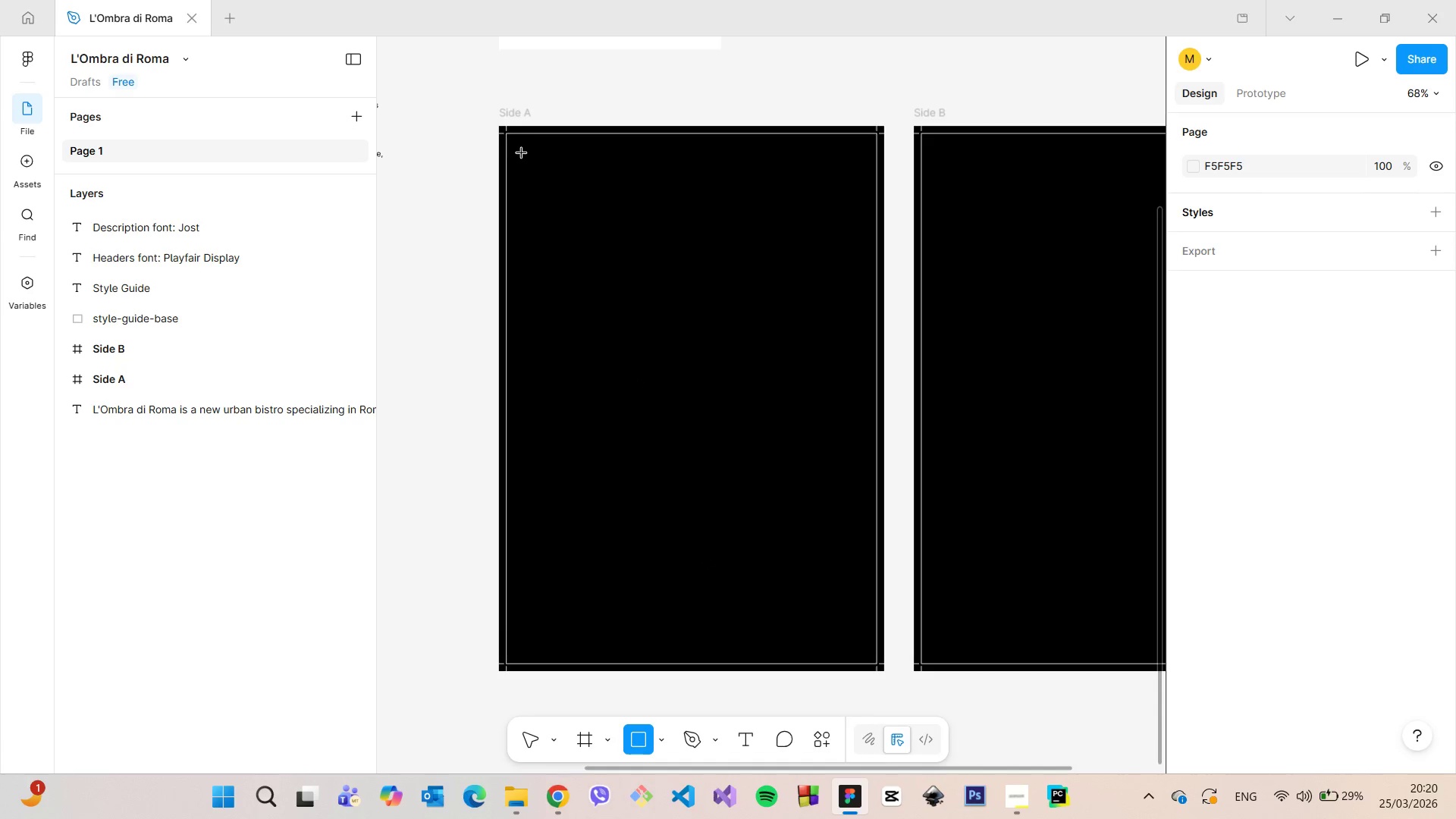 
left_click_drag(start_coordinate=[517, 151], to_coordinate=[868, 651])
 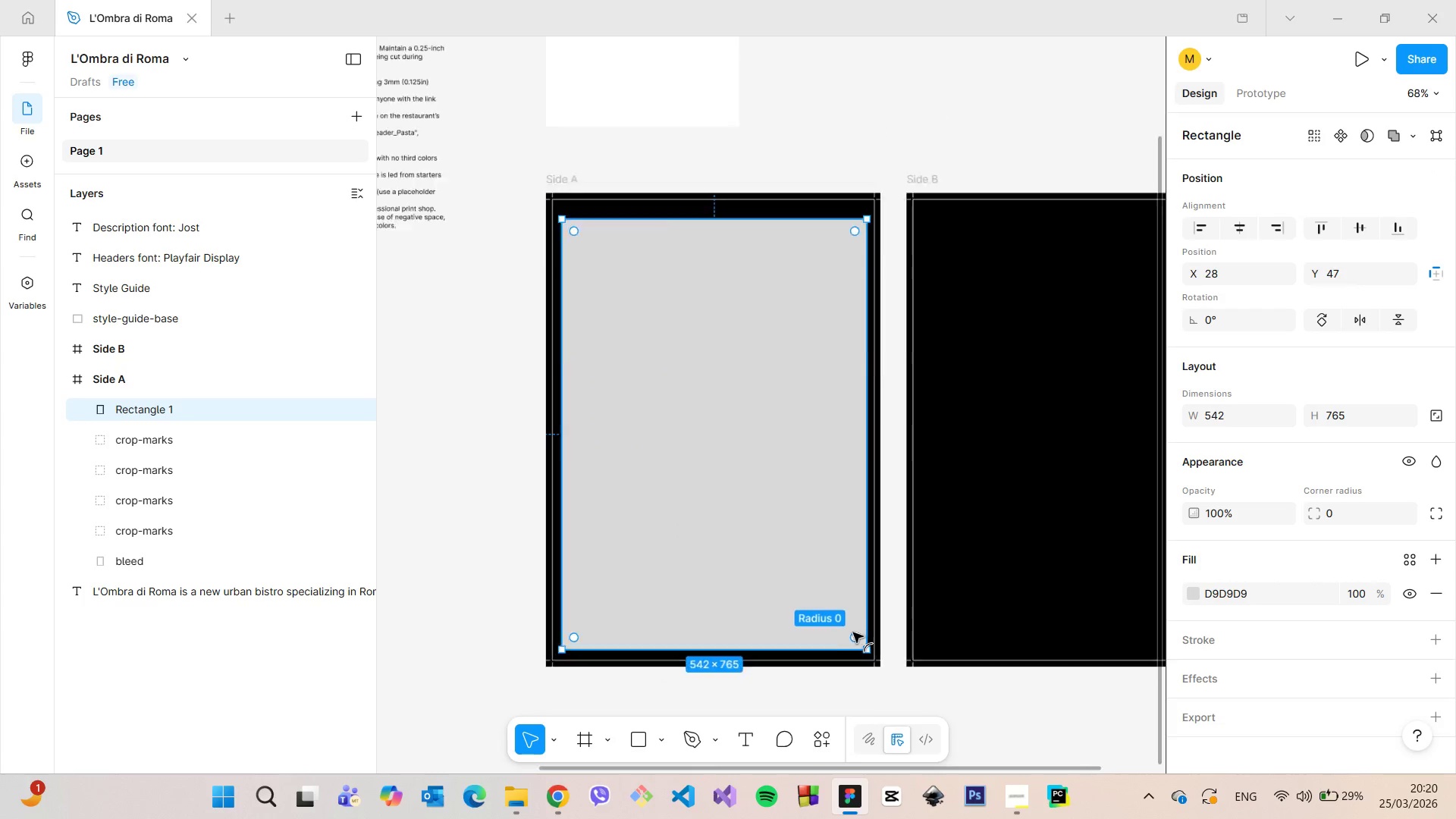 
scroll: coordinate [851, 630], scroll_direction: down, amount: 7.0
 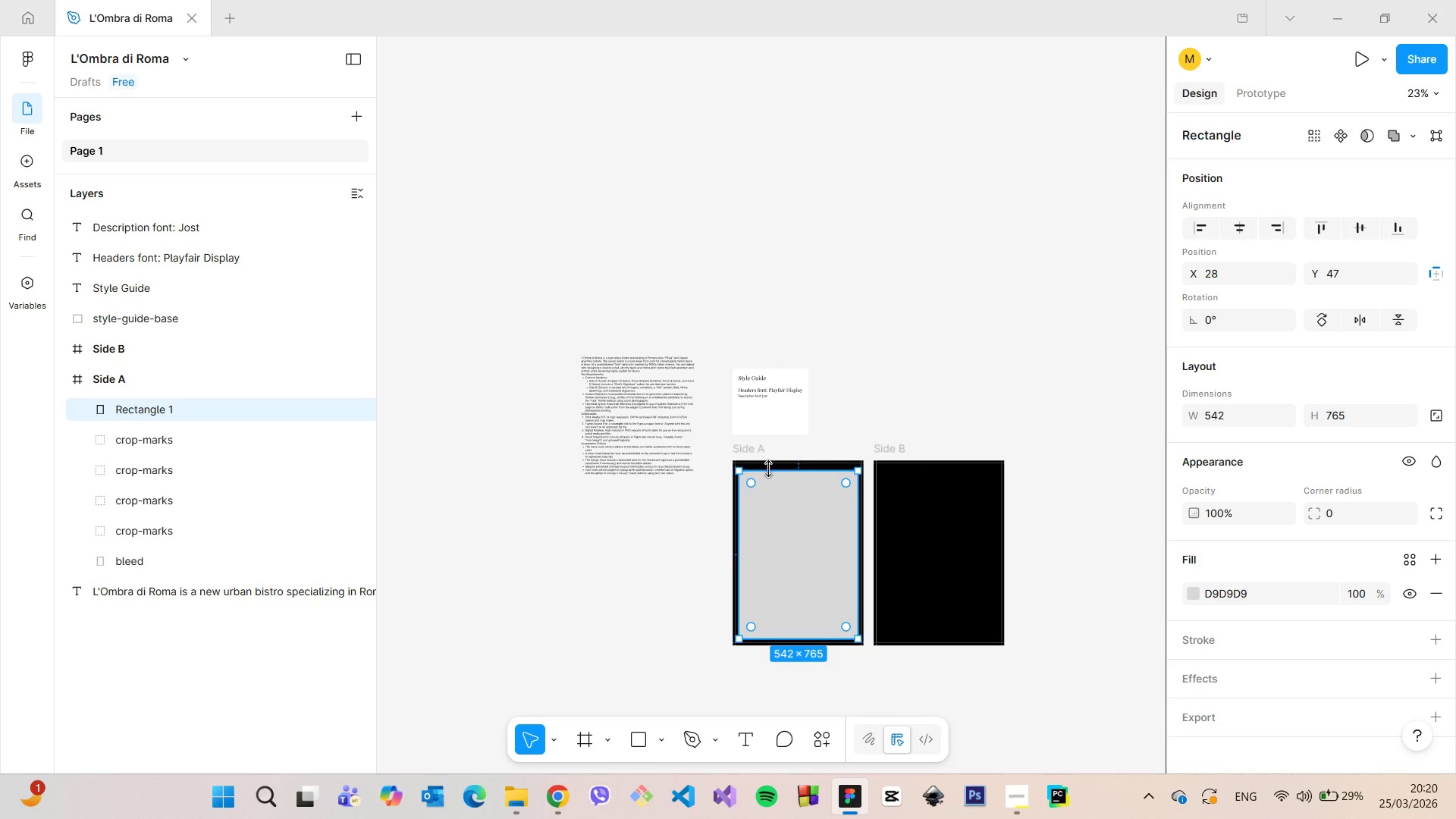 
scroll: coordinate [783, 469], scroll_direction: up, amount: 12.0
 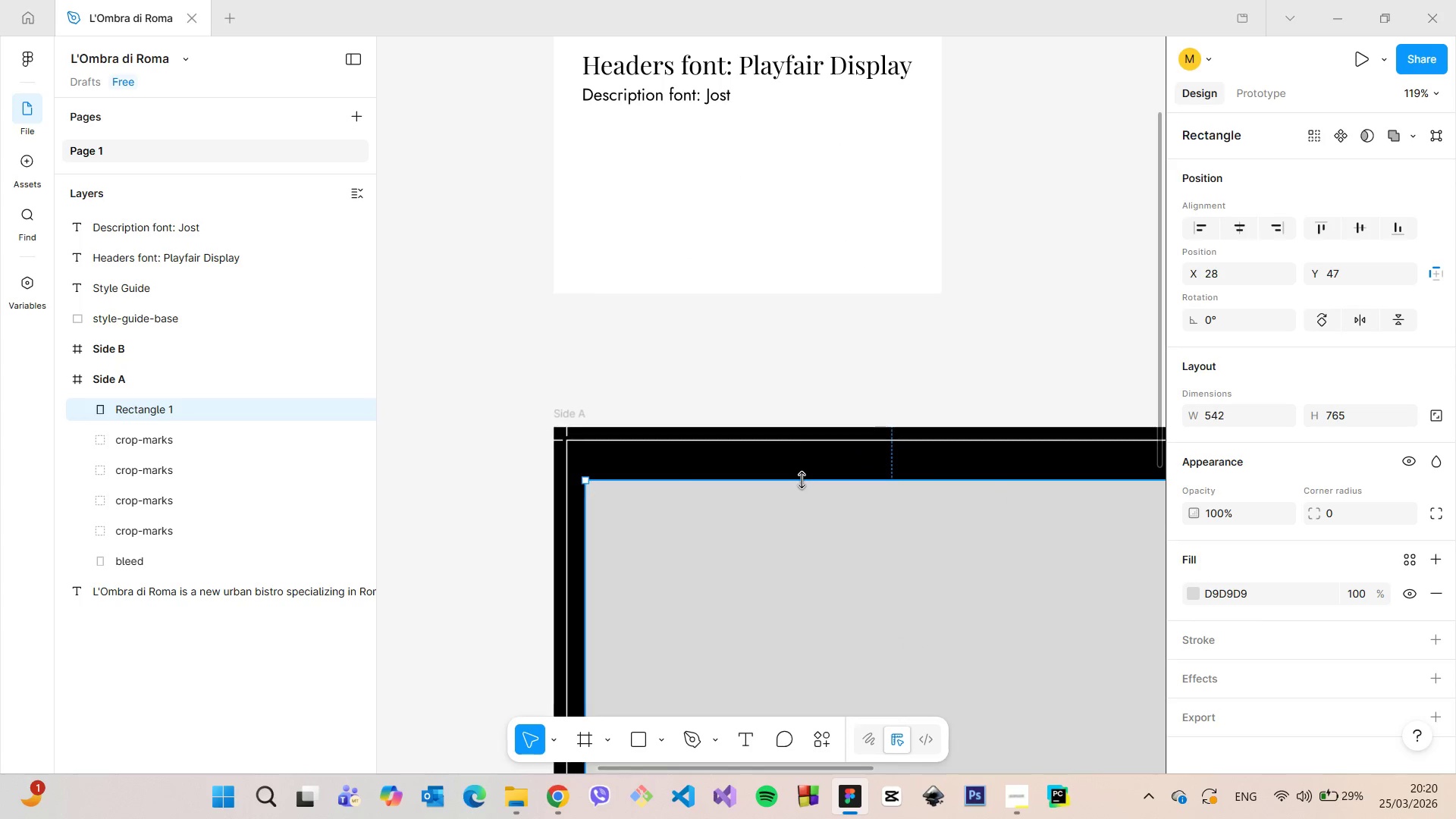 
left_click_drag(start_coordinate=[802, 480], to_coordinate=[796, 459])
 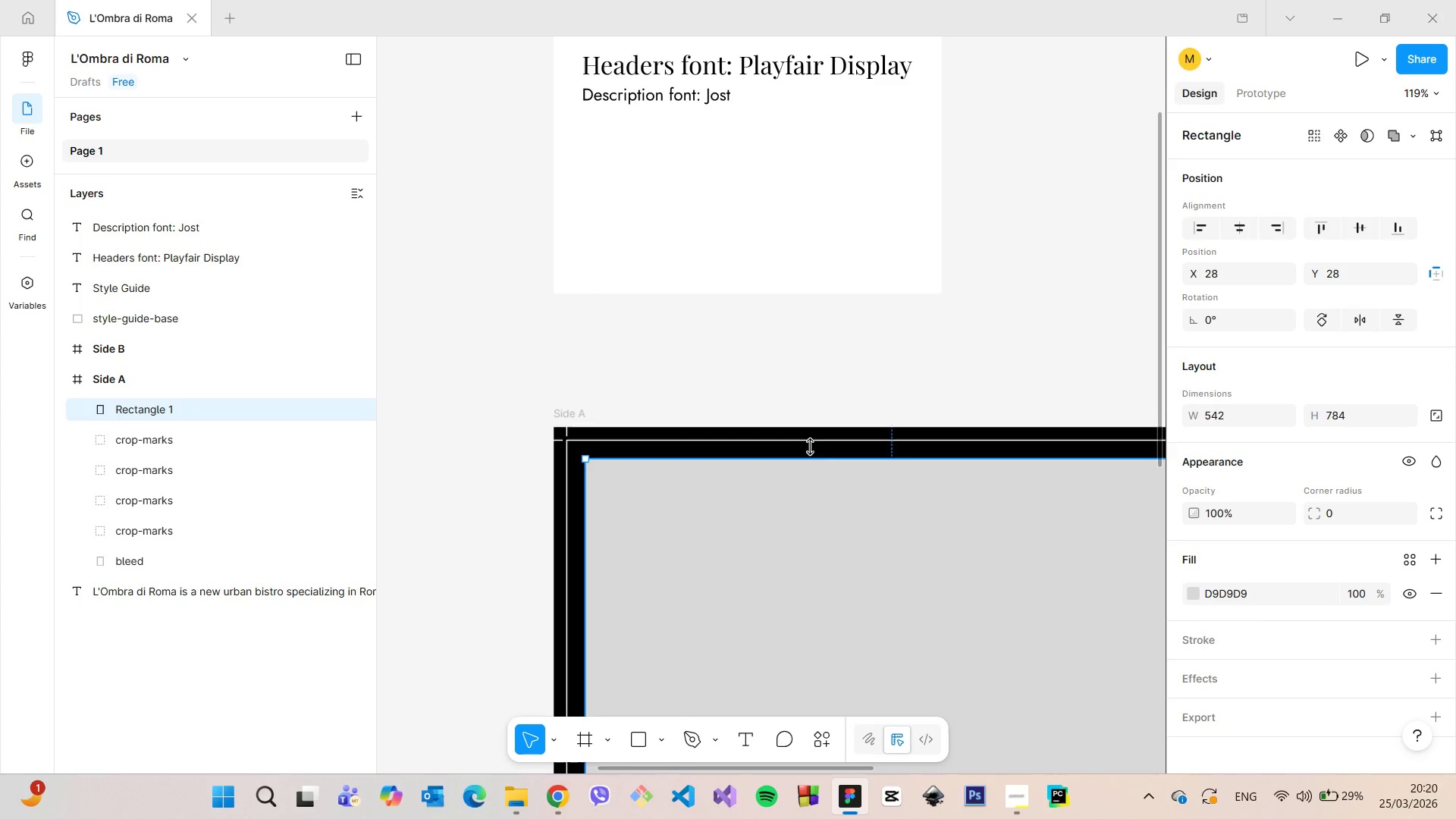 
hold_key(key=AltLeft, duration=0.69)
 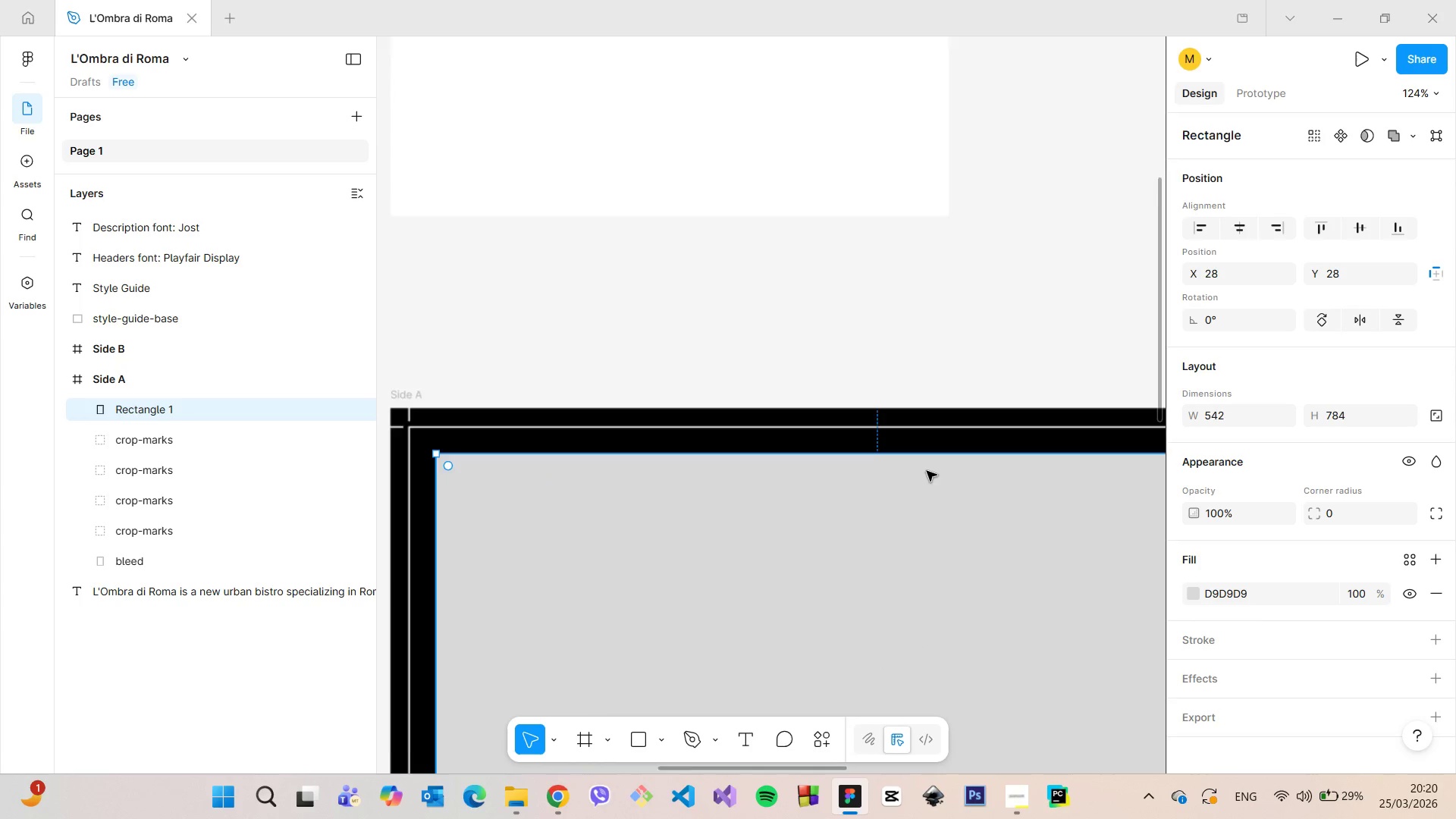 
scroll: coordinate [920, 466], scroll_direction: up, amount: 21.0
 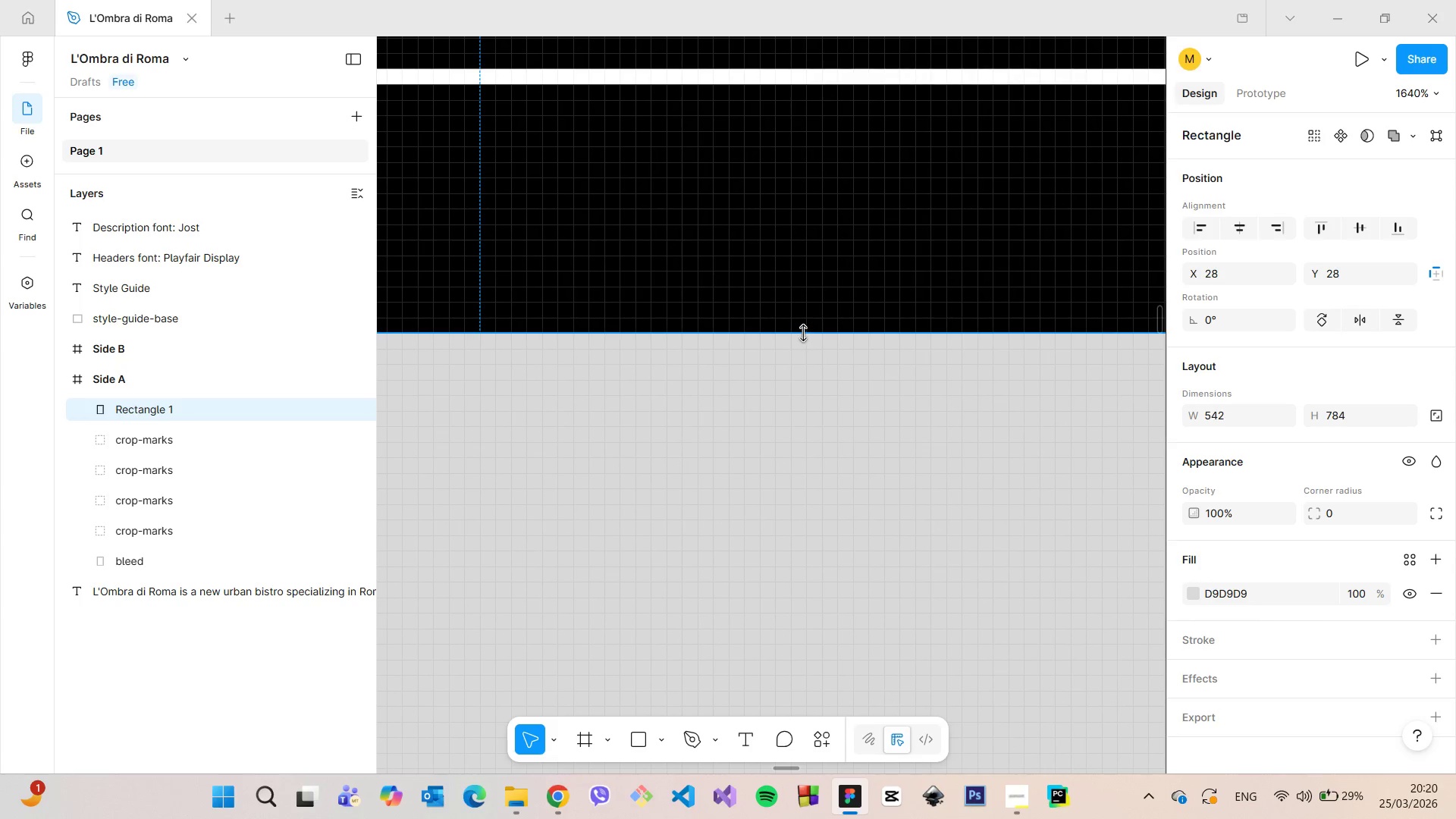 
left_click_drag(start_coordinate=[804, 333], to_coordinate=[791, 276])
 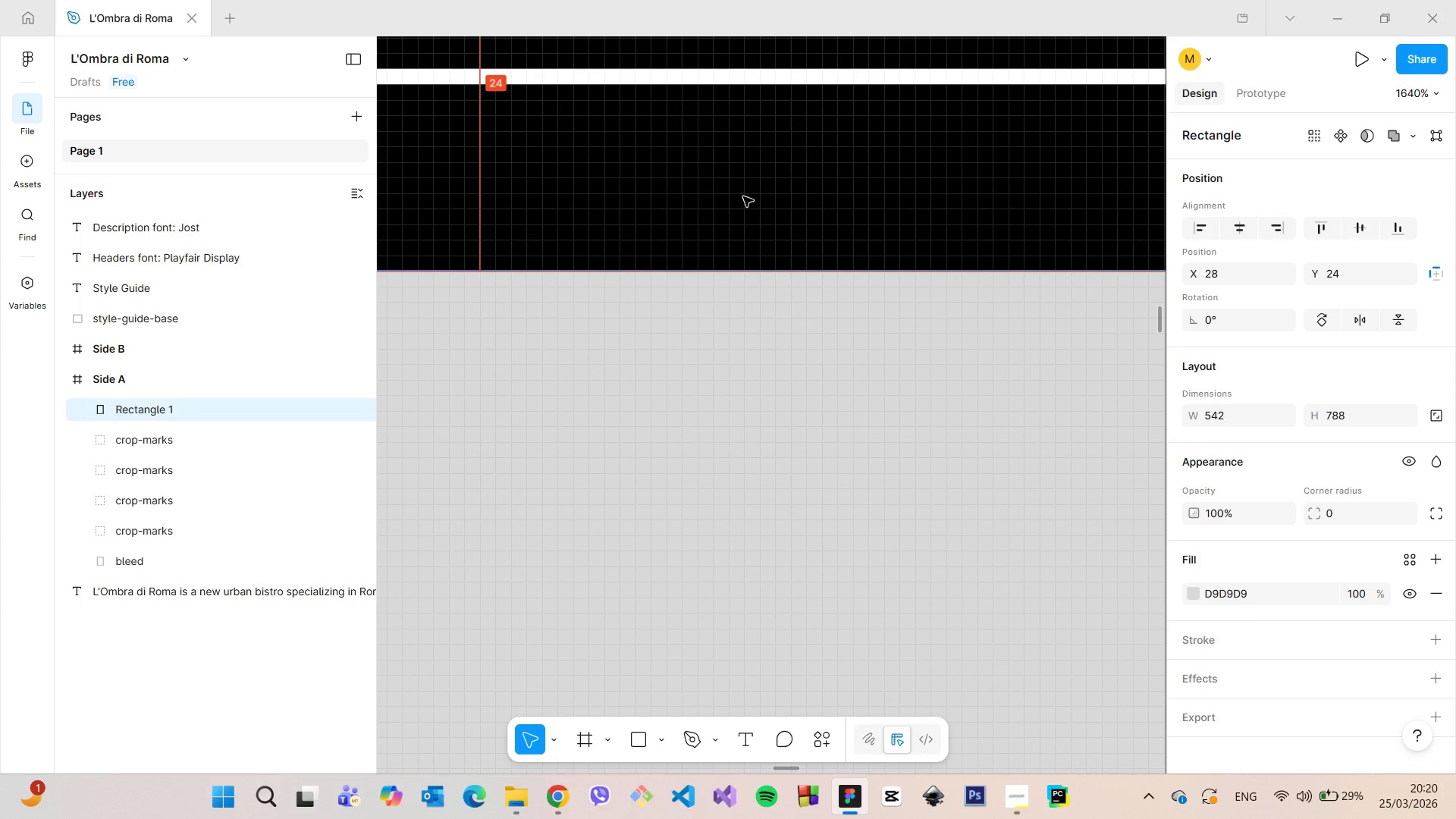 
hold_key(key=AltLeft, duration=0.7)
 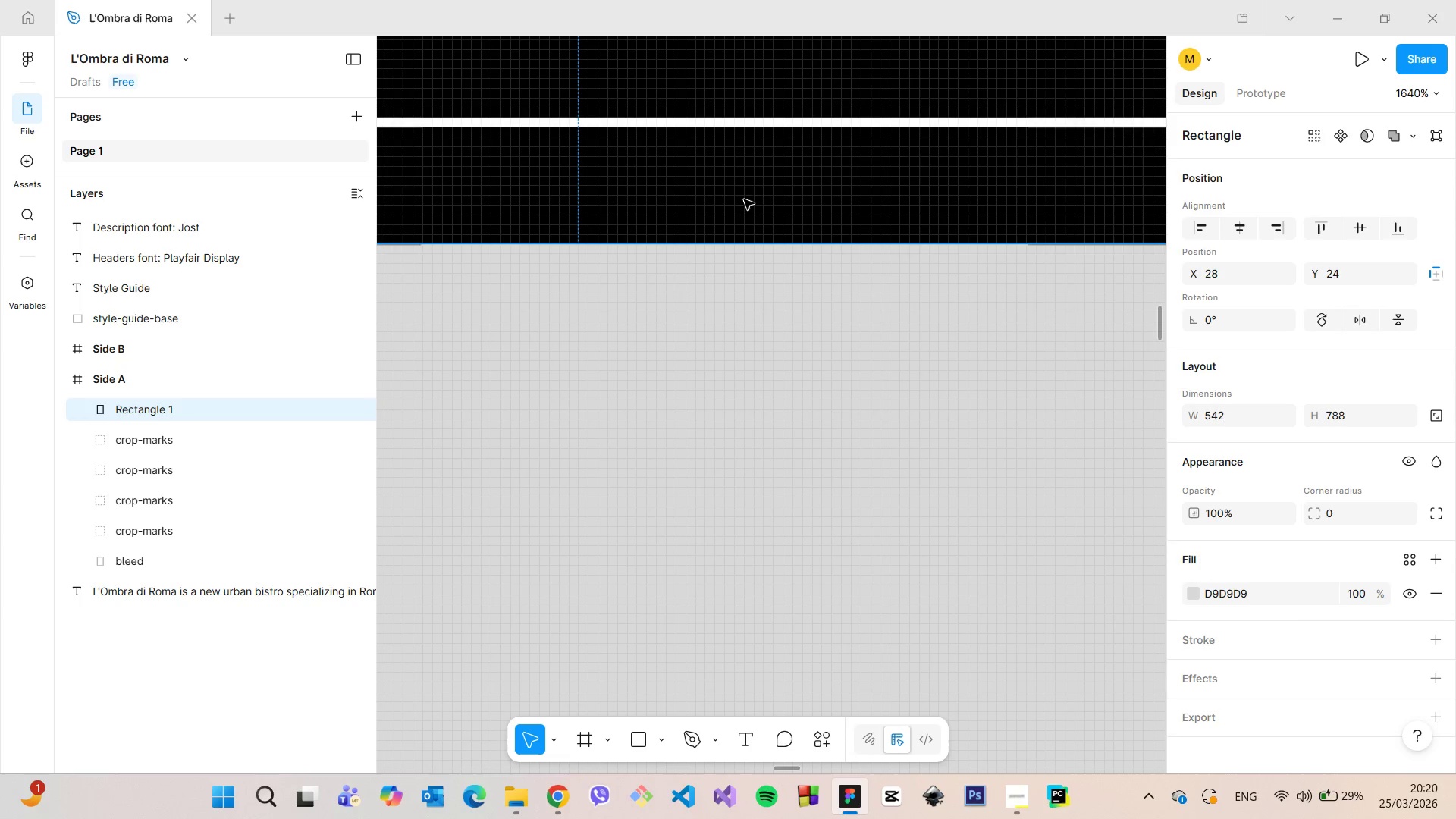 
hold_key(key=AltLeft, duration=1.25)
 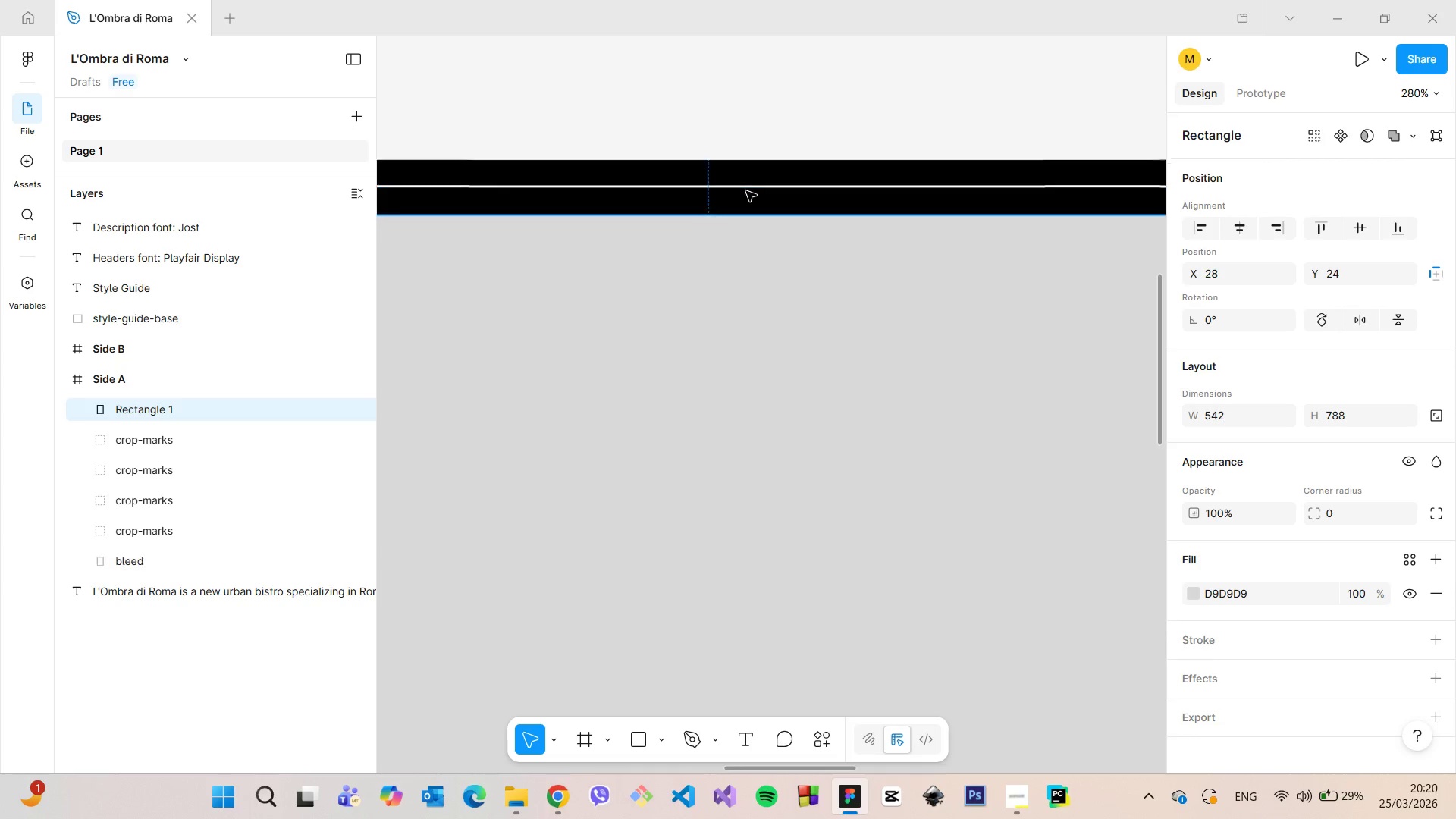 
scroll: coordinate [751, 210], scroll_direction: down, amount: 20.0
 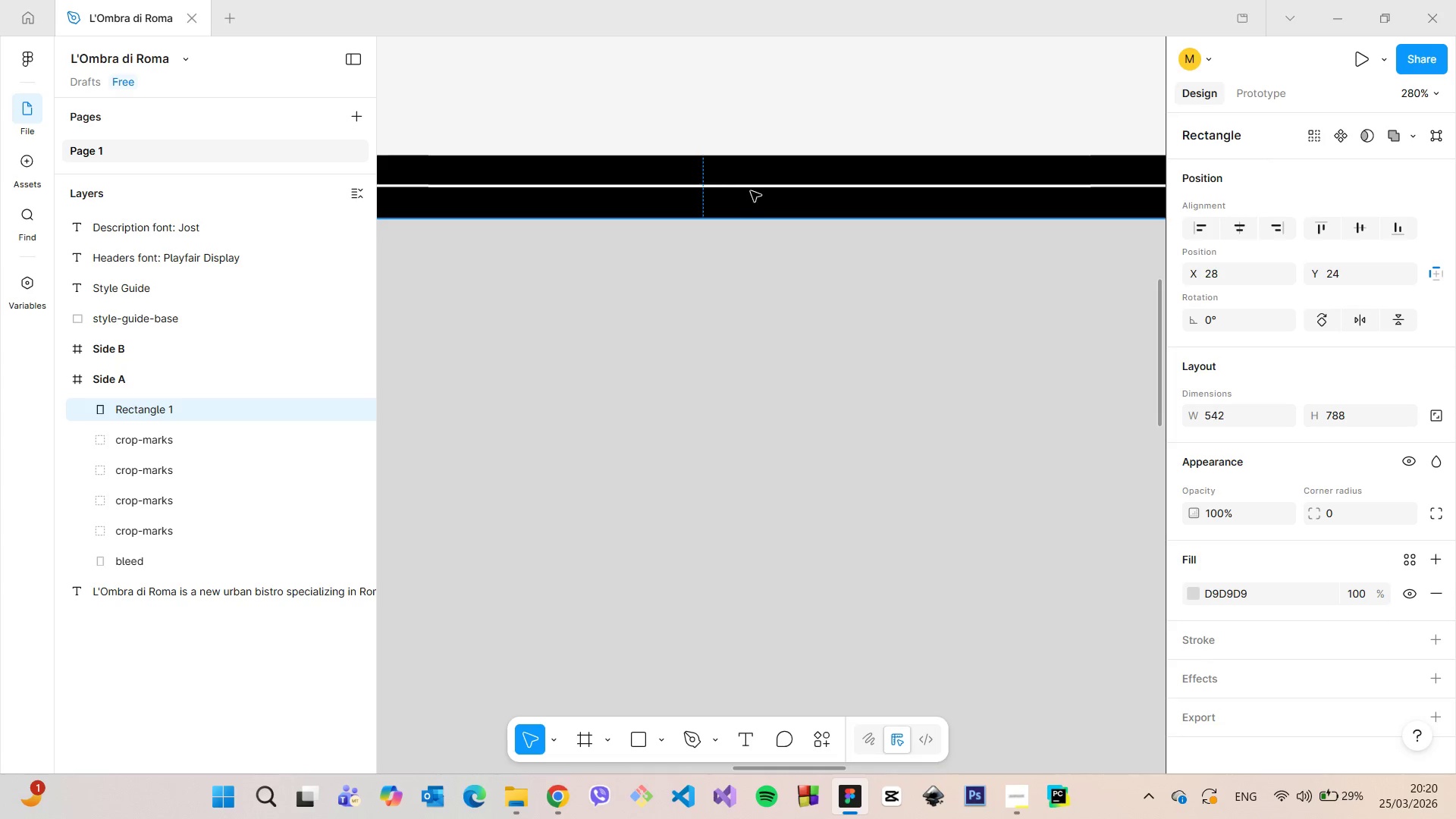 
hold_key(key=AltLeft, duration=1.5)
 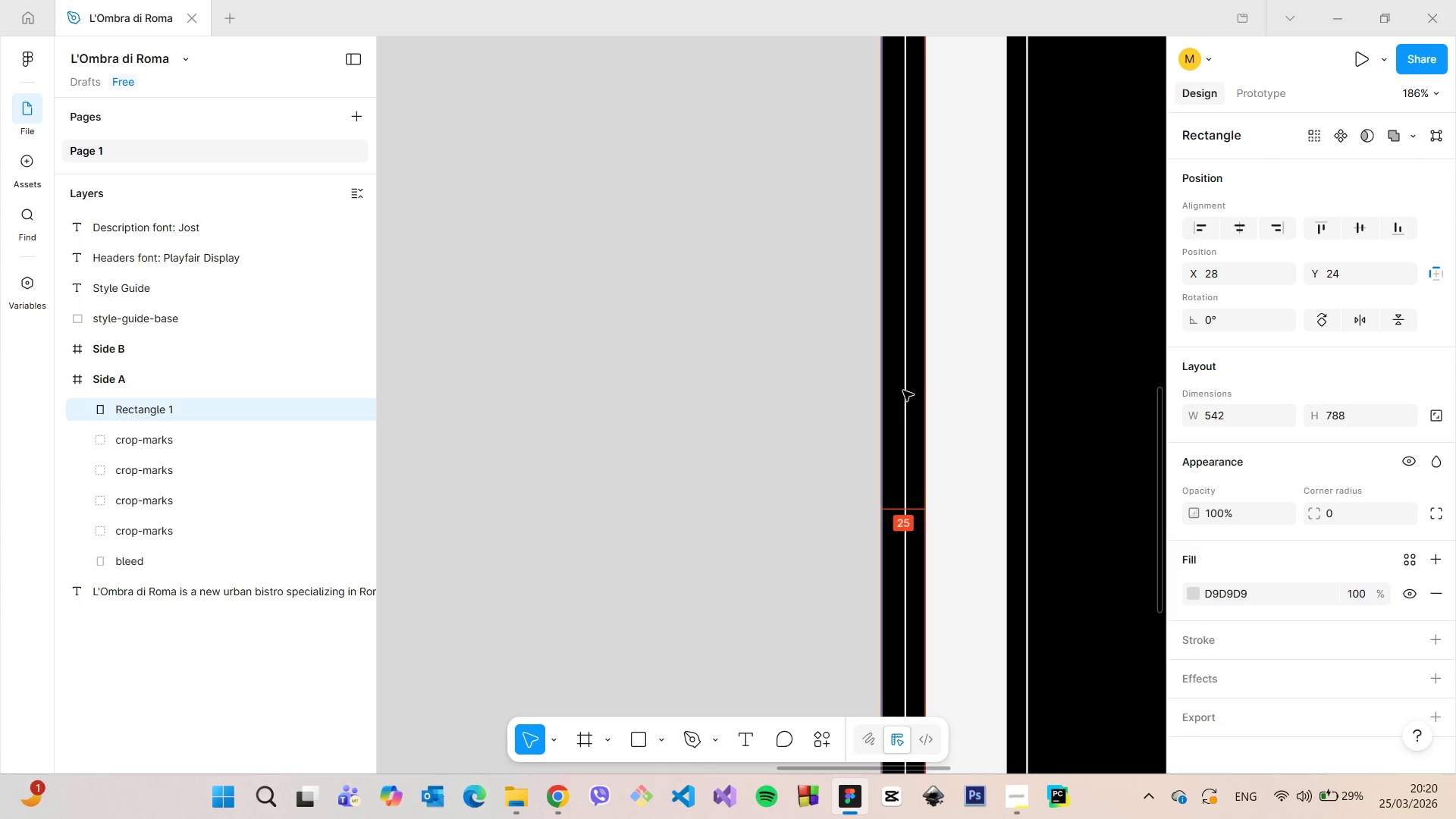 
scroll: coordinate [912, 440], scroll_direction: up, amount: 4.0
 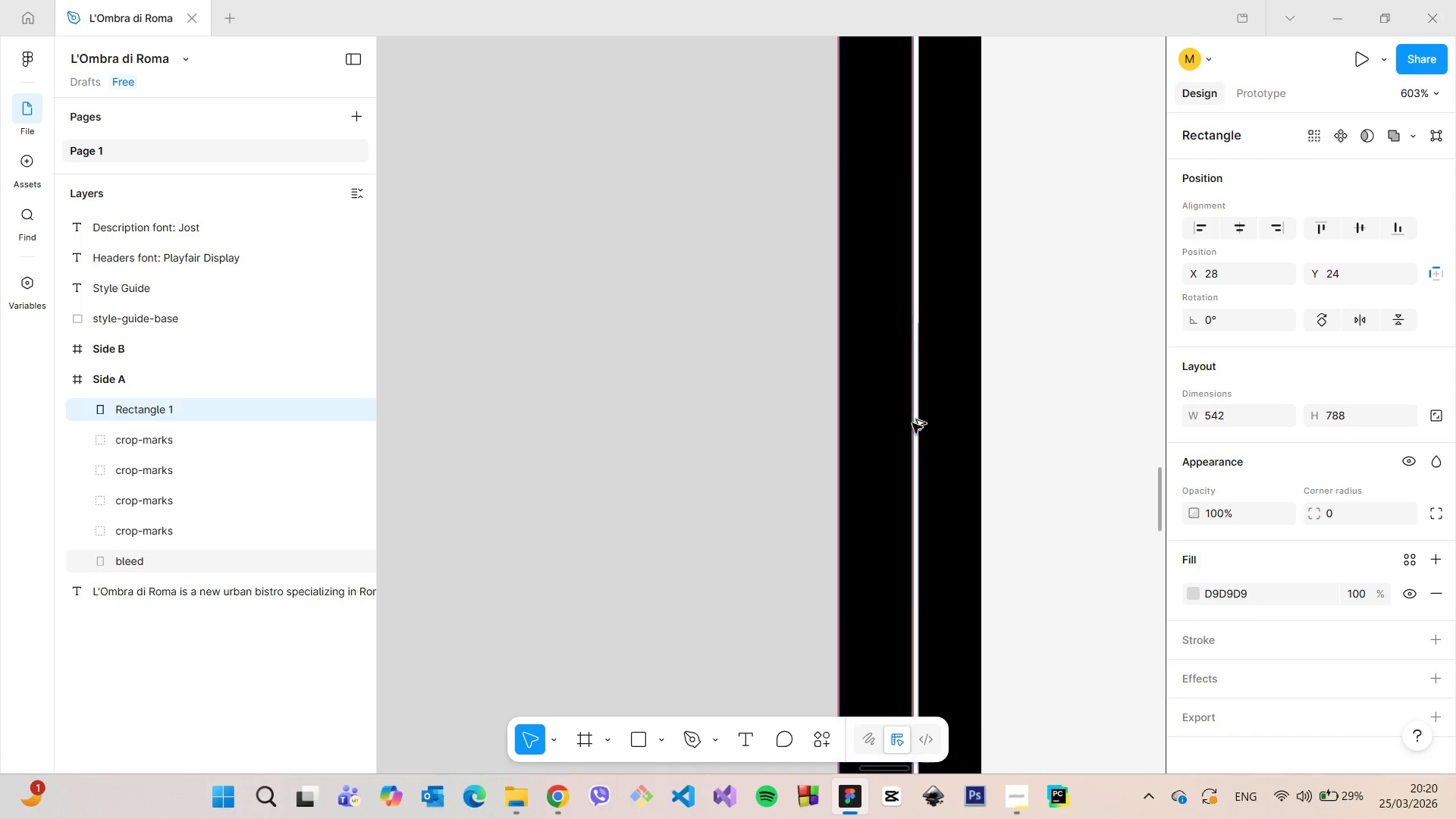 
scroll: coordinate [901, 402], scroll_direction: down, amount: 11.0
 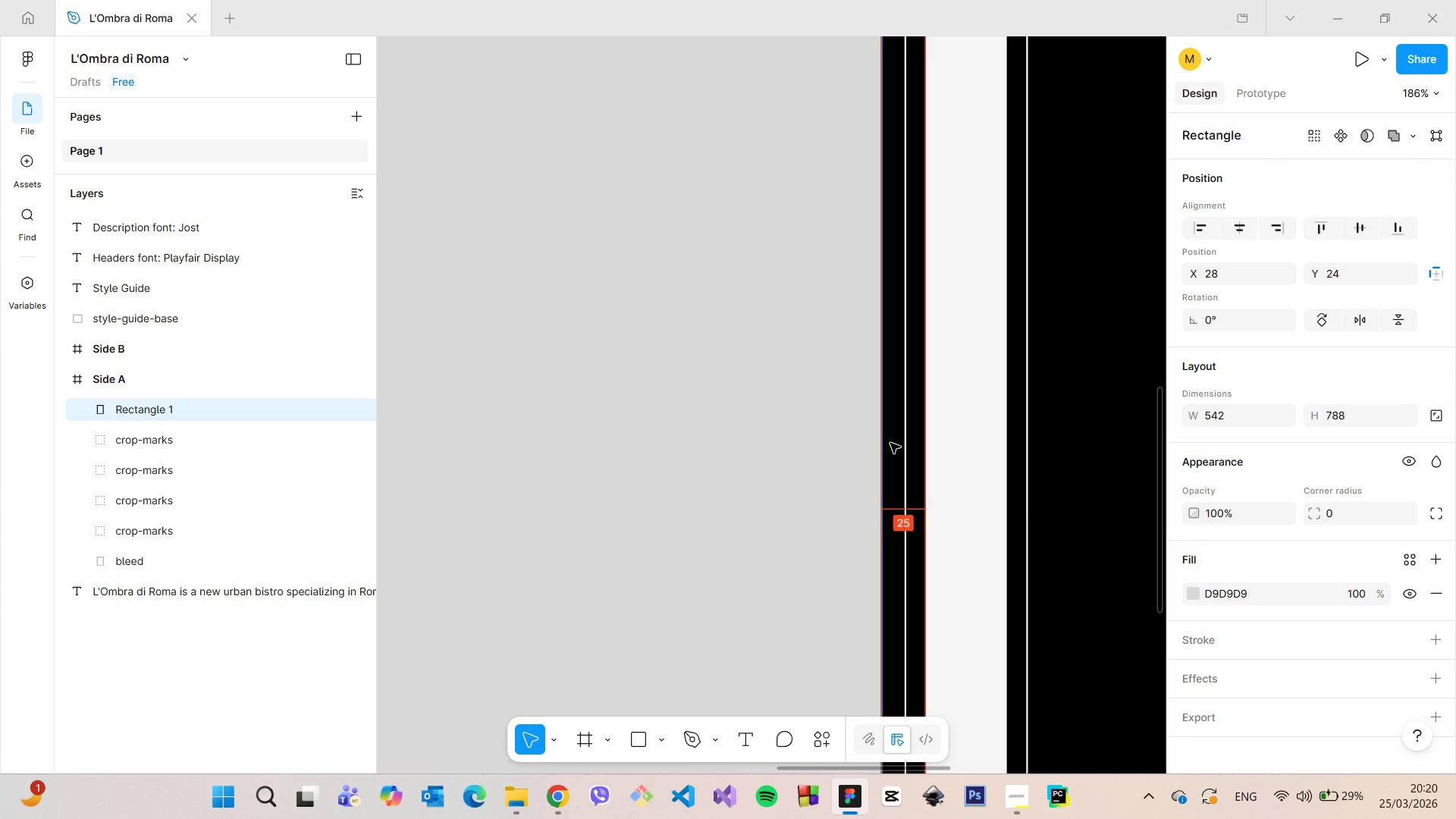 
hold_key(key=AltLeft, duration=1.52)
 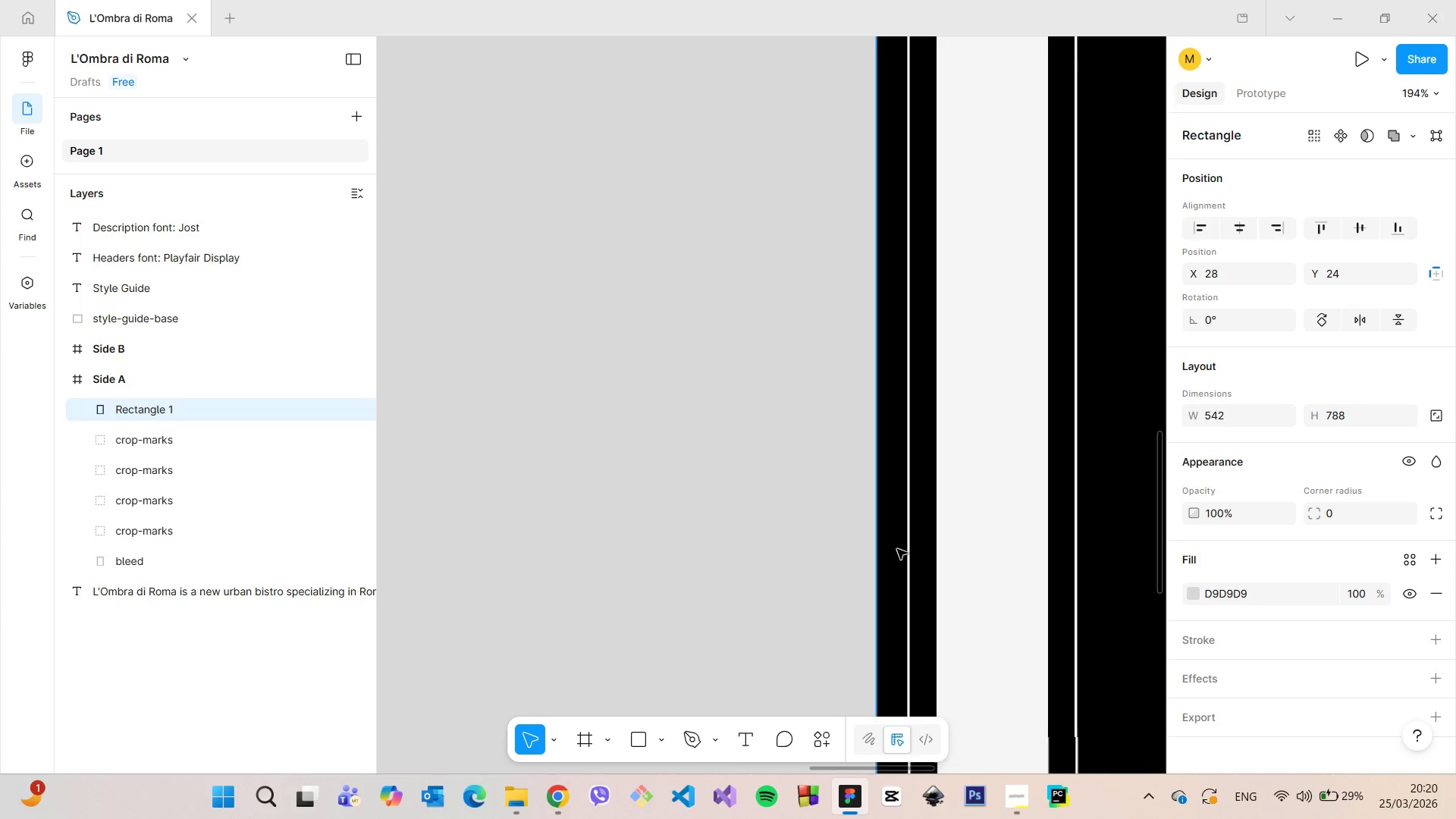 
hold_key(key=AltLeft, duration=0.31)
 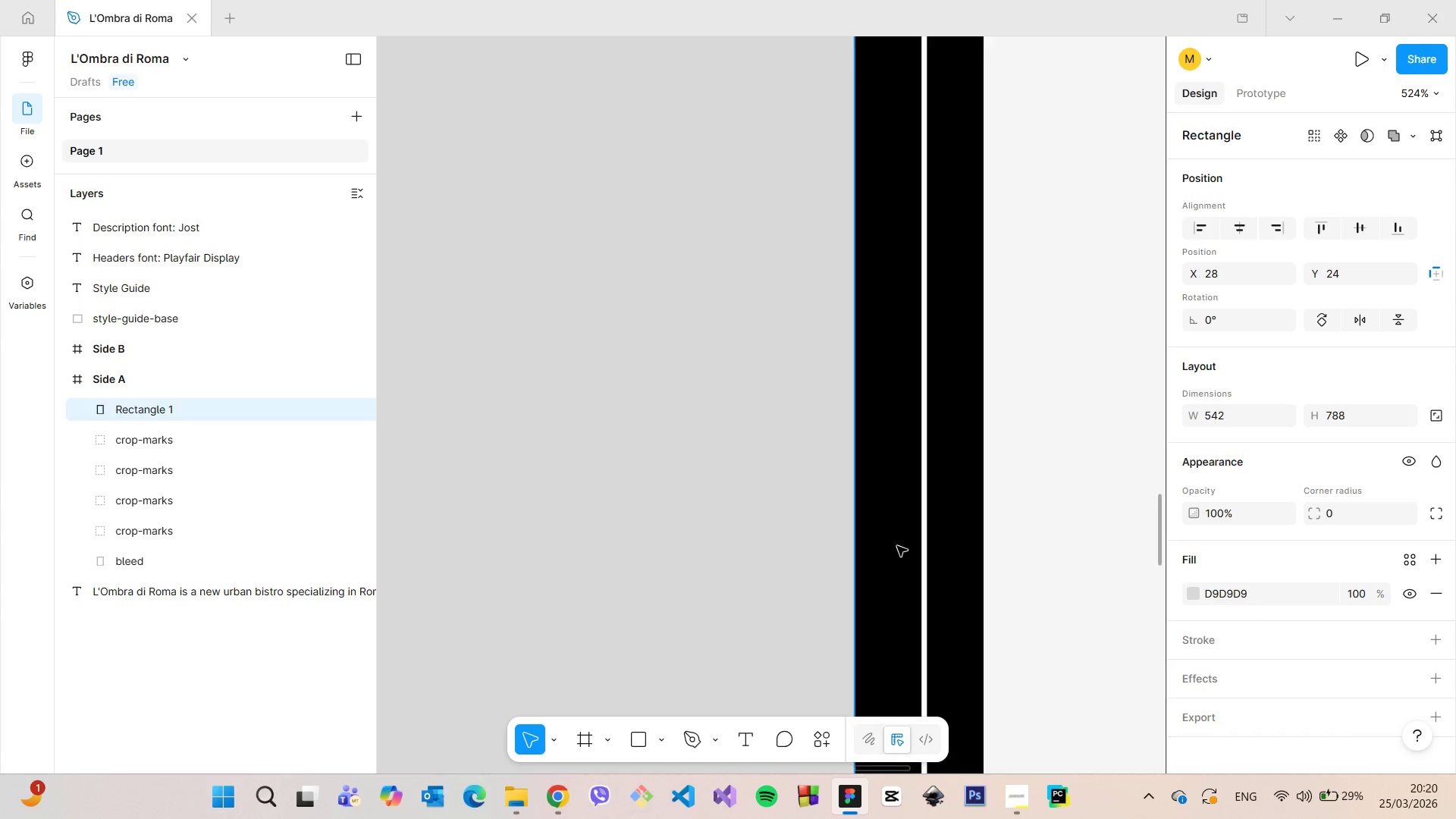 
hold_key(key=AltLeft, duration=3.38)
scroll: coordinate [897, 543], scroll_direction: up, amount: 18.0
 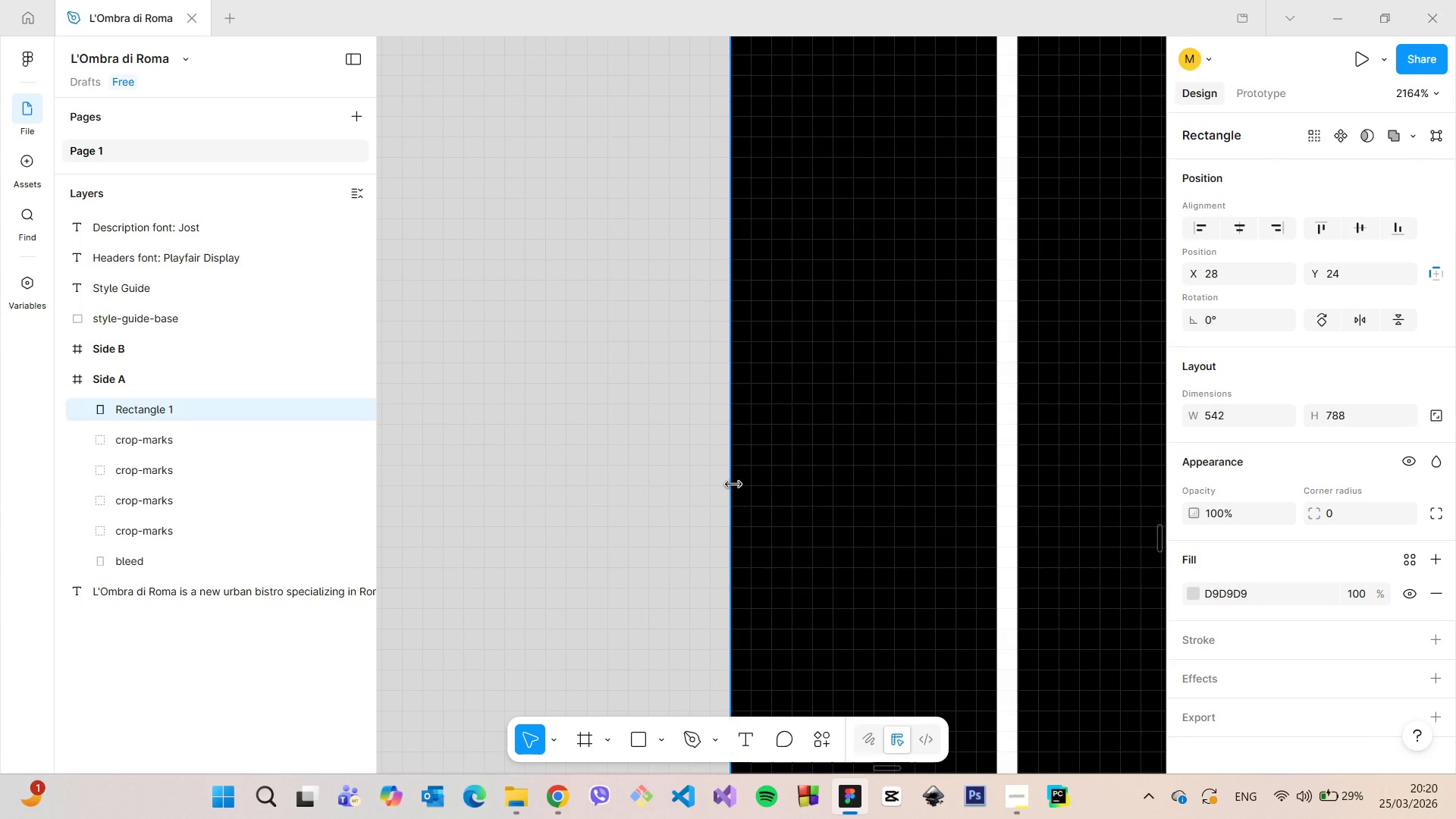 
left_click_drag(start_coordinate=[733, 485], to_coordinate=[745, 485])
 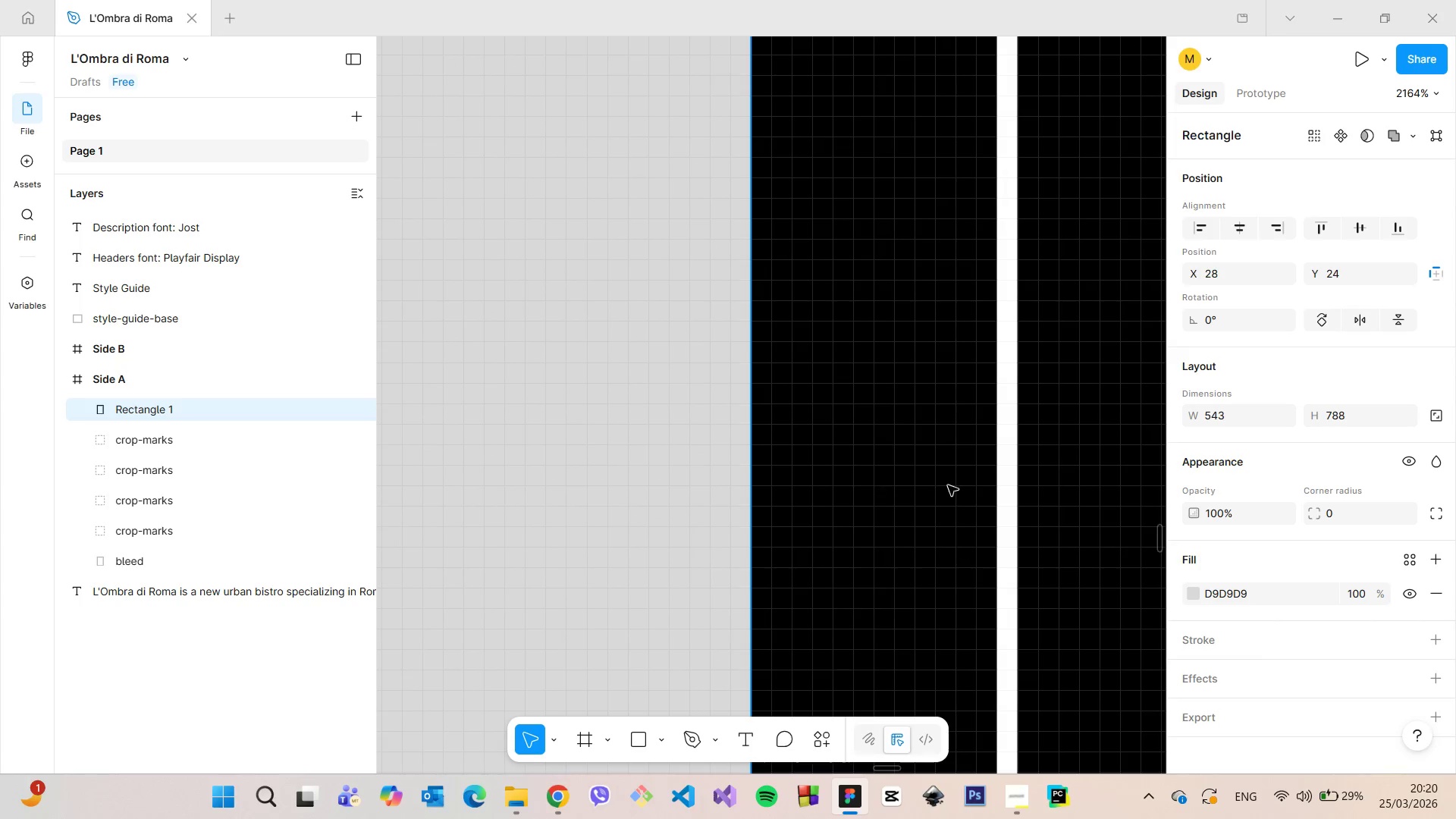 
hold_key(key=AltLeft, duration=1.44)
scroll: coordinate [948, 485], scroll_direction: down, amount: 2.0
 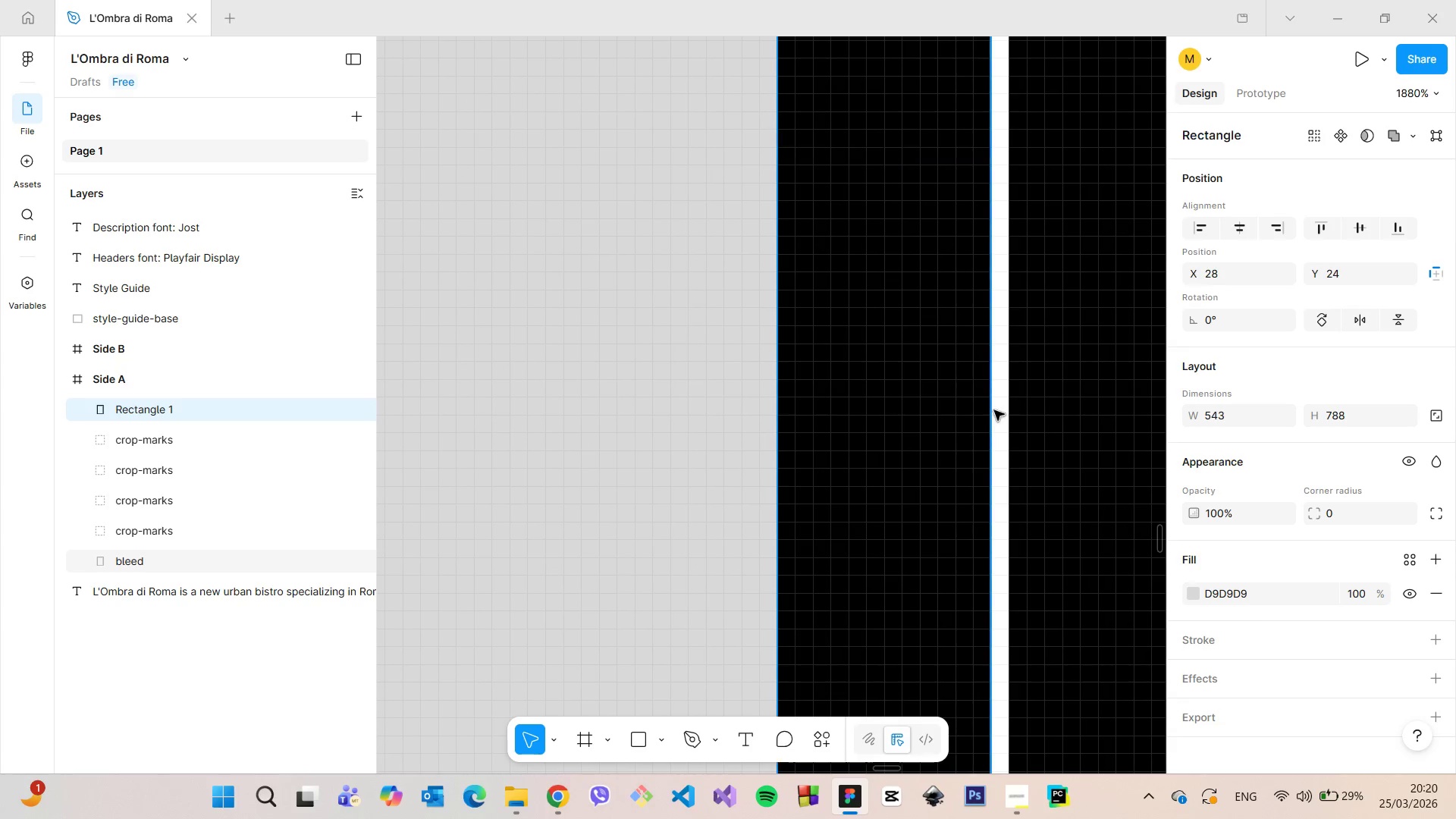 
hold_key(key=AltLeft, duration=1.5)
 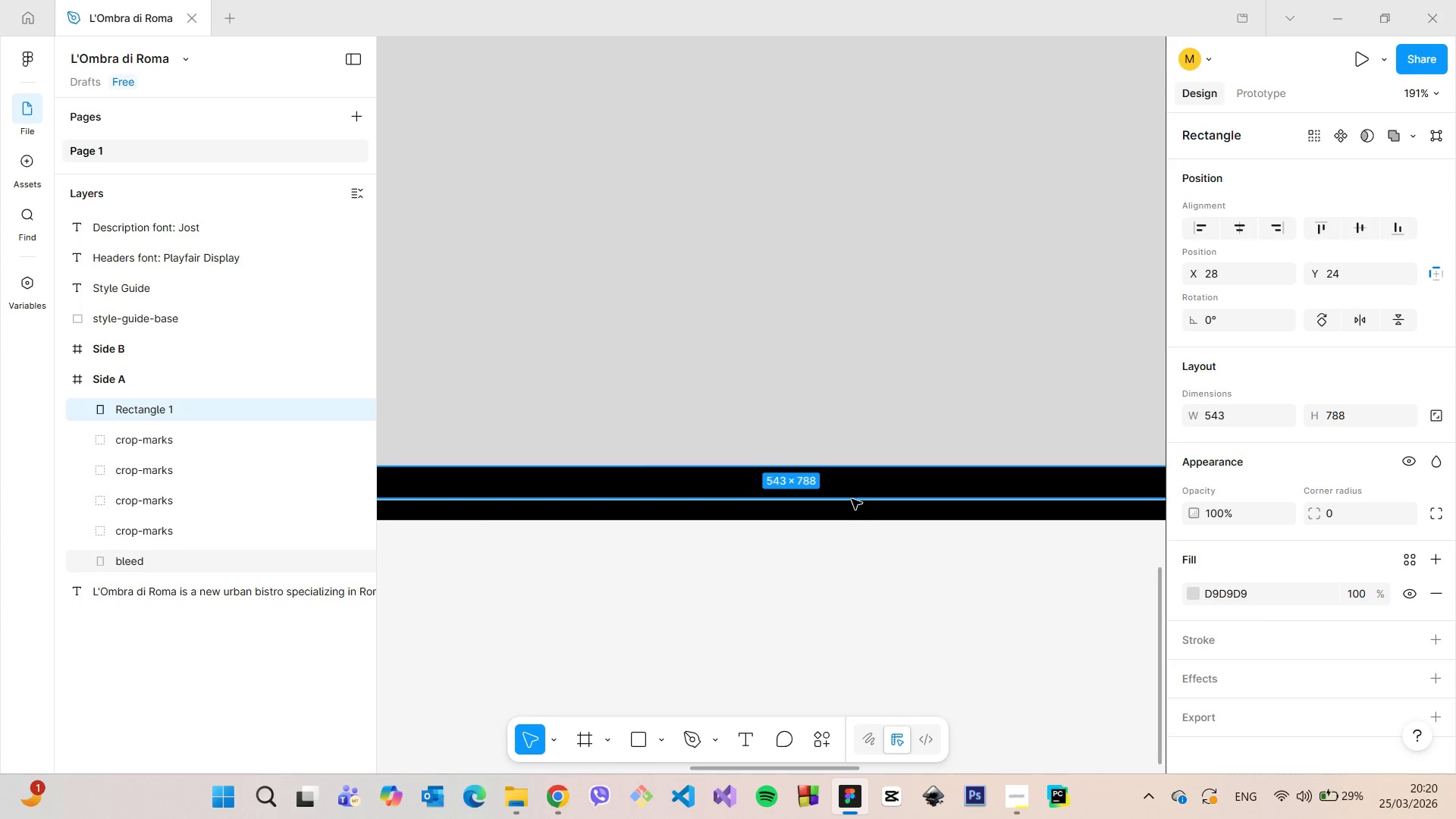 
scroll: coordinate [899, 559], scroll_direction: down, amount: 36.0
 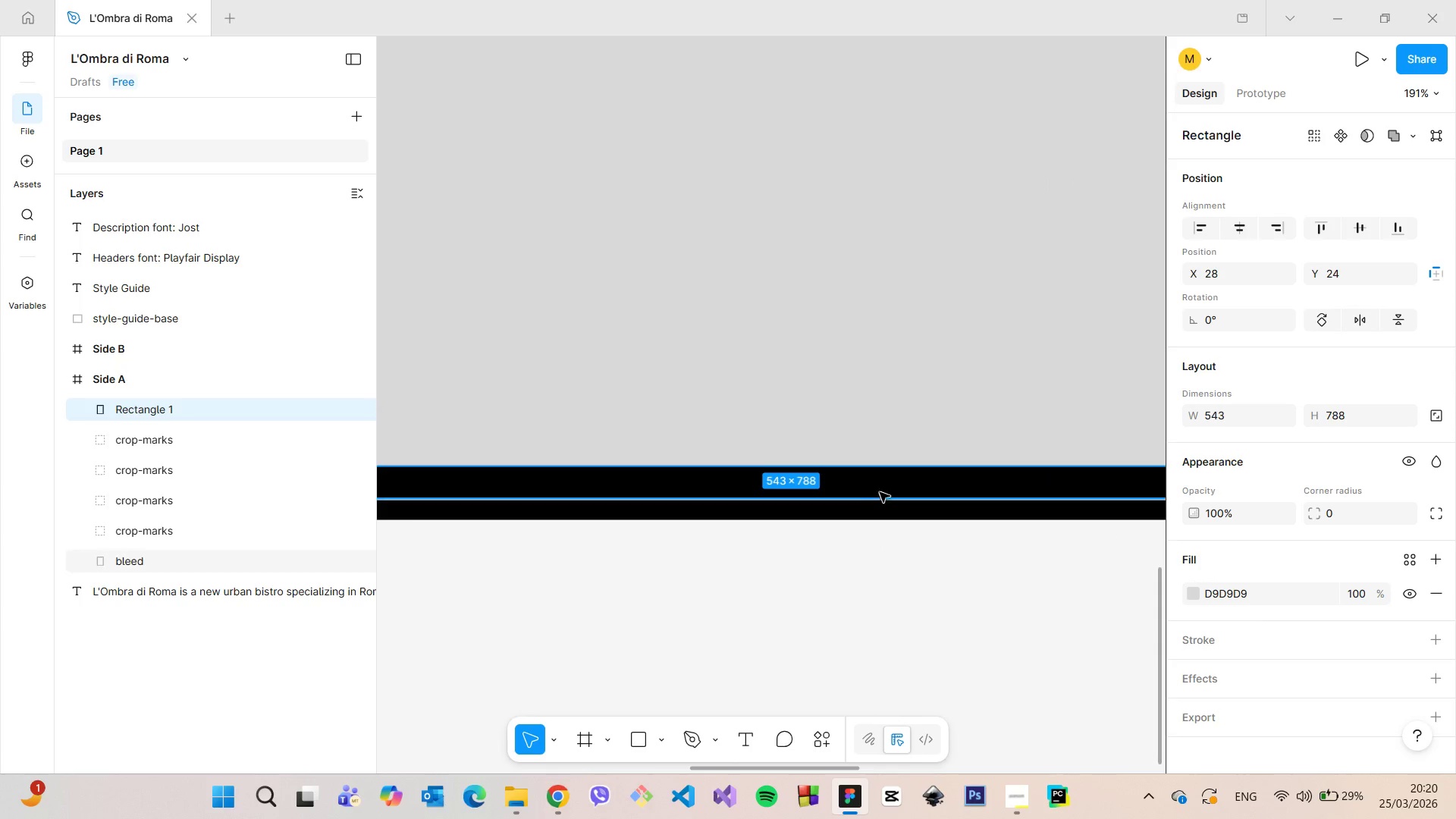 
hold_key(key=AltLeft, duration=0.58)
 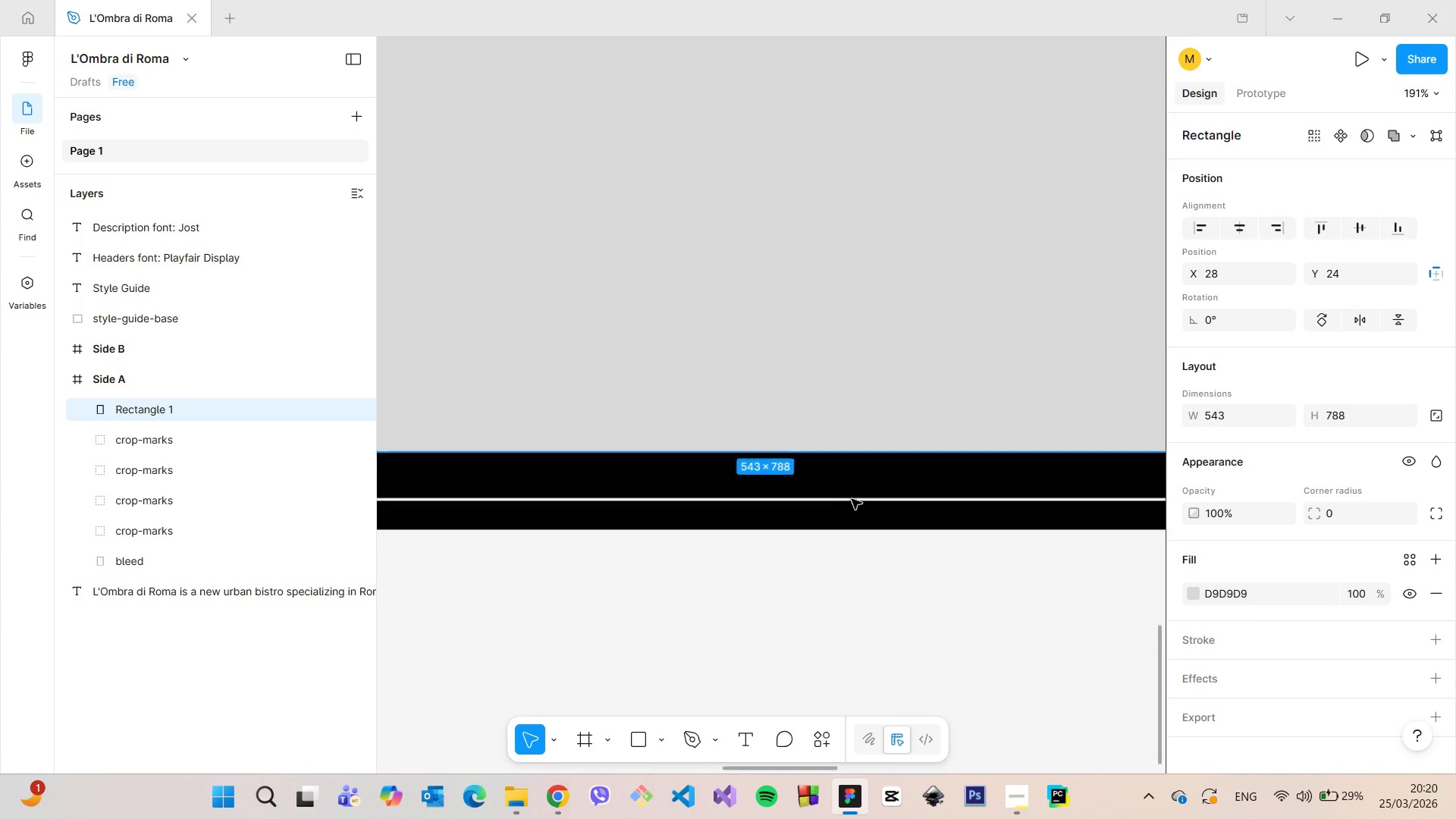 
scroll: coordinate [856, 507], scroll_direction: up, amount: 16.0
 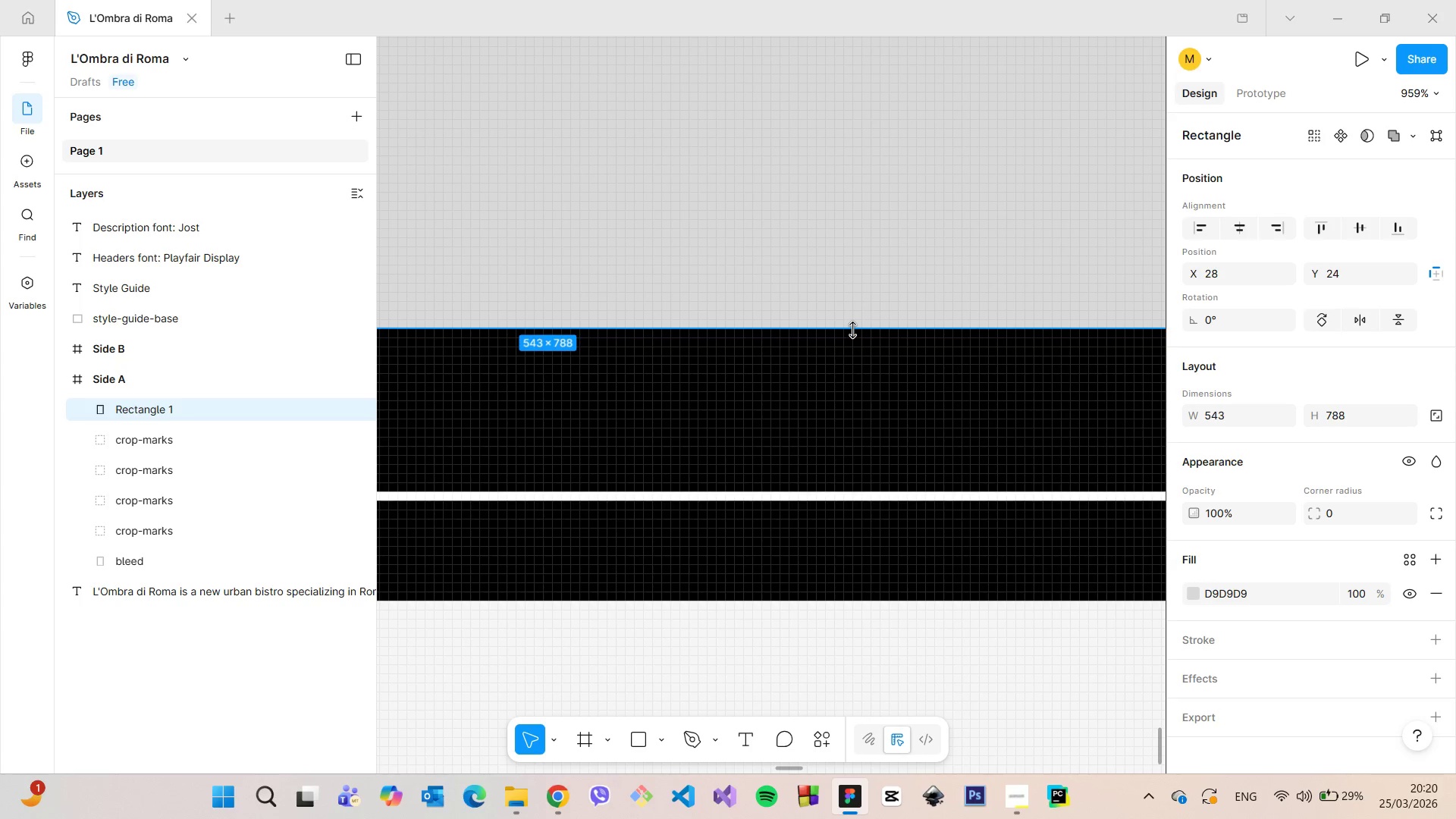 
left_click_drag(start_coordinate=[852, 330], to_coordinate=[854, 372])
 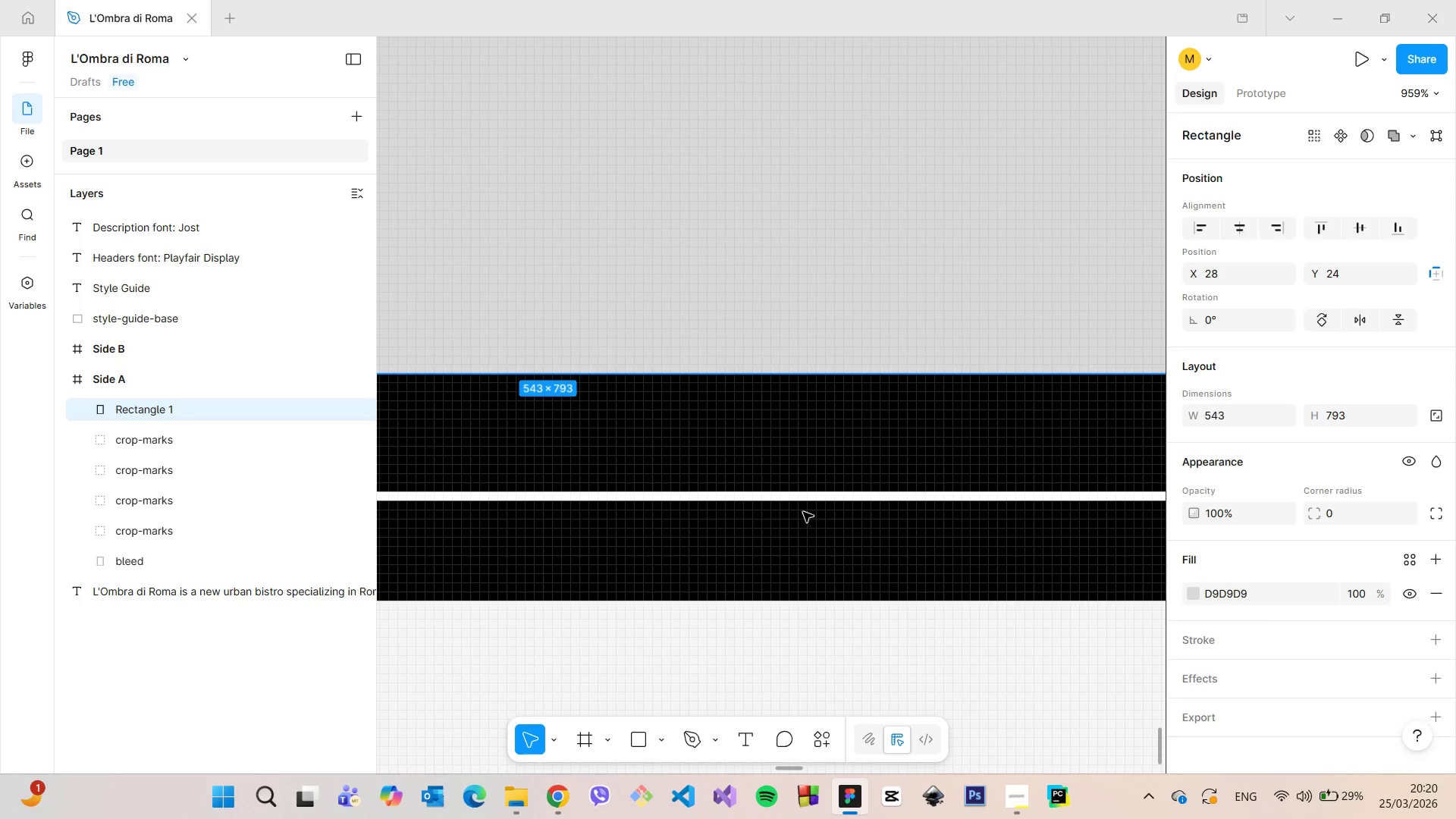 
hold_key(key=AltLeft, duration=1.16)
 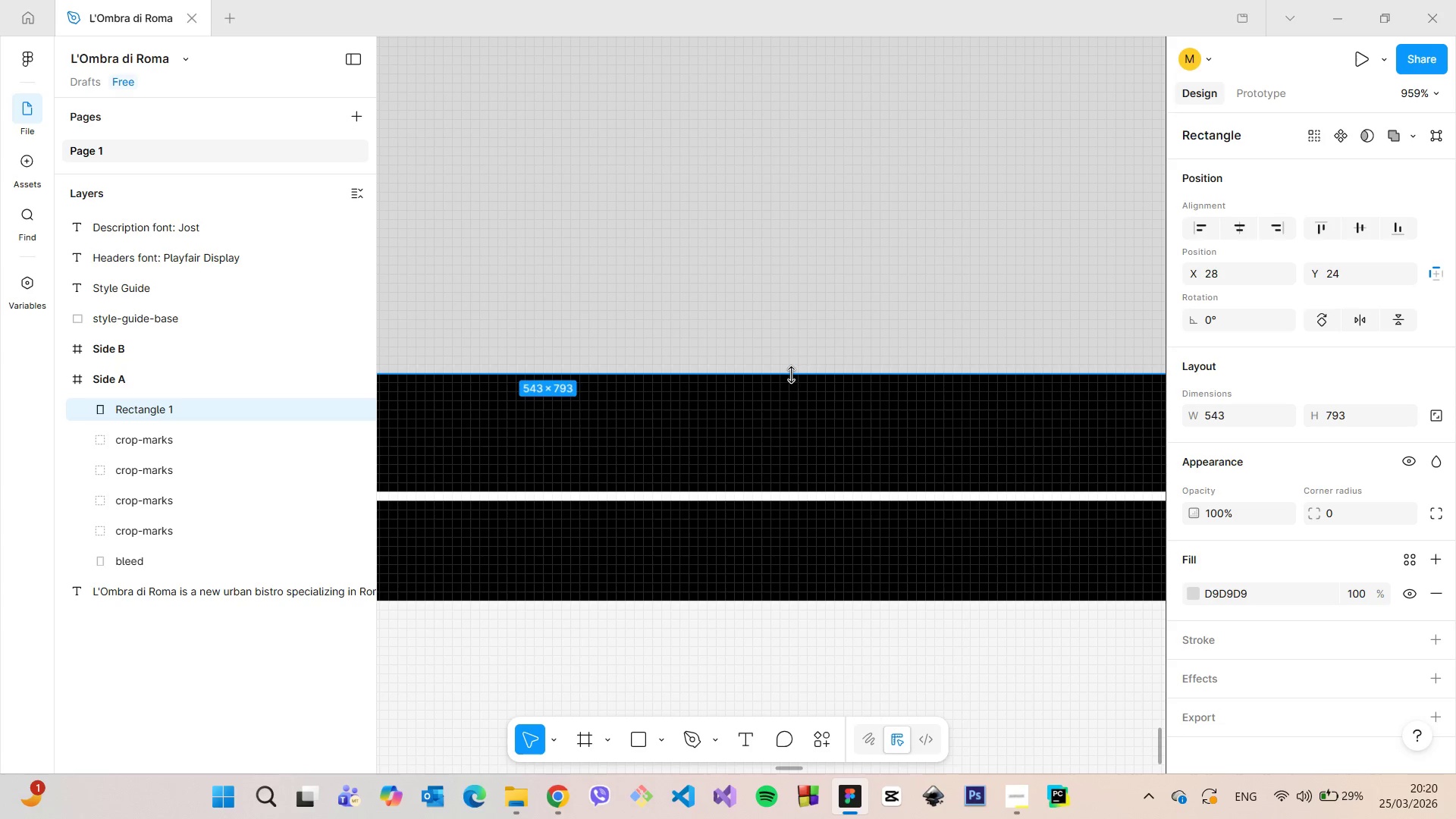 
left_click_drag(start_coordinate=[791, 375], to_coordinate=[789, 379])
 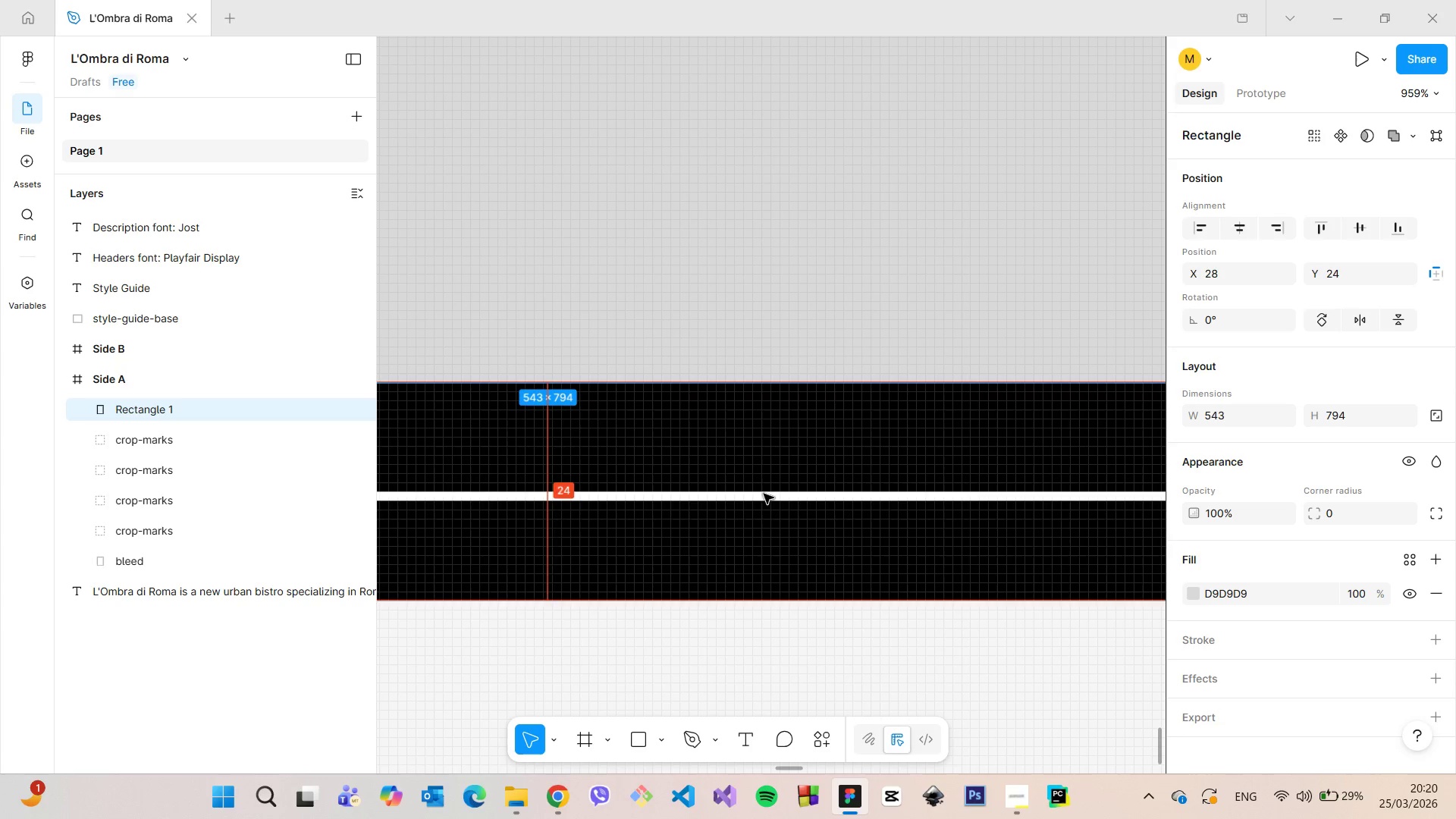 
hold_key(key=AltLeft, duration=0.53)
 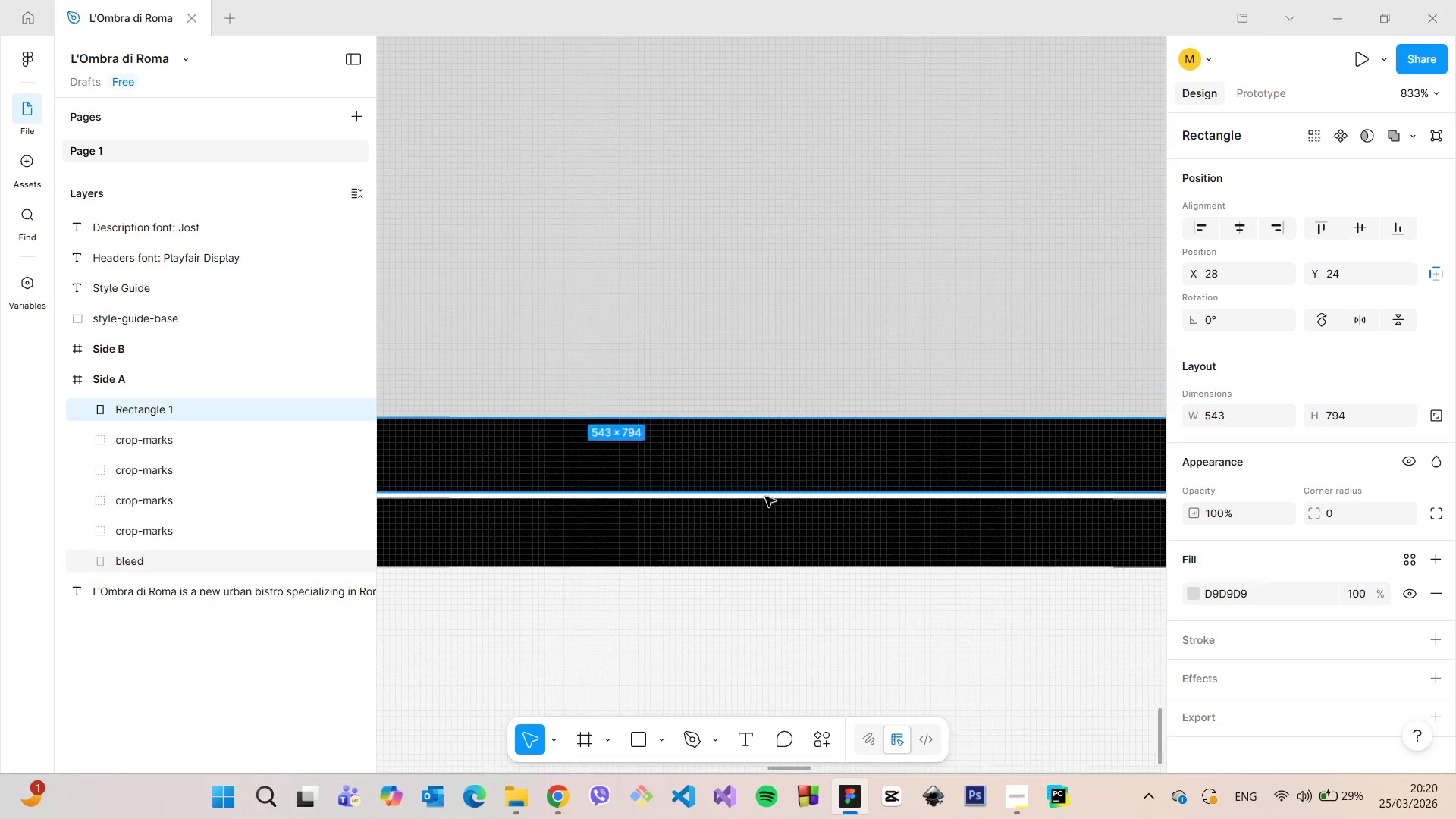 
scroll: coordinate [767, 499], scroll_direction: down, amount: 30.0
 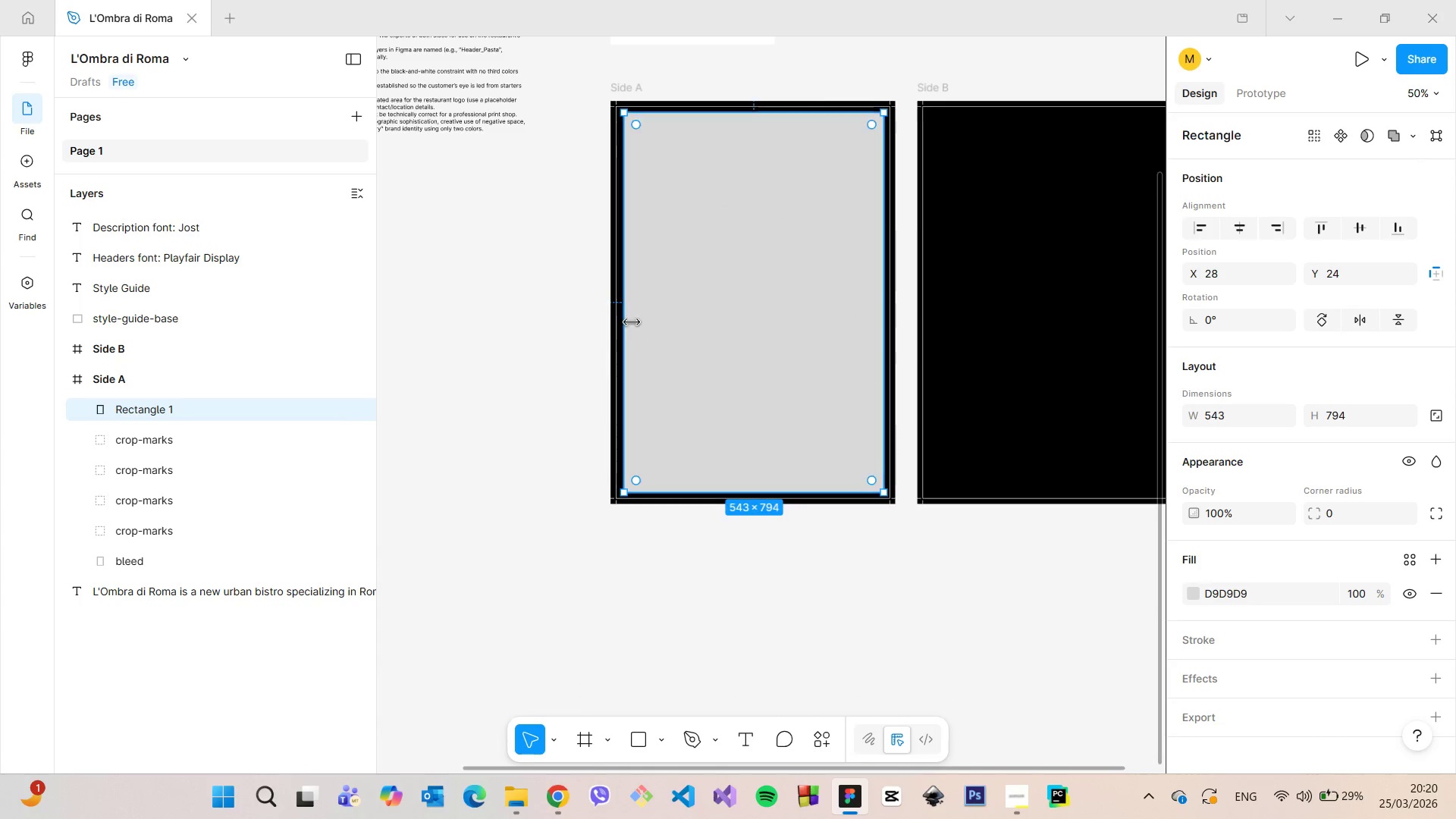 
scroll: coordinate [773, 326], scroll_direction: up, amount: 20.0
 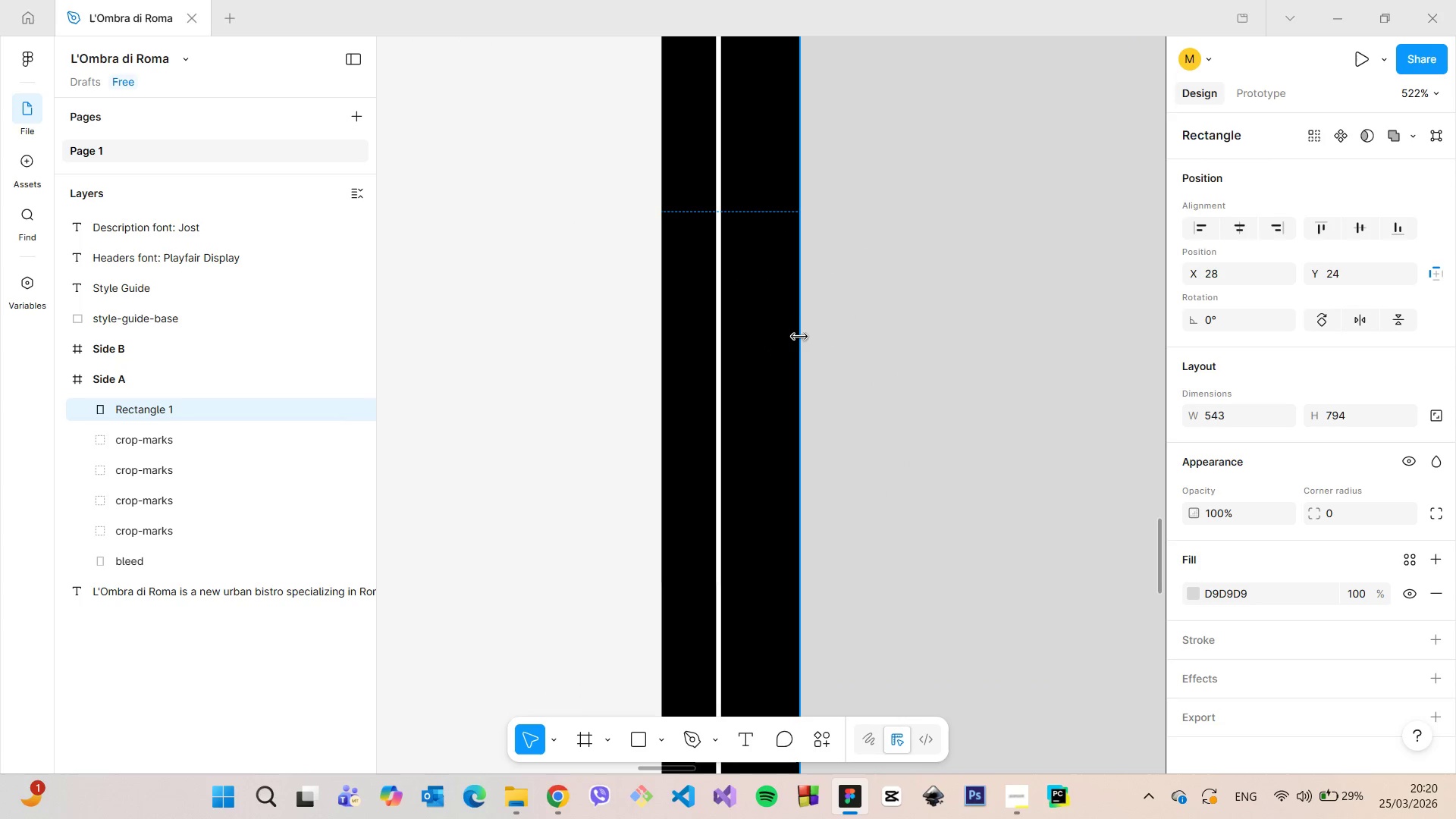 
left_click_drag(start_coordinate=[799, 336], to_coordinate=[786, 334])
 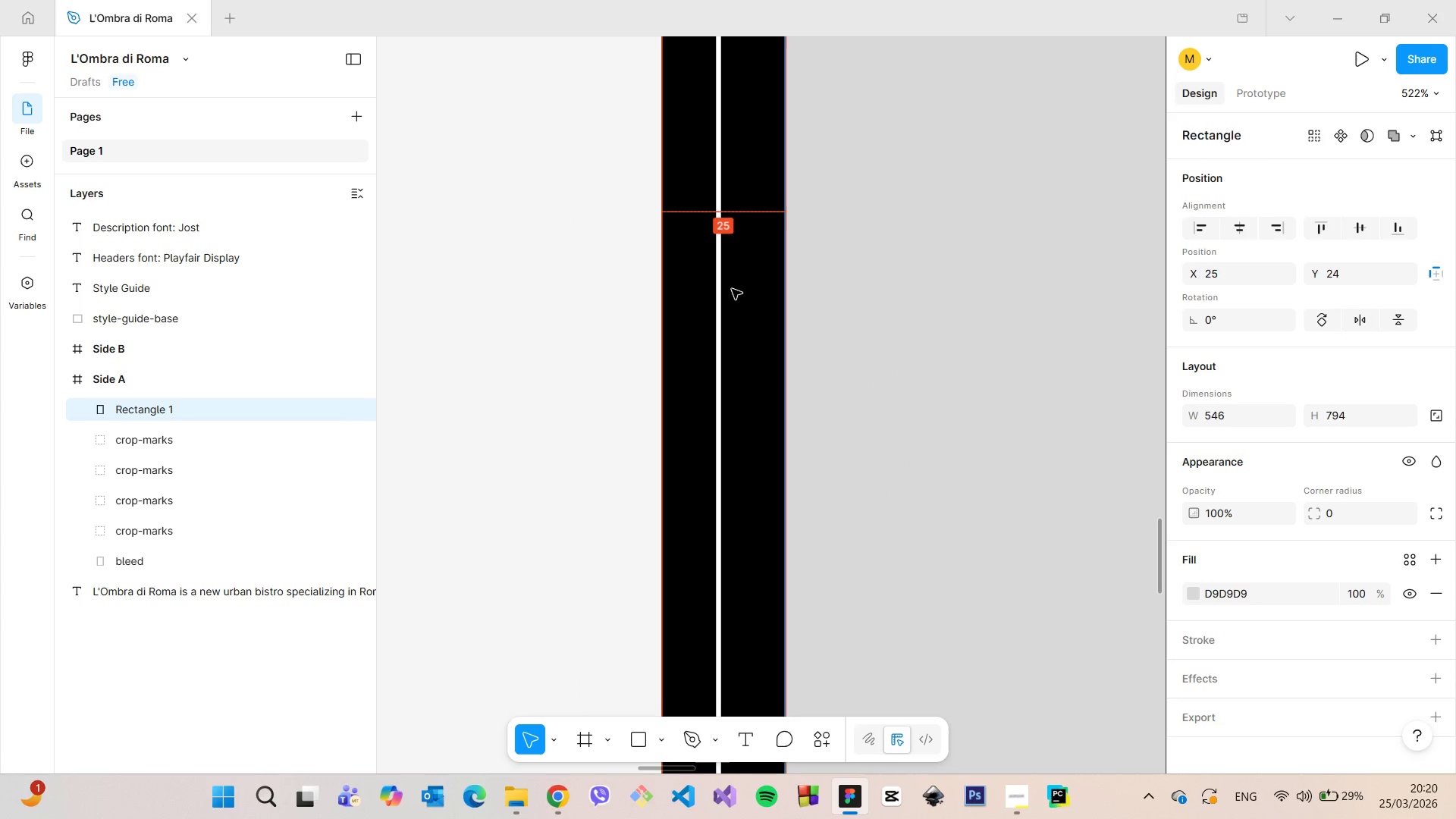 
hold_key(key=AltLeft, duration=1.11)
 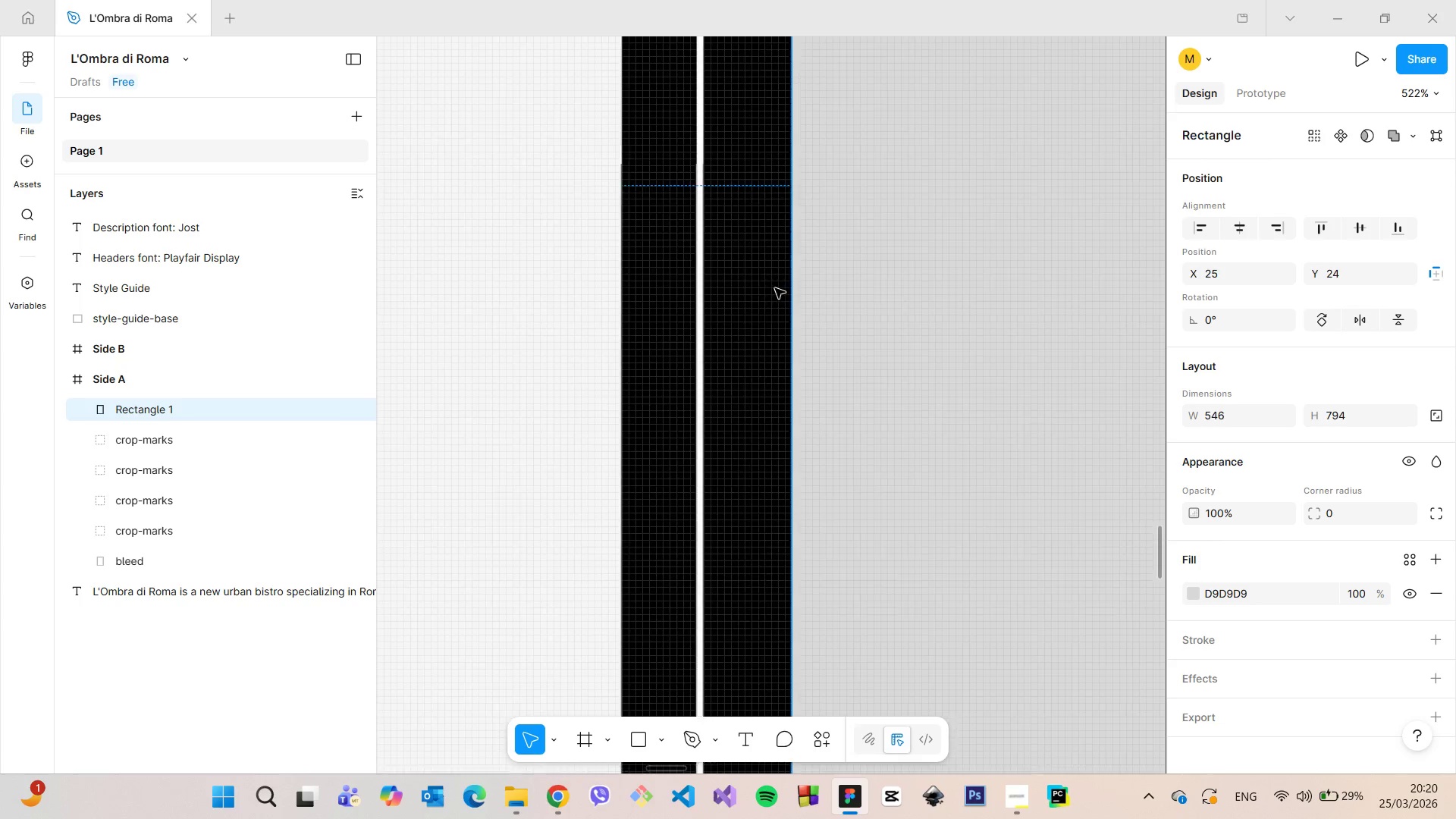 
scroll: coordinate [787, 312], scroll_direction: up, amount: 8.0
 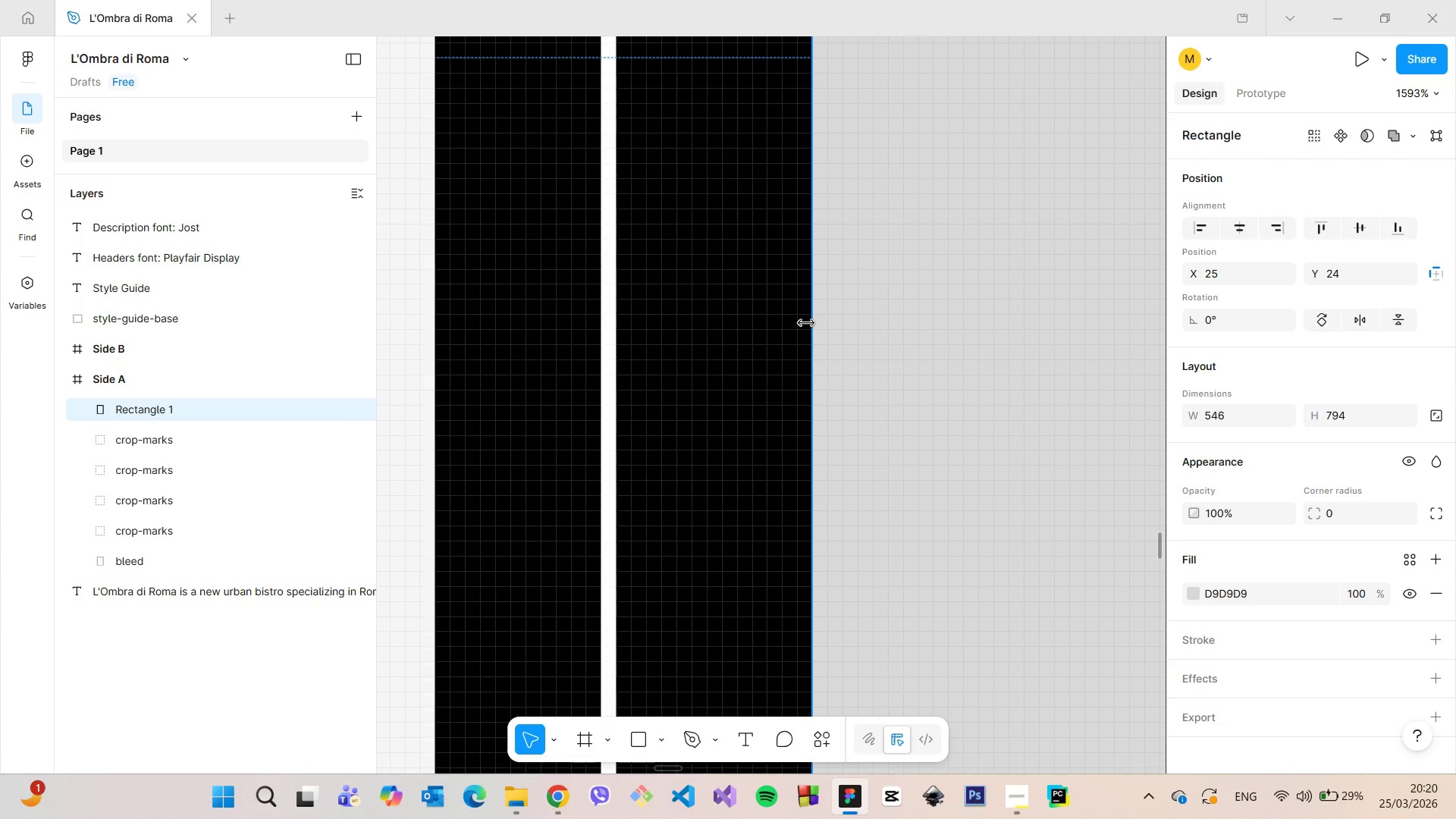 
left_click_drag(start_coordinate=[806, 322], to_coordinate=[799, 323])
 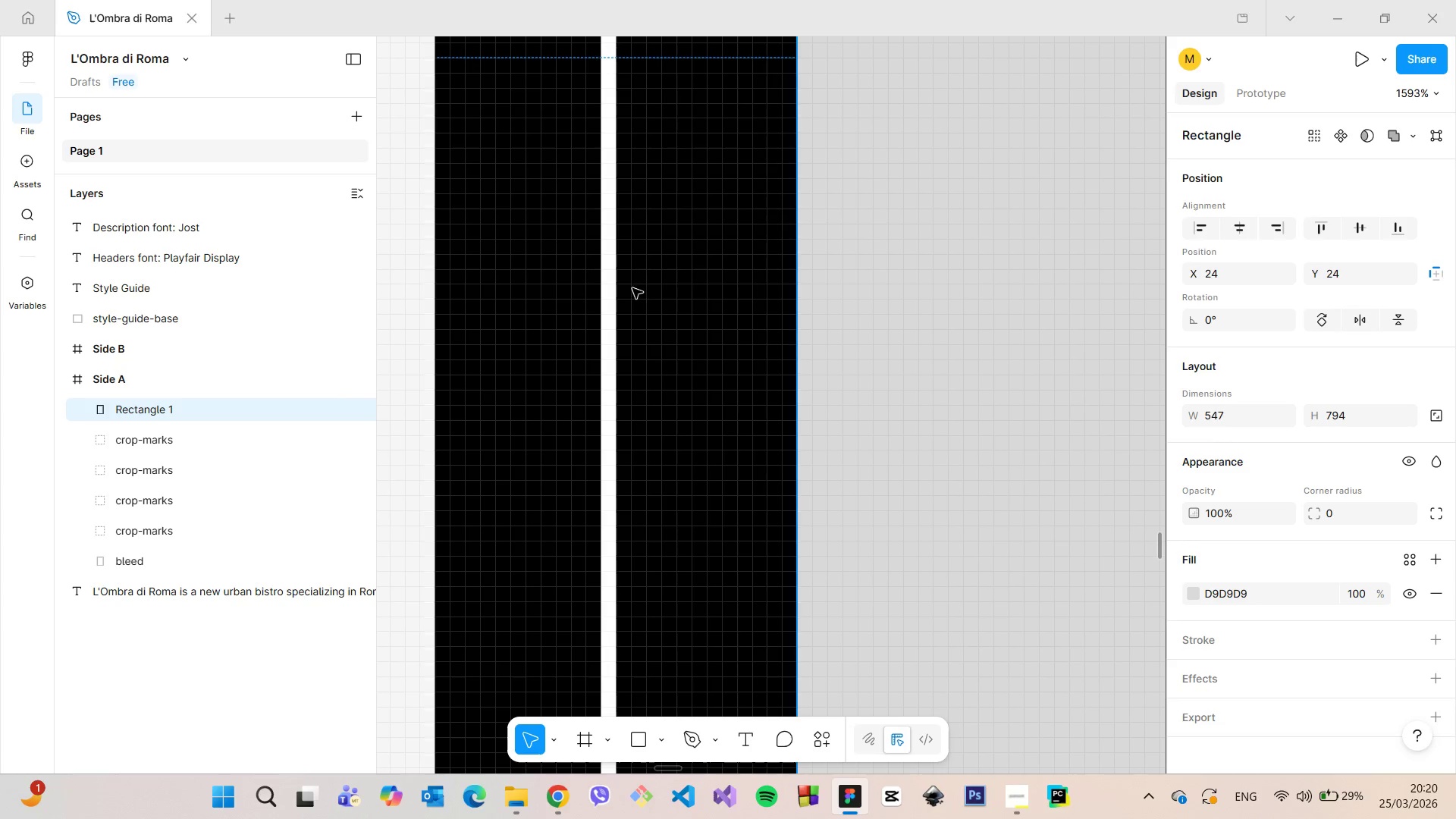 
hold_key(key=AltLeft, duration=1.19)
 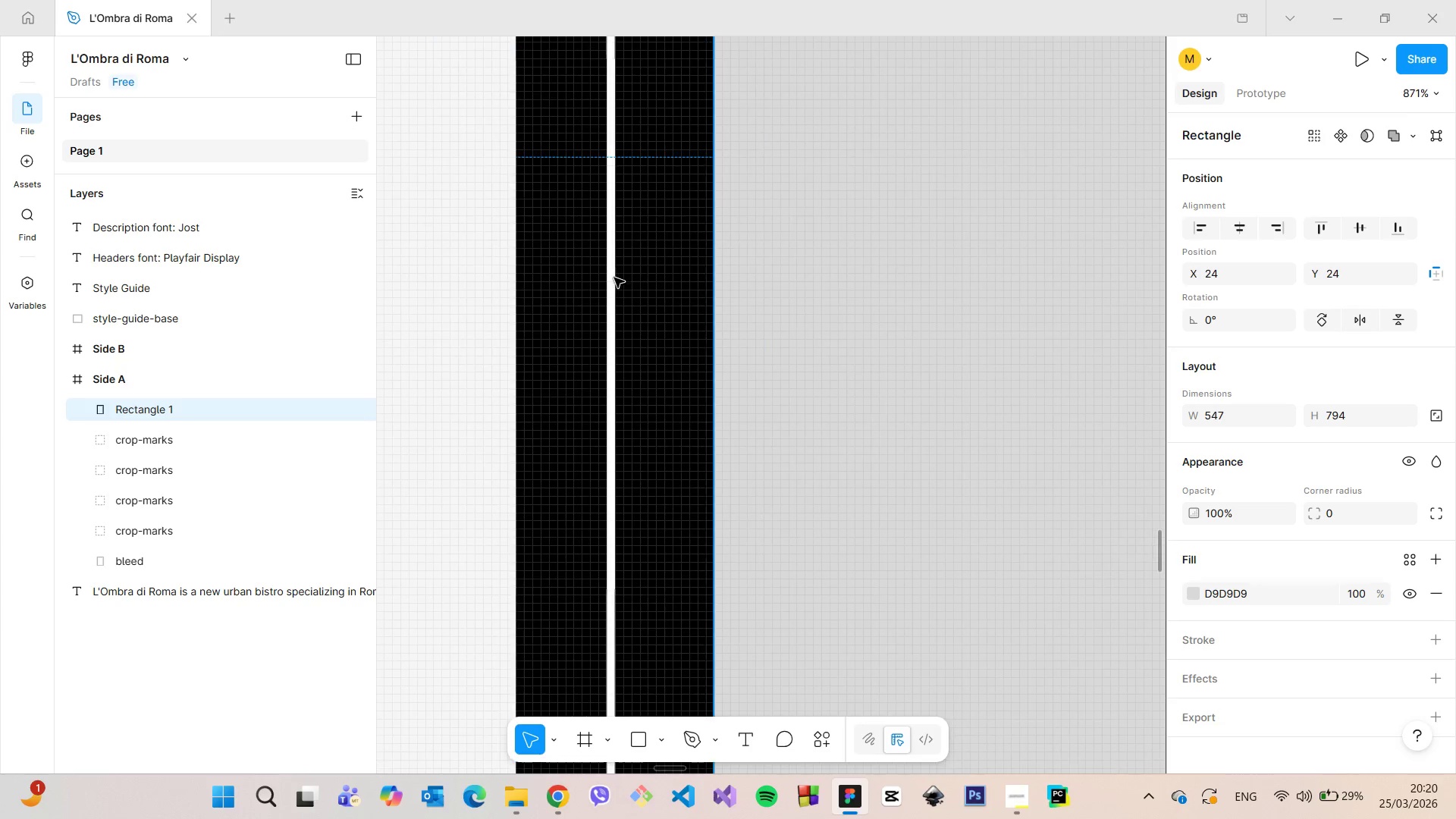 
scroll: coordinate [654, 246], scroll_direction: down, amount: 48.0
 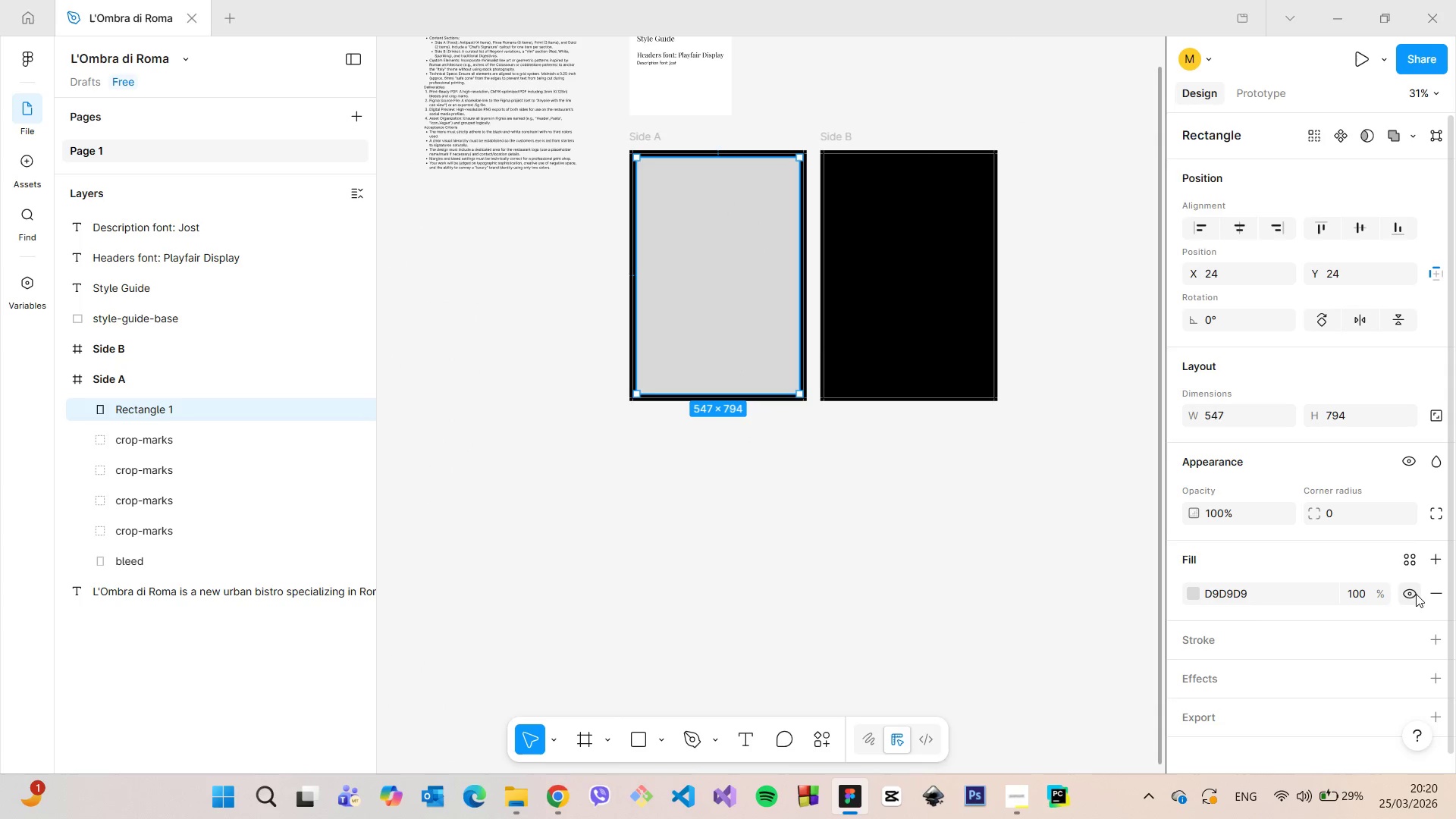 
left_click([1426, 594])
 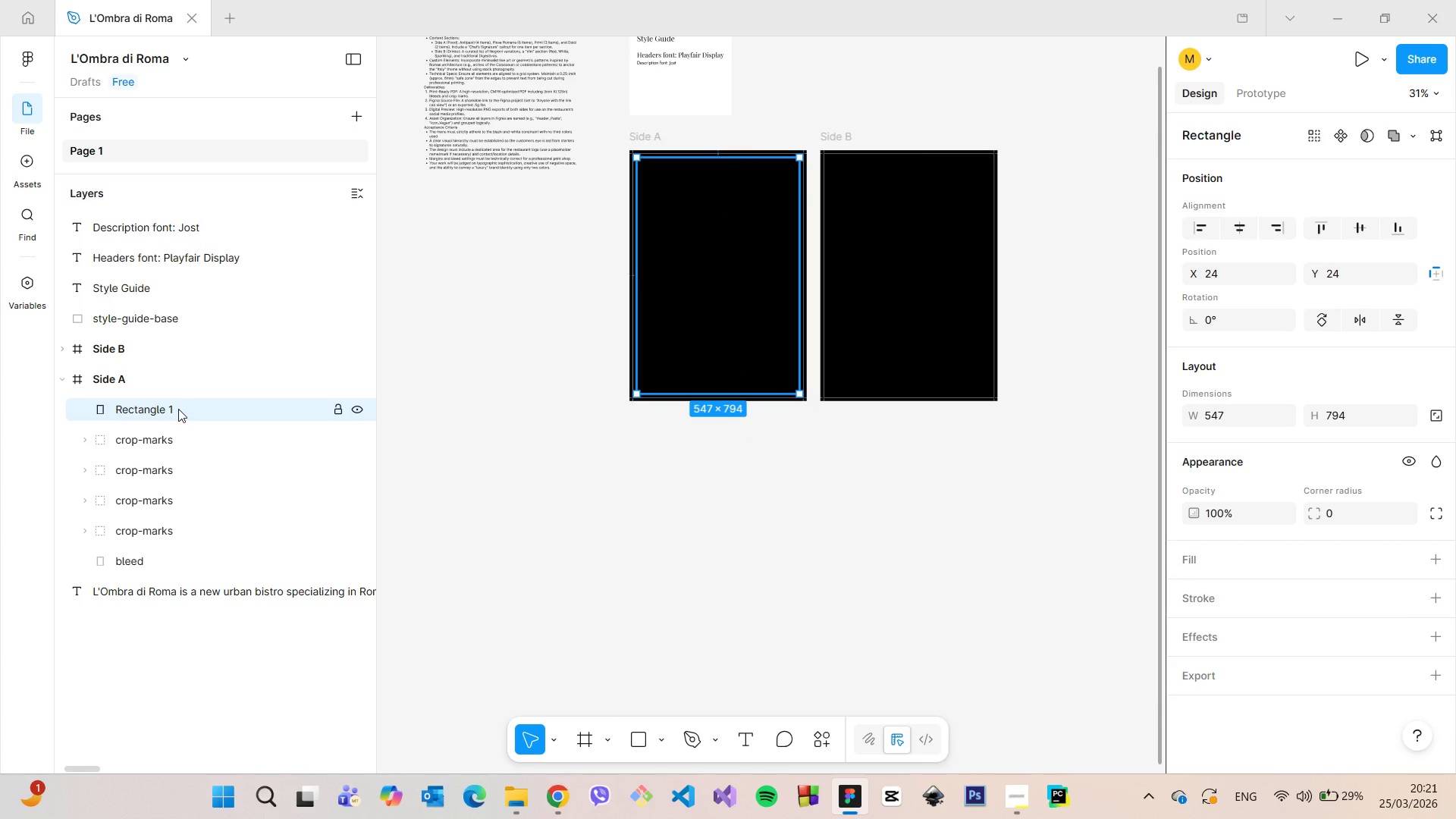 
wait(6.05)
 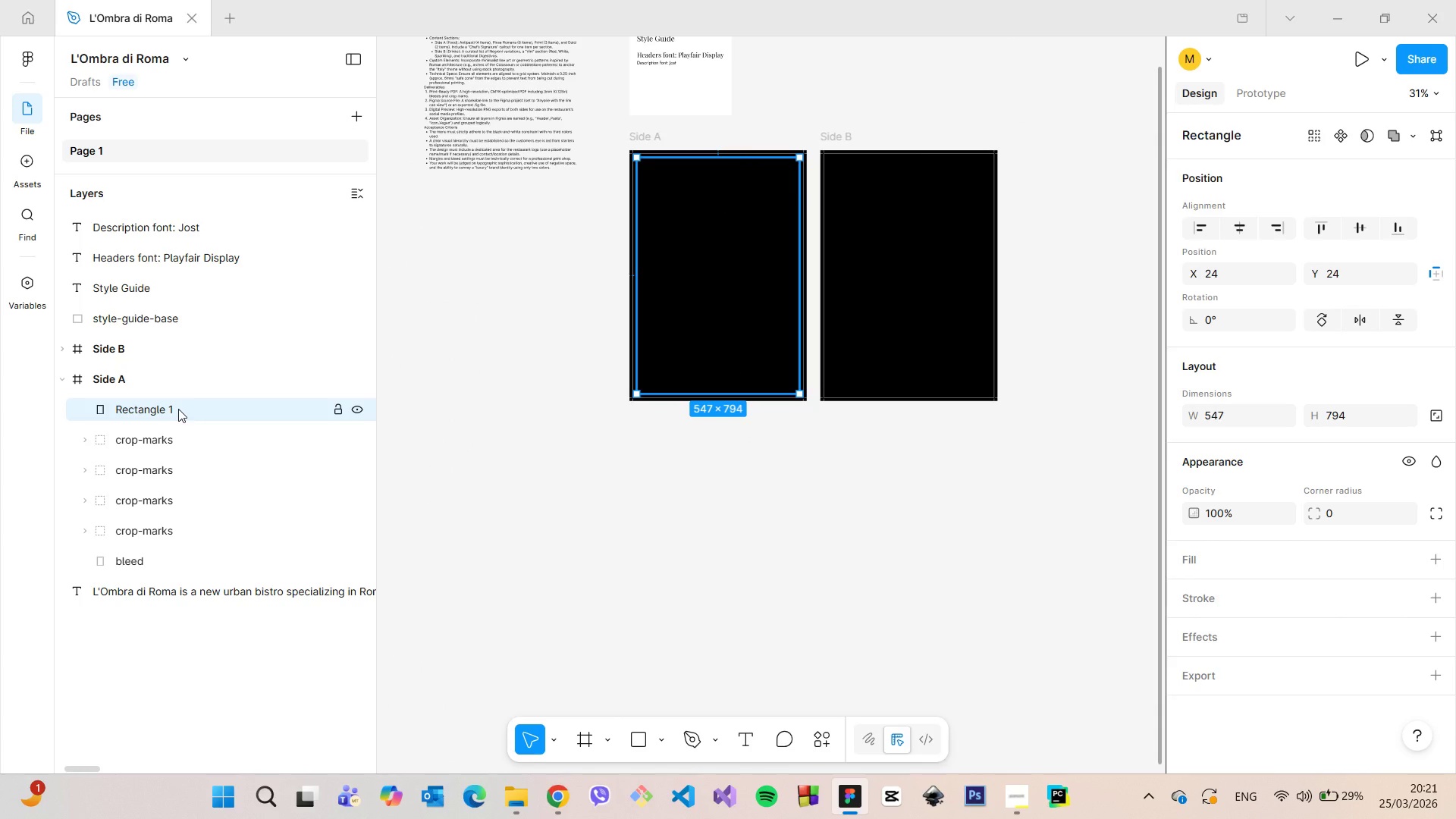 
scroll: coordinate [178, 409], scroll_direction: down, amount: 3.0
 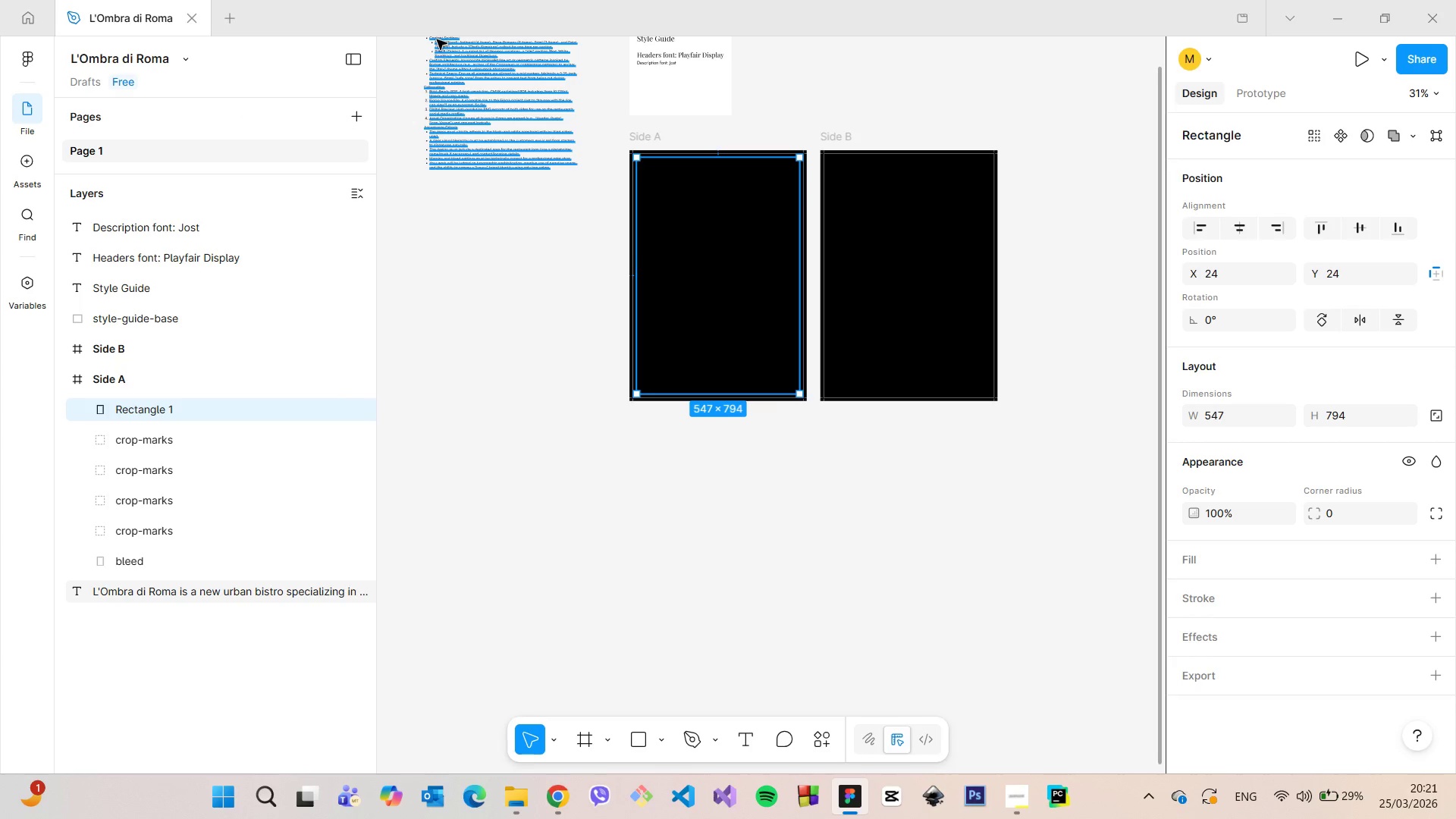 
scroll: coordinate [451, 61], scroll_direction: up, amount: 12.0
 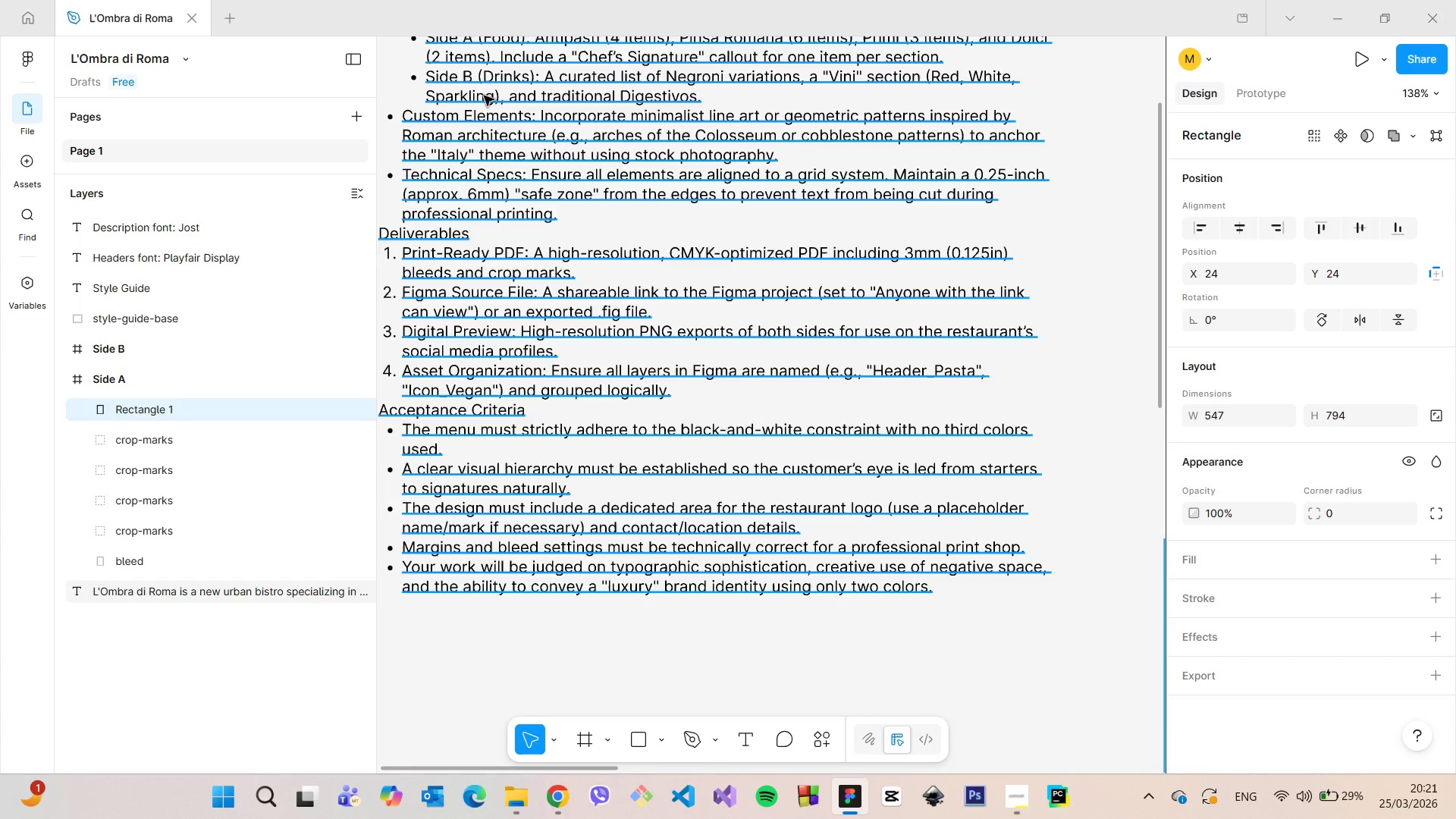 
scroll: coordinate [485, 96], scroll_direction: down, amount: 3.0
 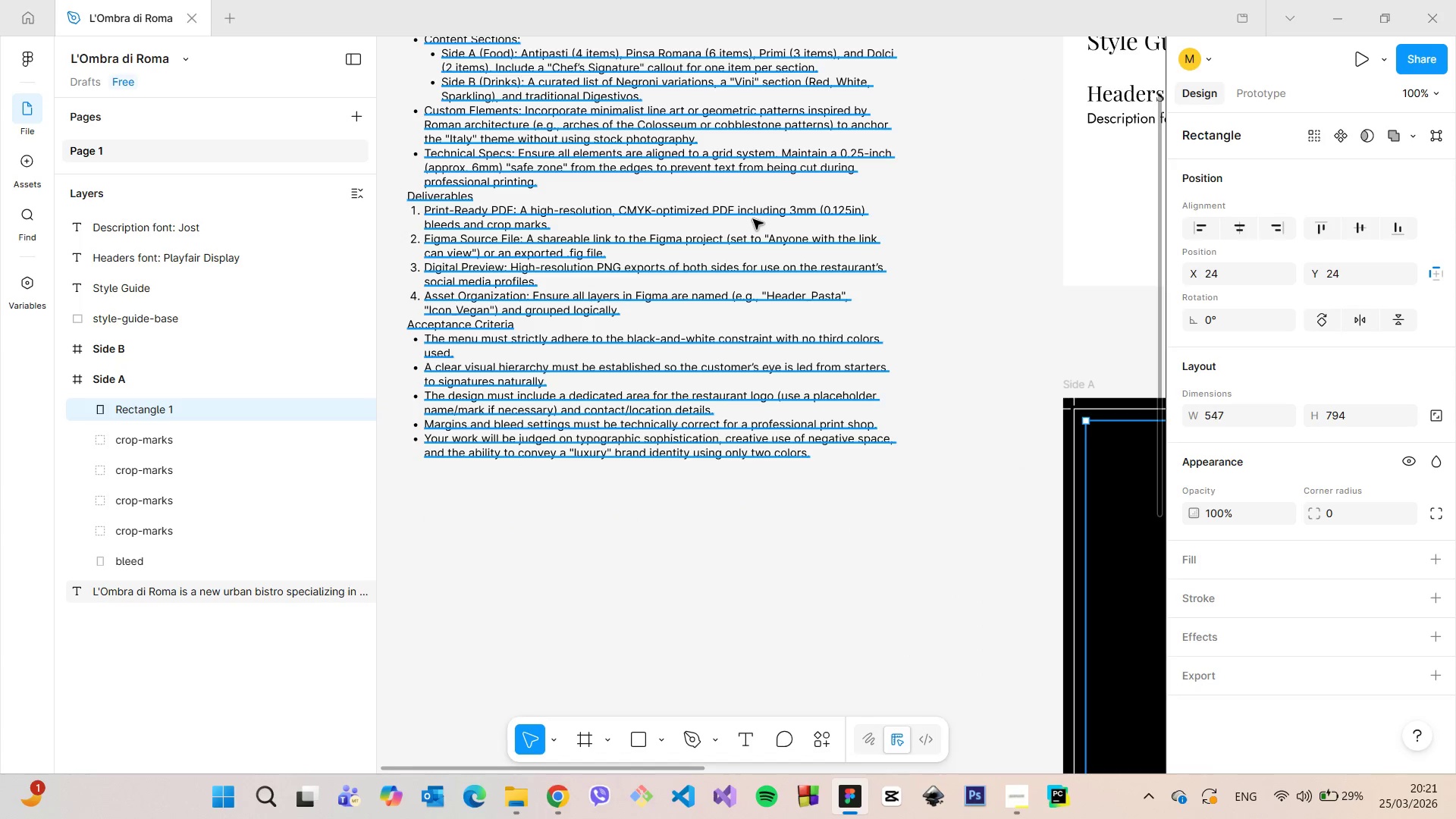 
wait(5.99)
 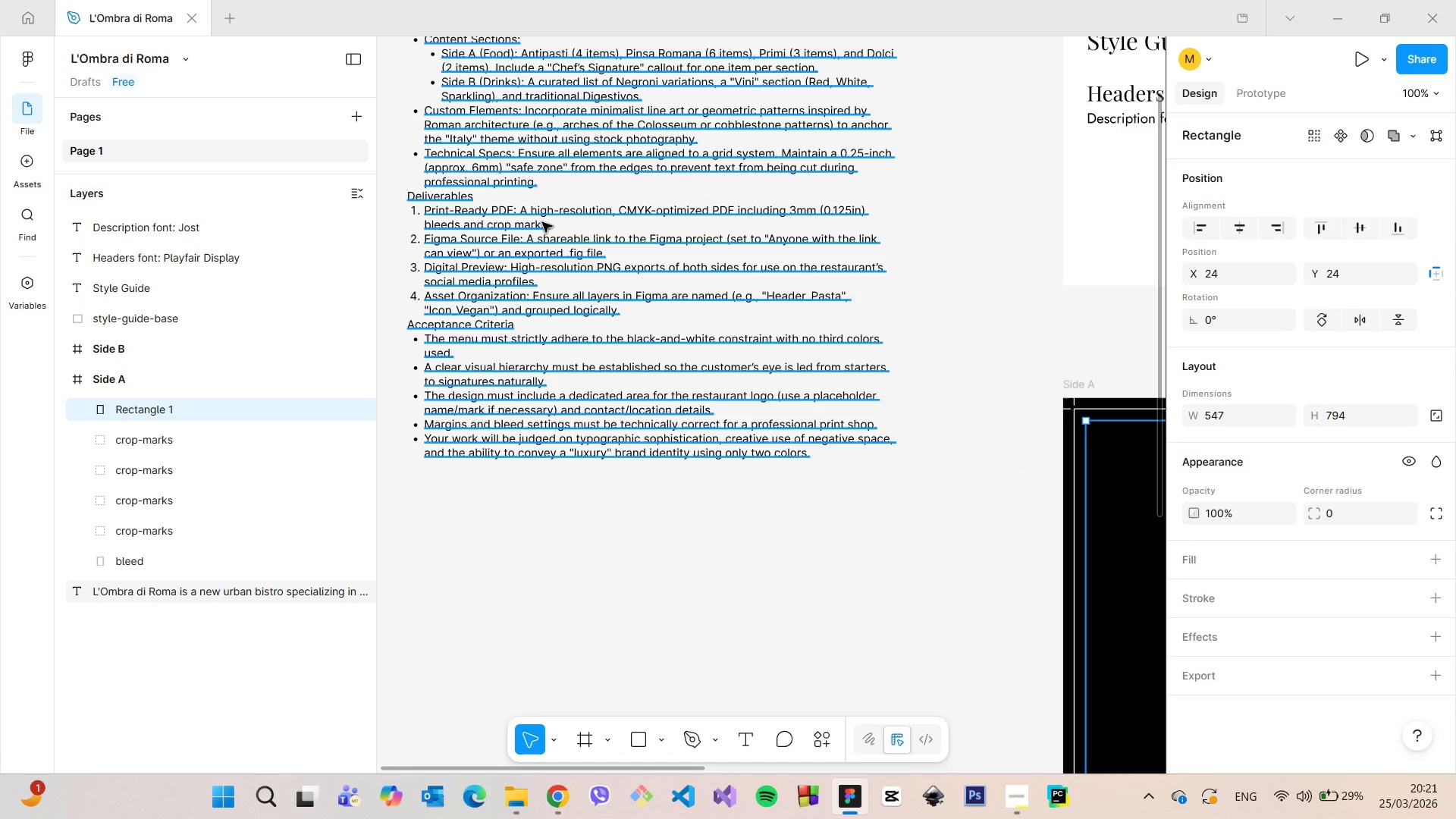 
left_click_drag(start_coordinate=[1159, 363], to_coordinate=[1121, 246])
 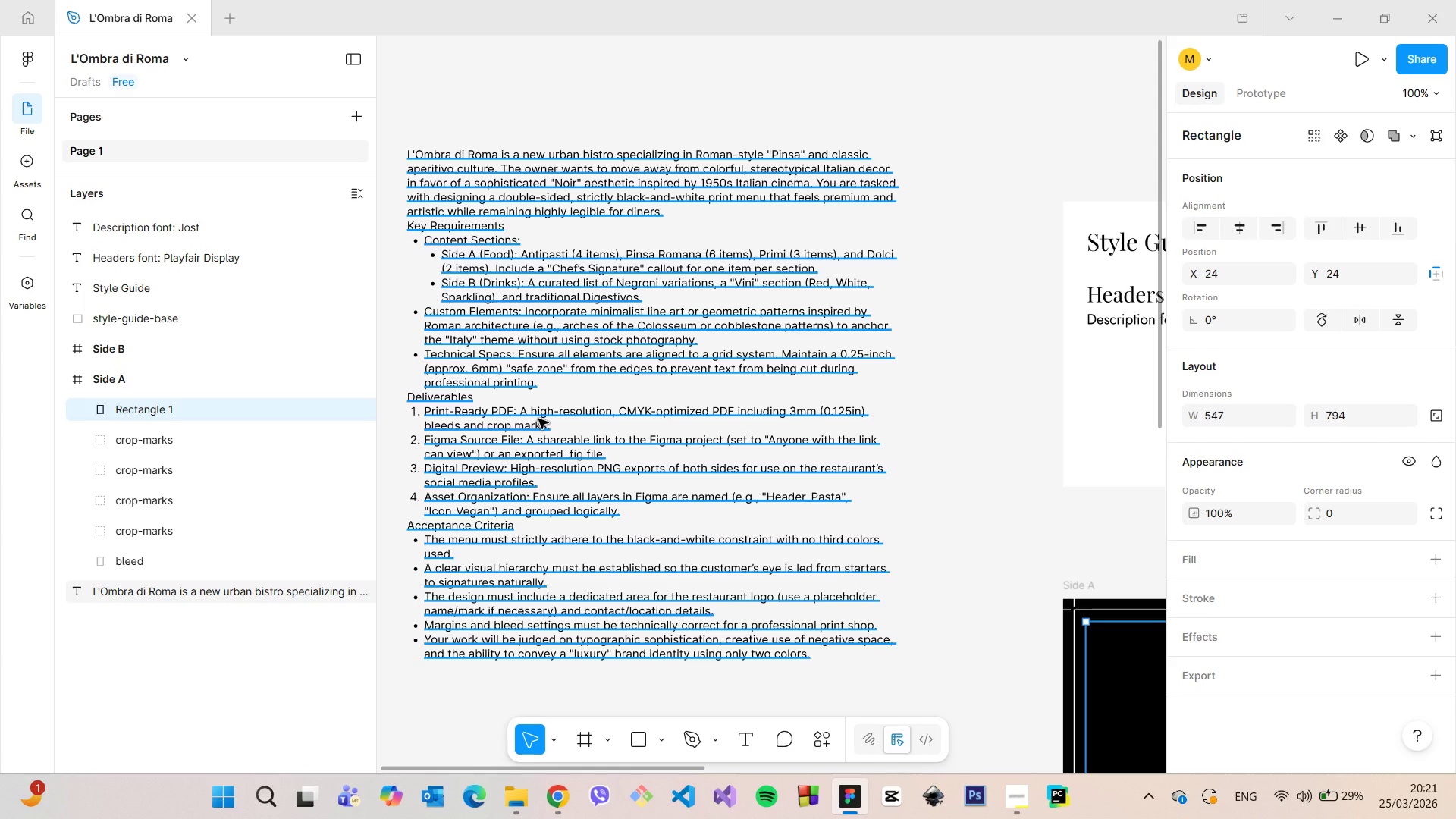 
double_click([538, 419])
 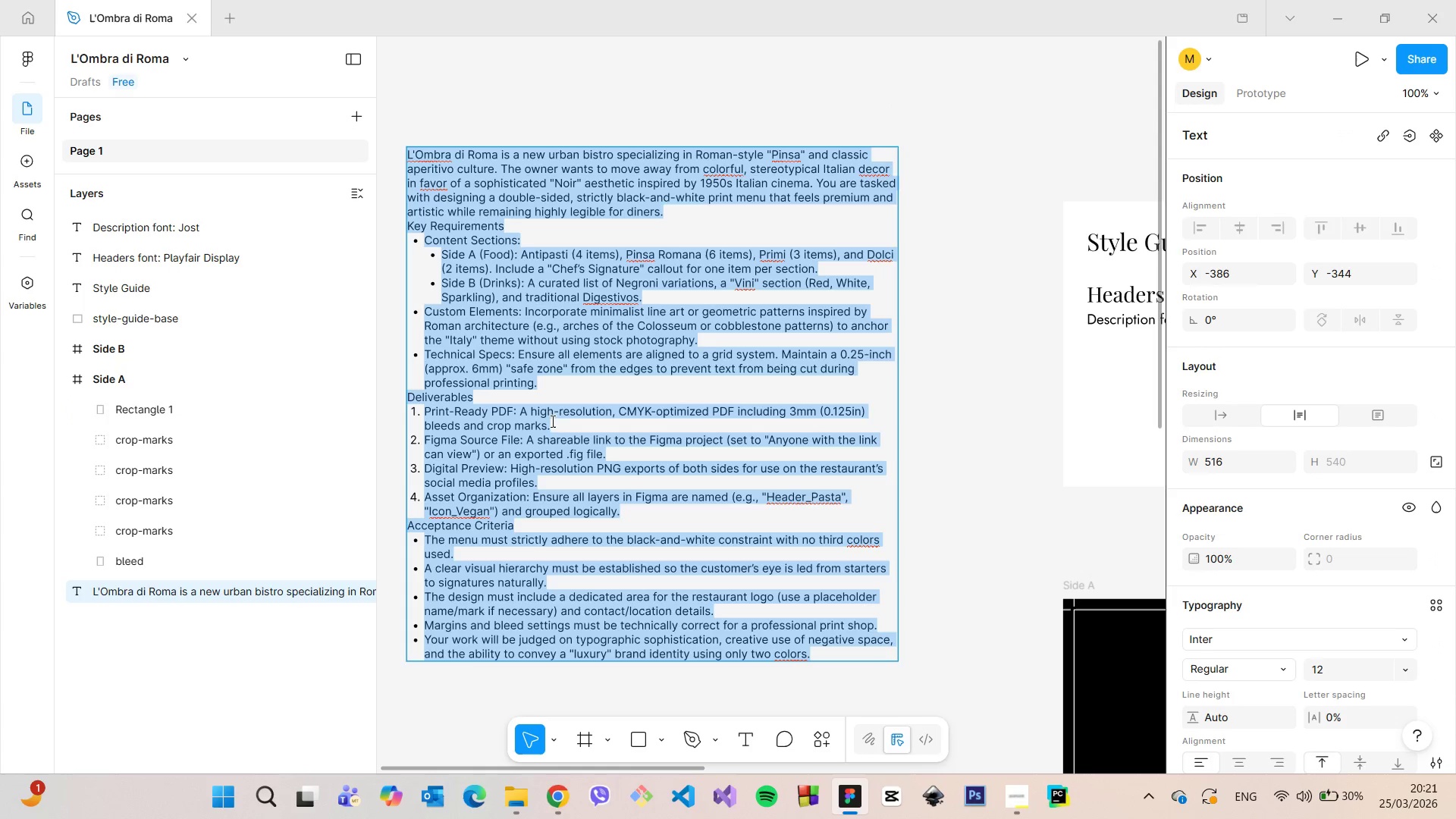 
left_click([981, 358])
 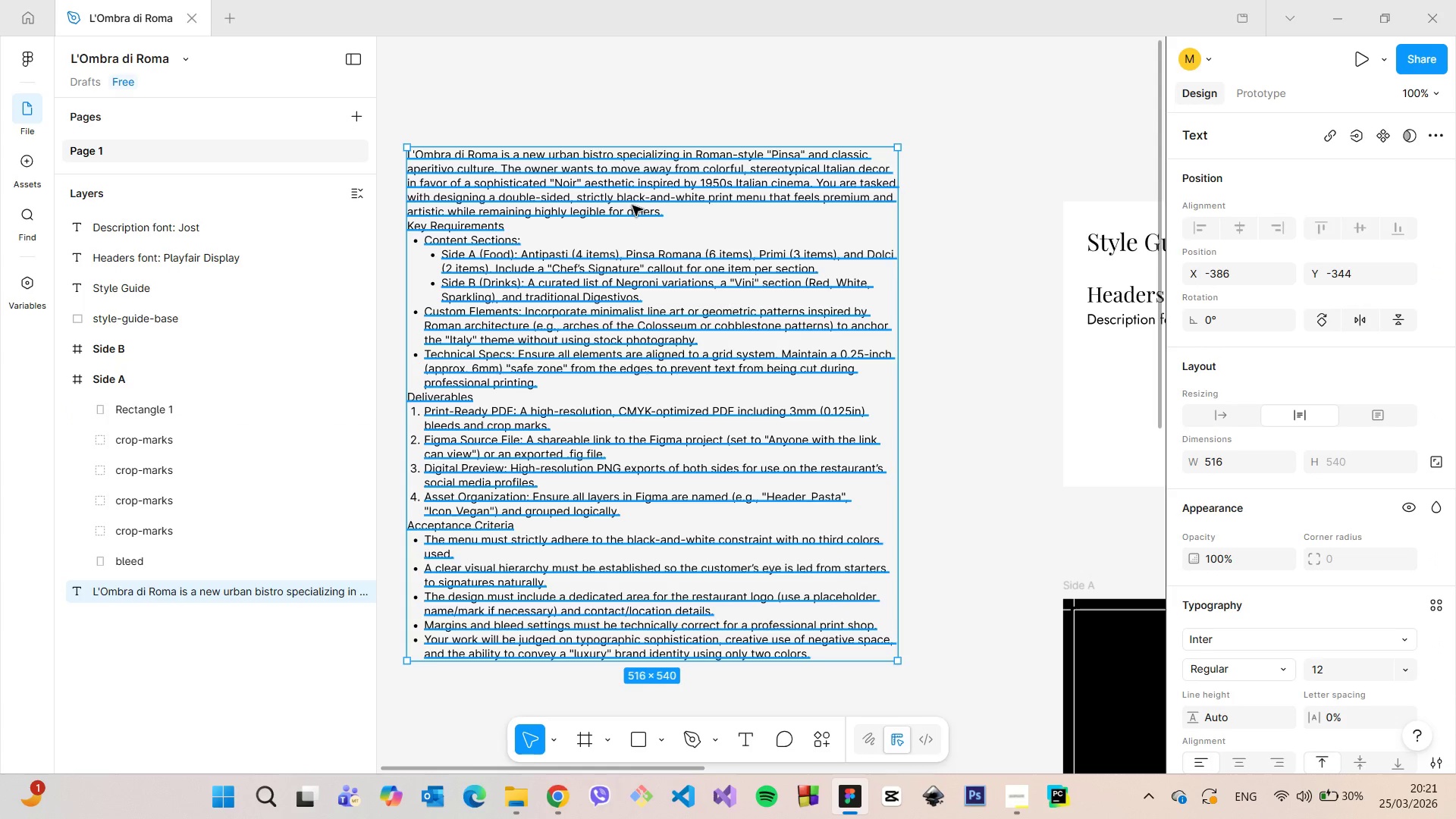 
double_click([632, 206])
 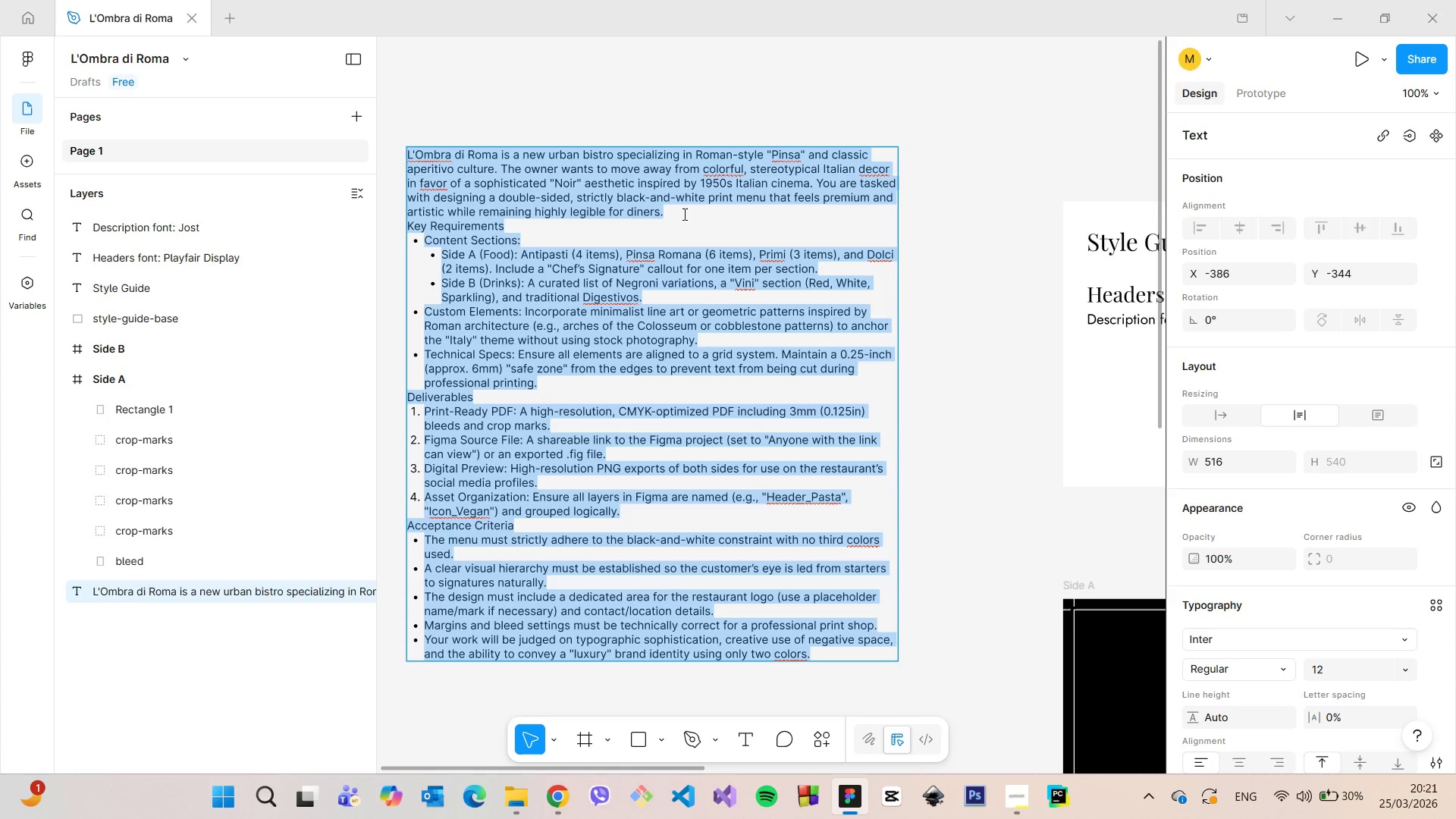 
left_click_drag(start_coordinate=[683, 214], to_coordinate=[394, 157])
 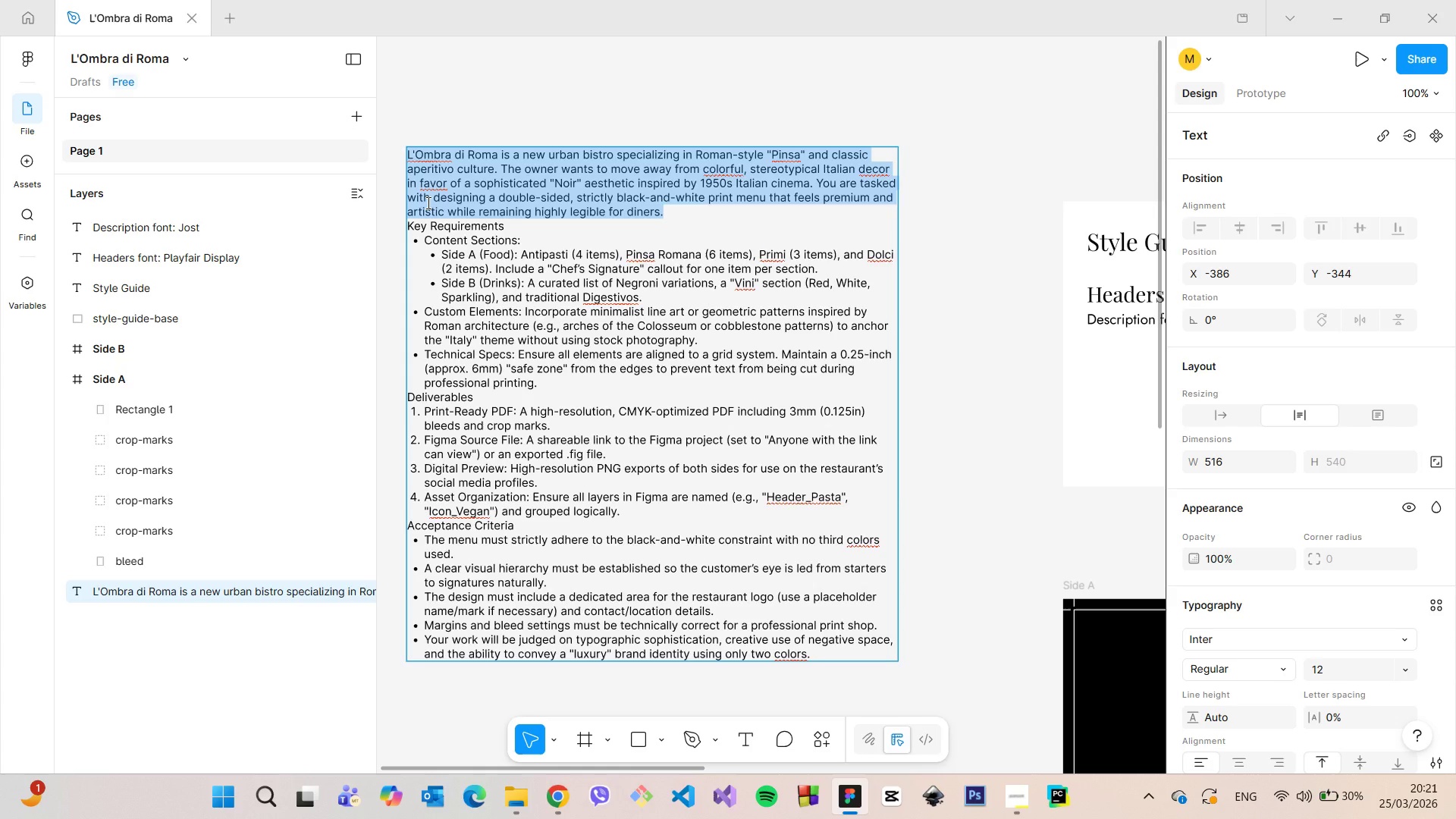 
key(Backspace)
 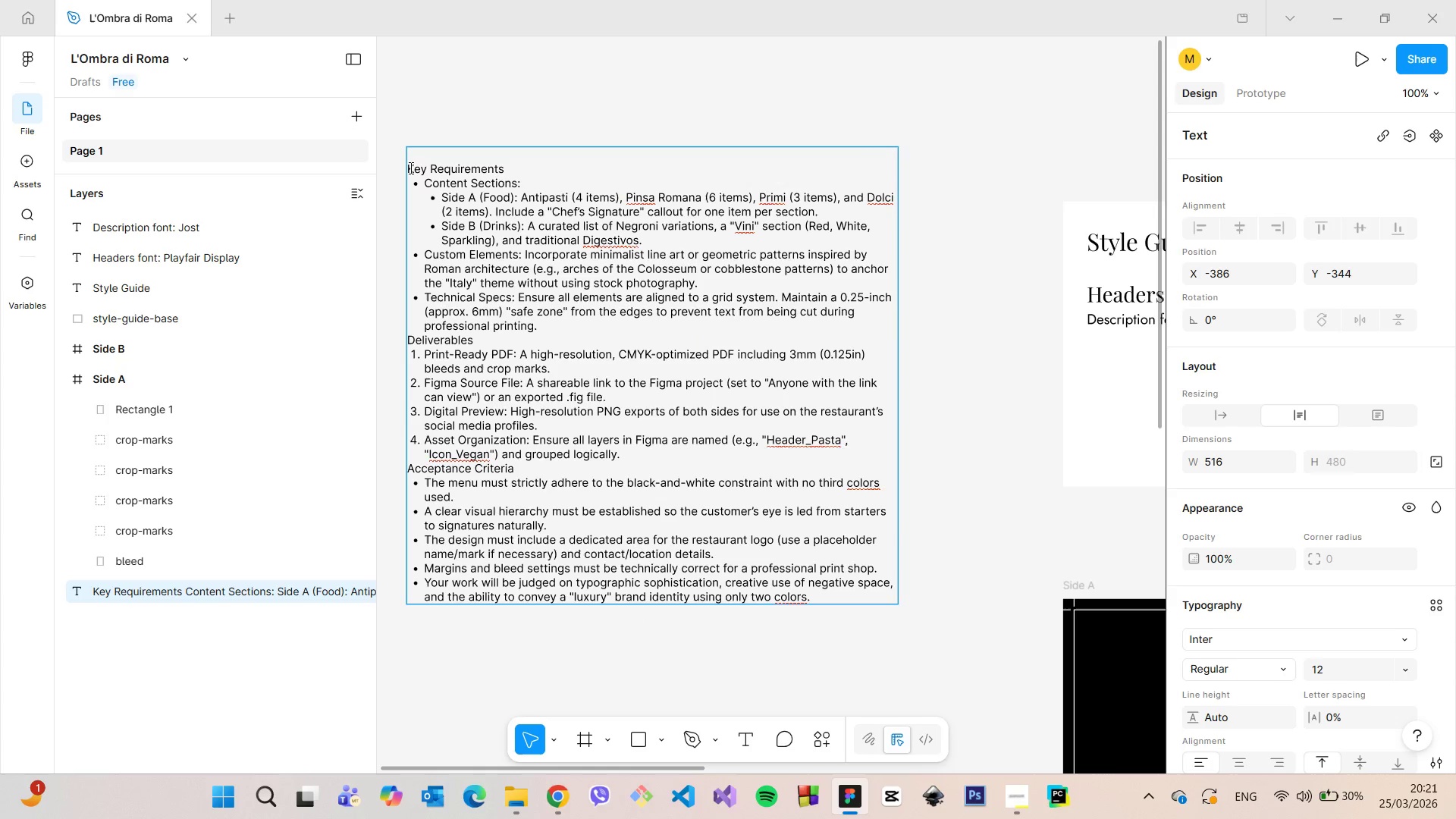 
left_click([410, 168])
 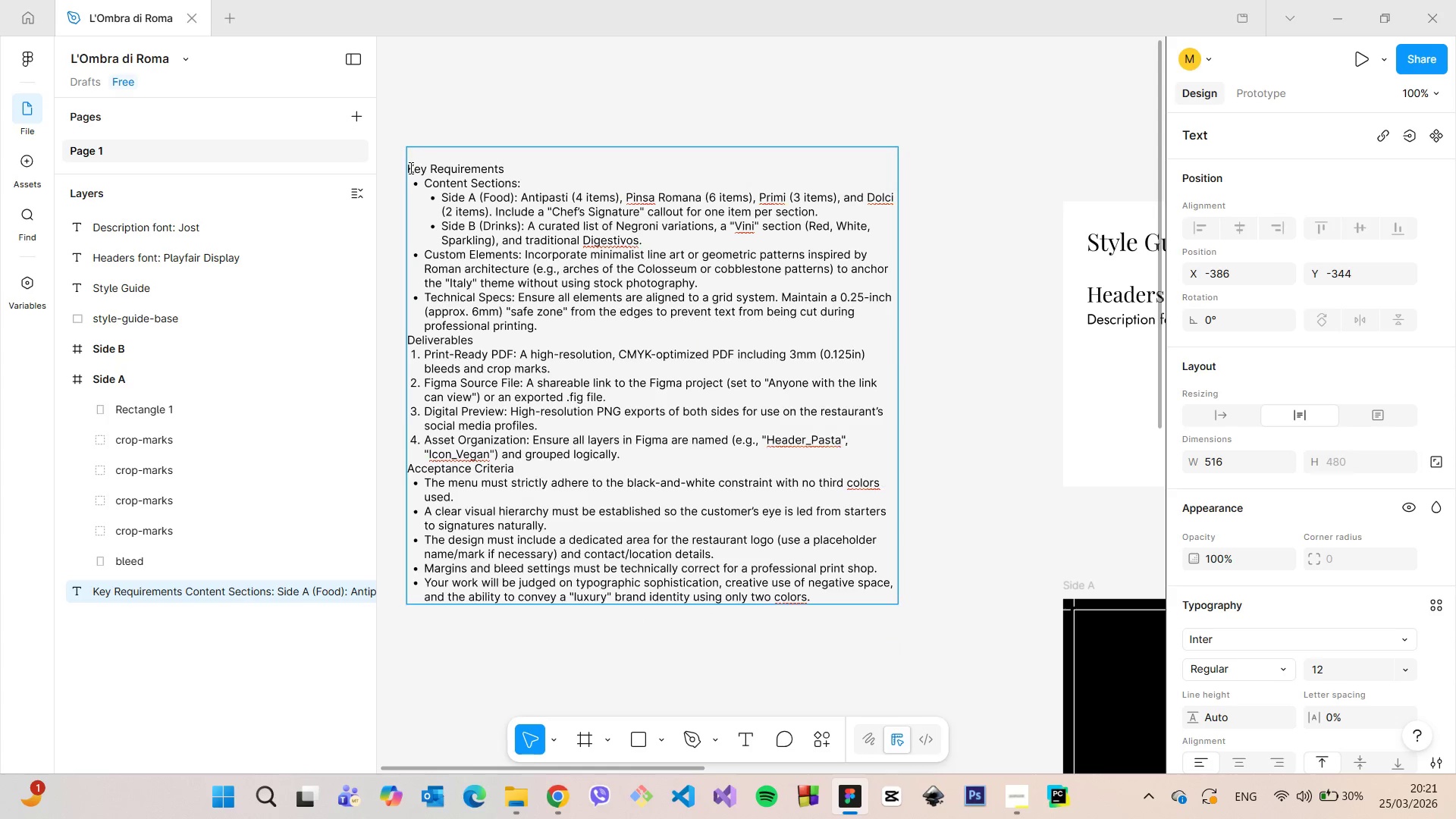 
key(Backspace)
 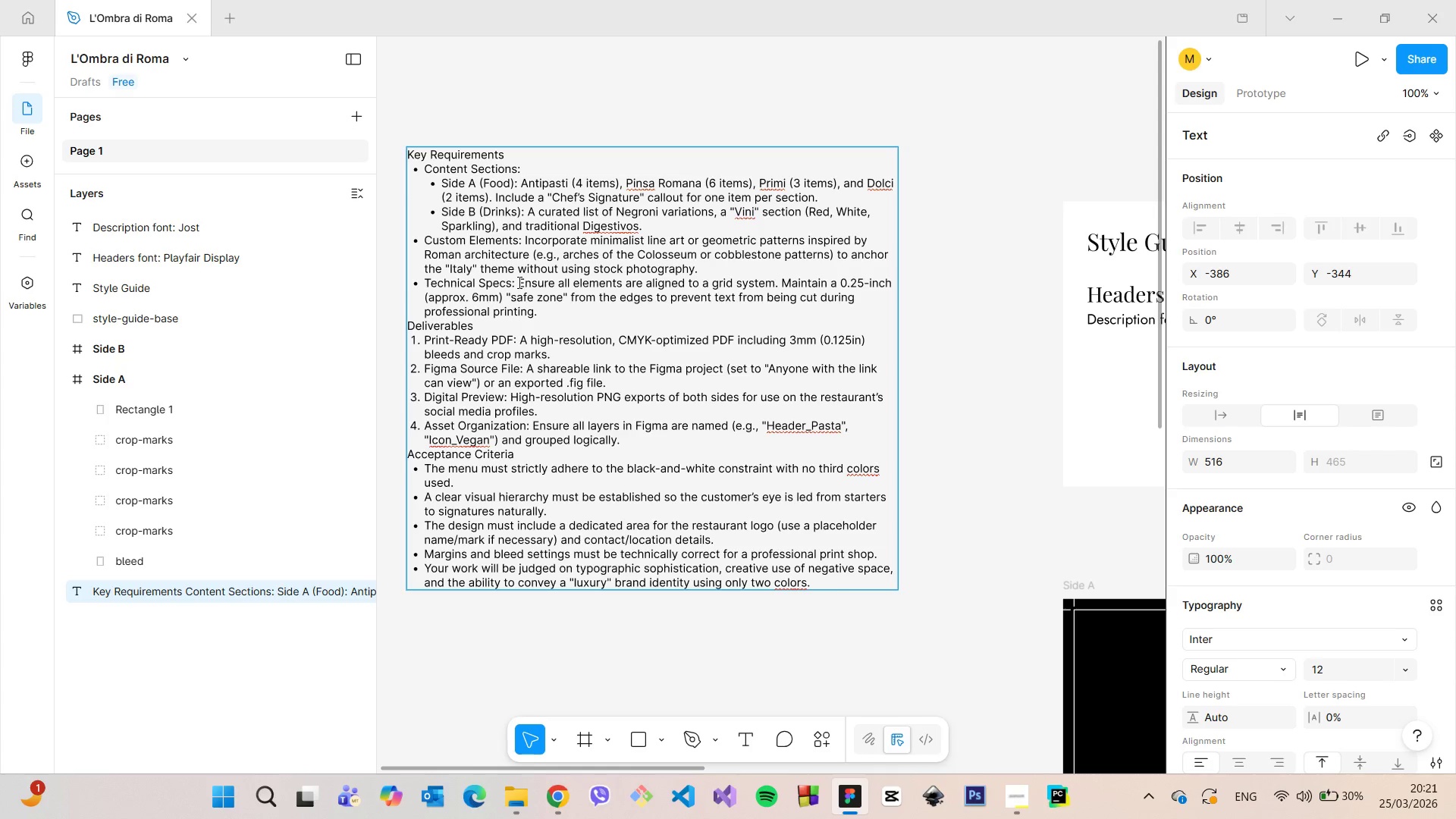 
wait(9.5)
 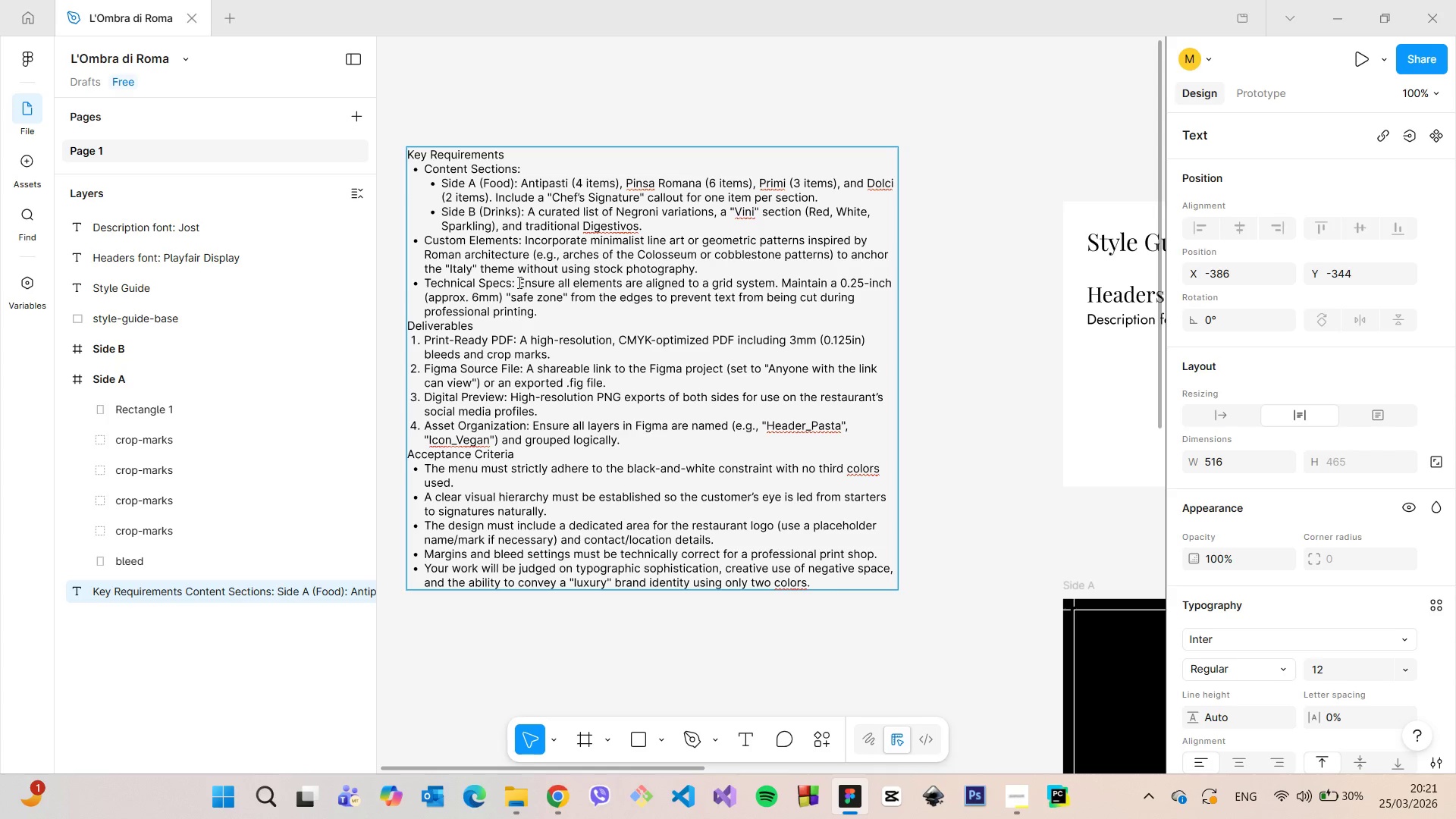 
left_click_drag(start_coordinate=[542, 310], to_coordinate=[409, 280])
 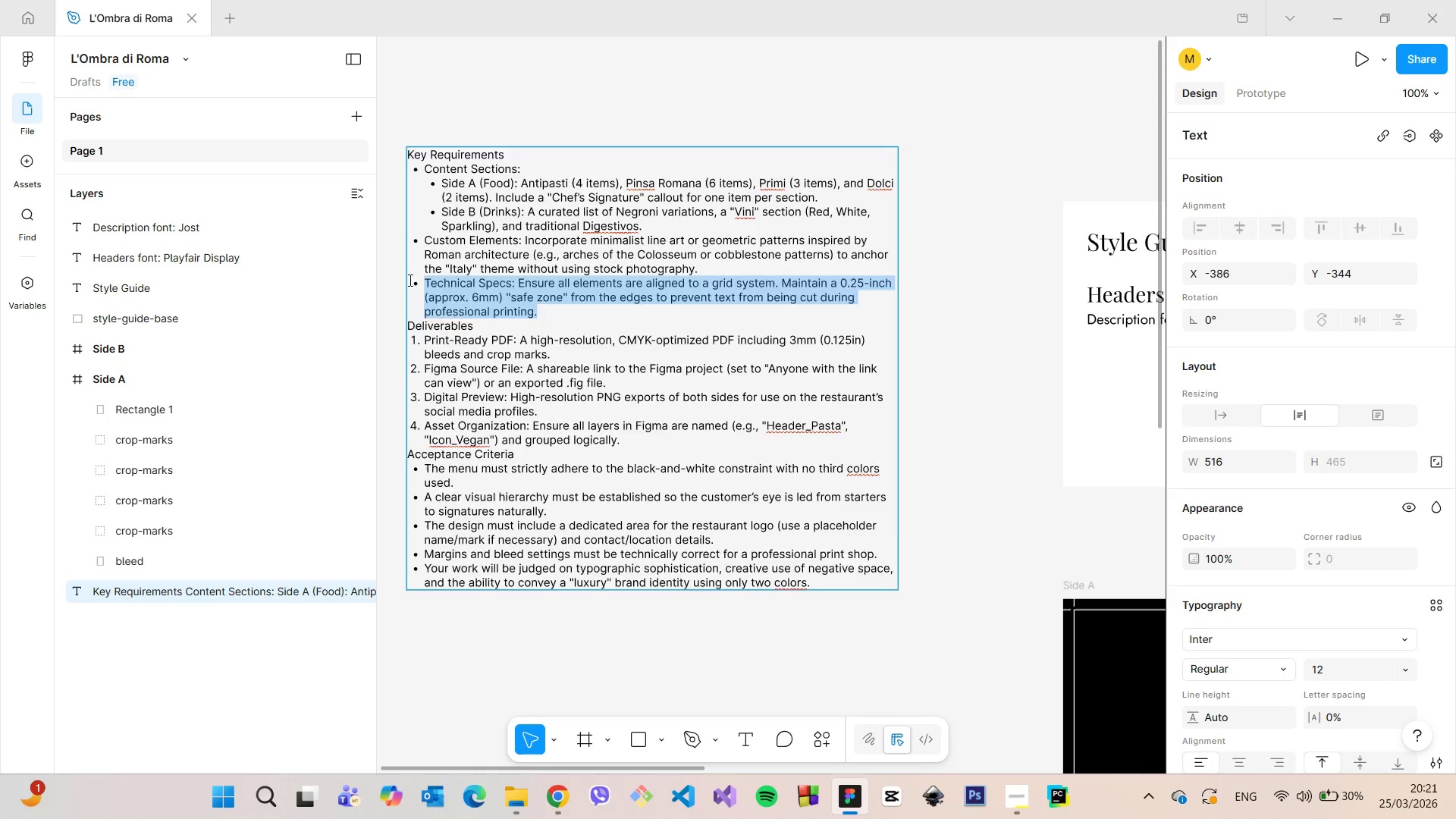 
key(Backspace)
 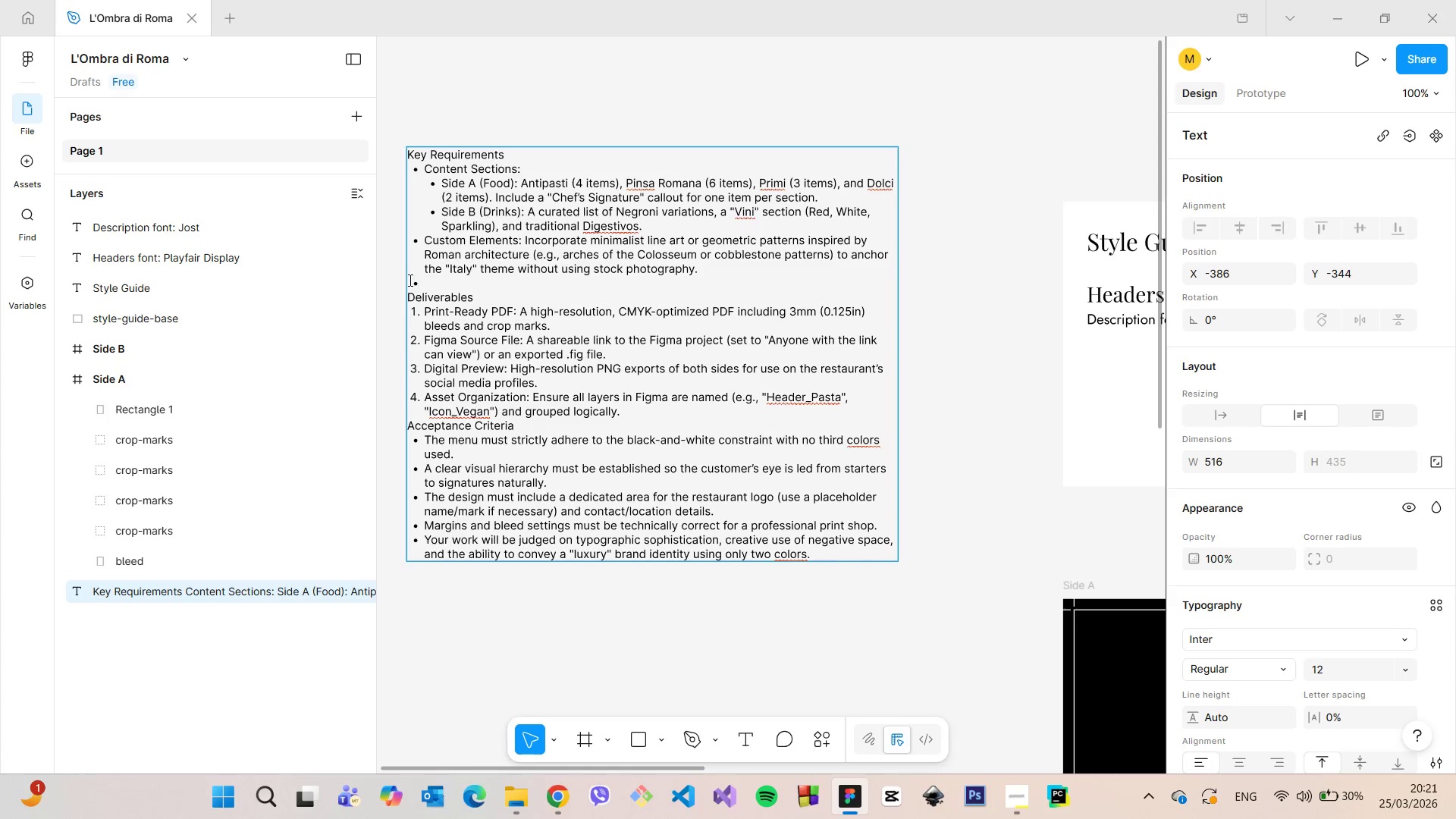 
key(Backspace)
 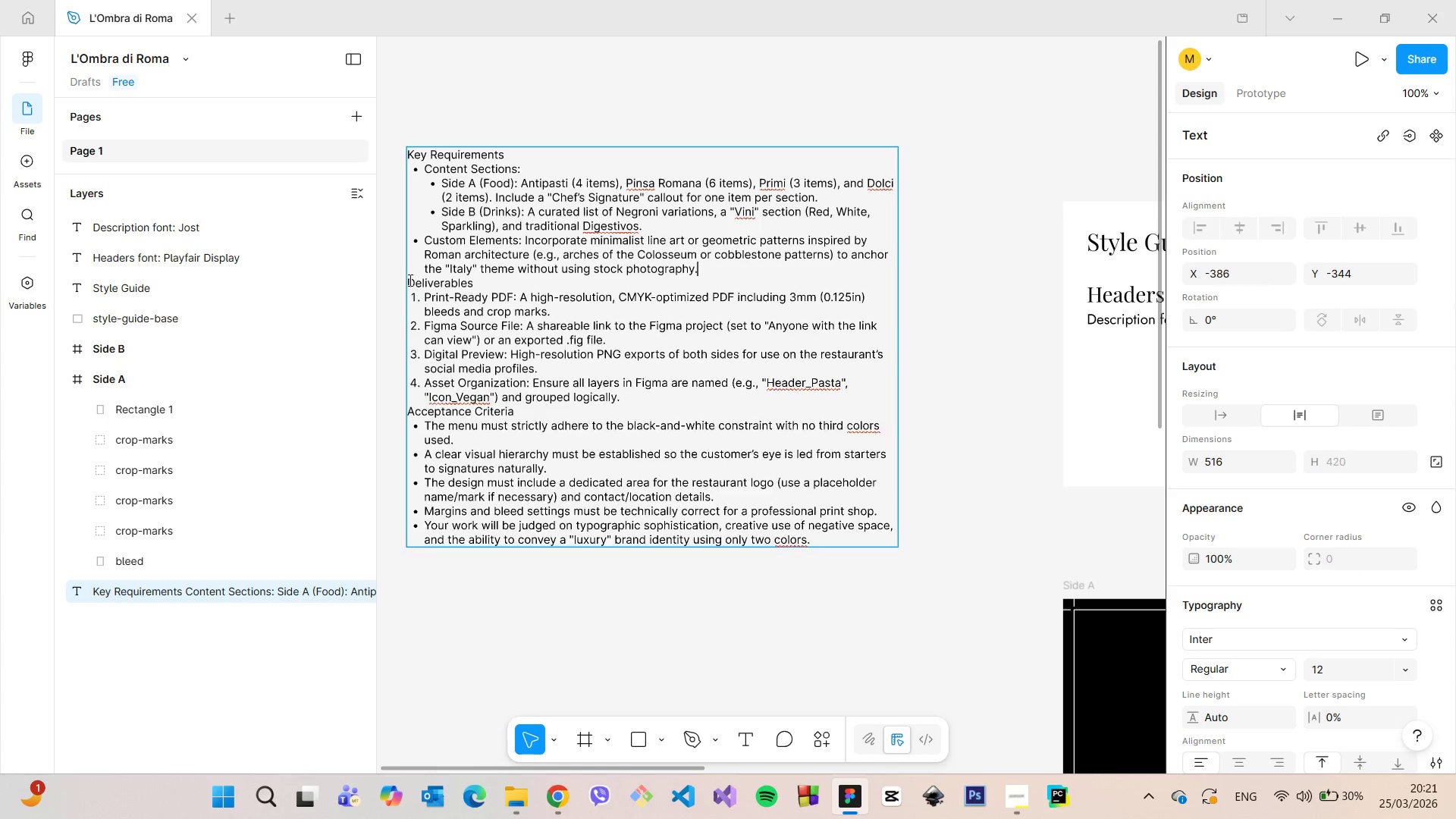 
key(Backspace)
 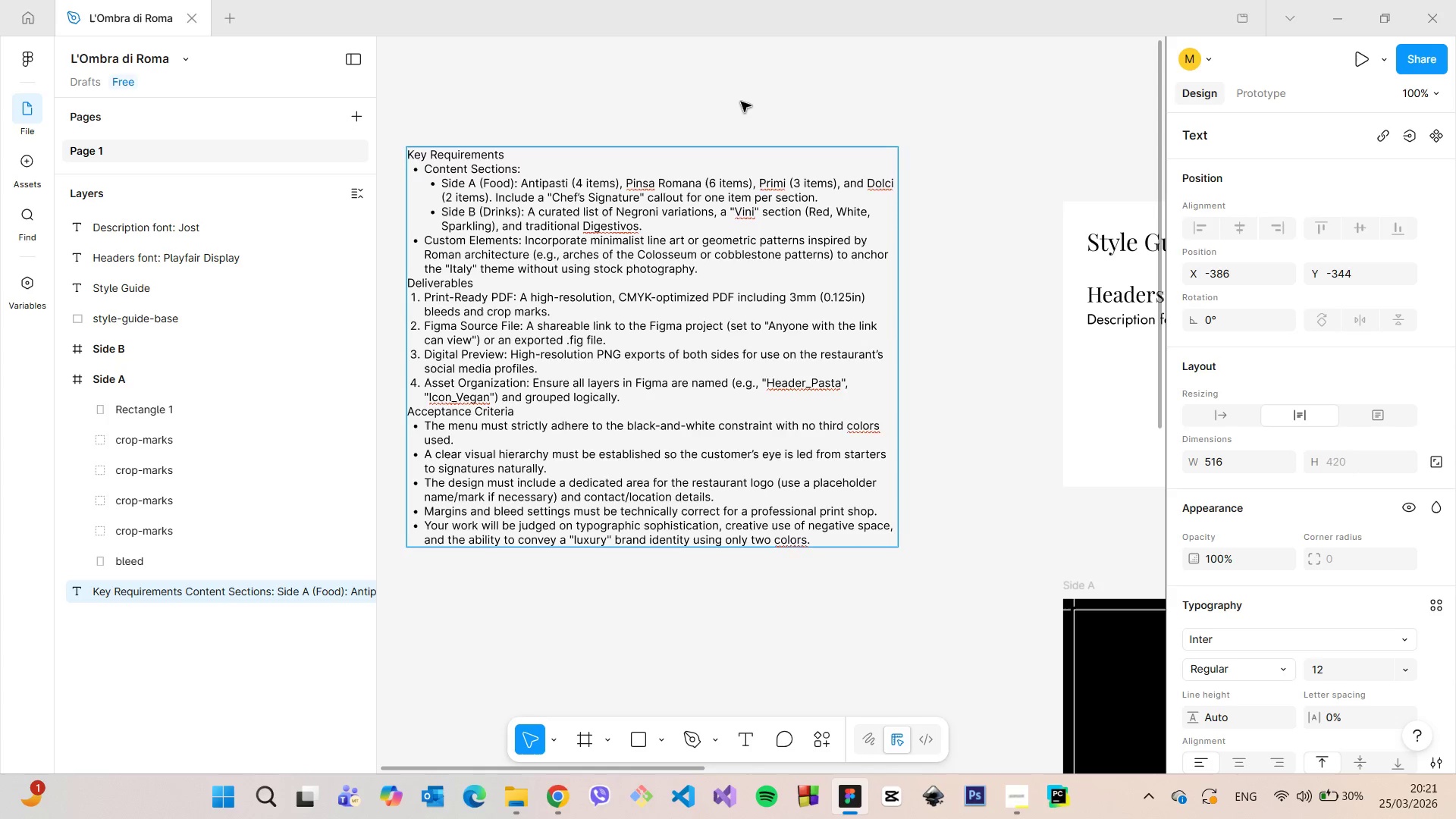 
left_click([741, 102])
 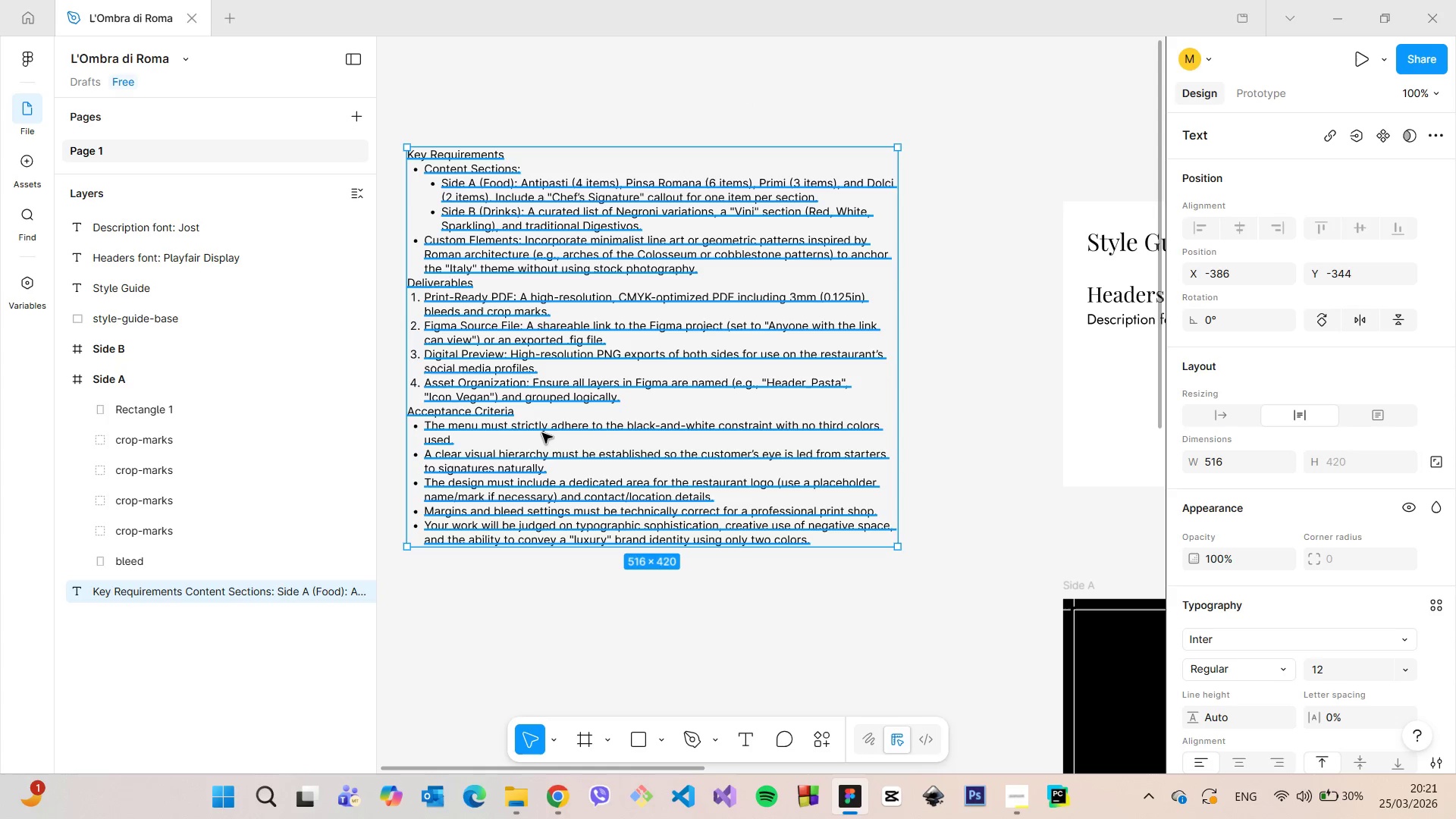 
double_click([542, 433])
 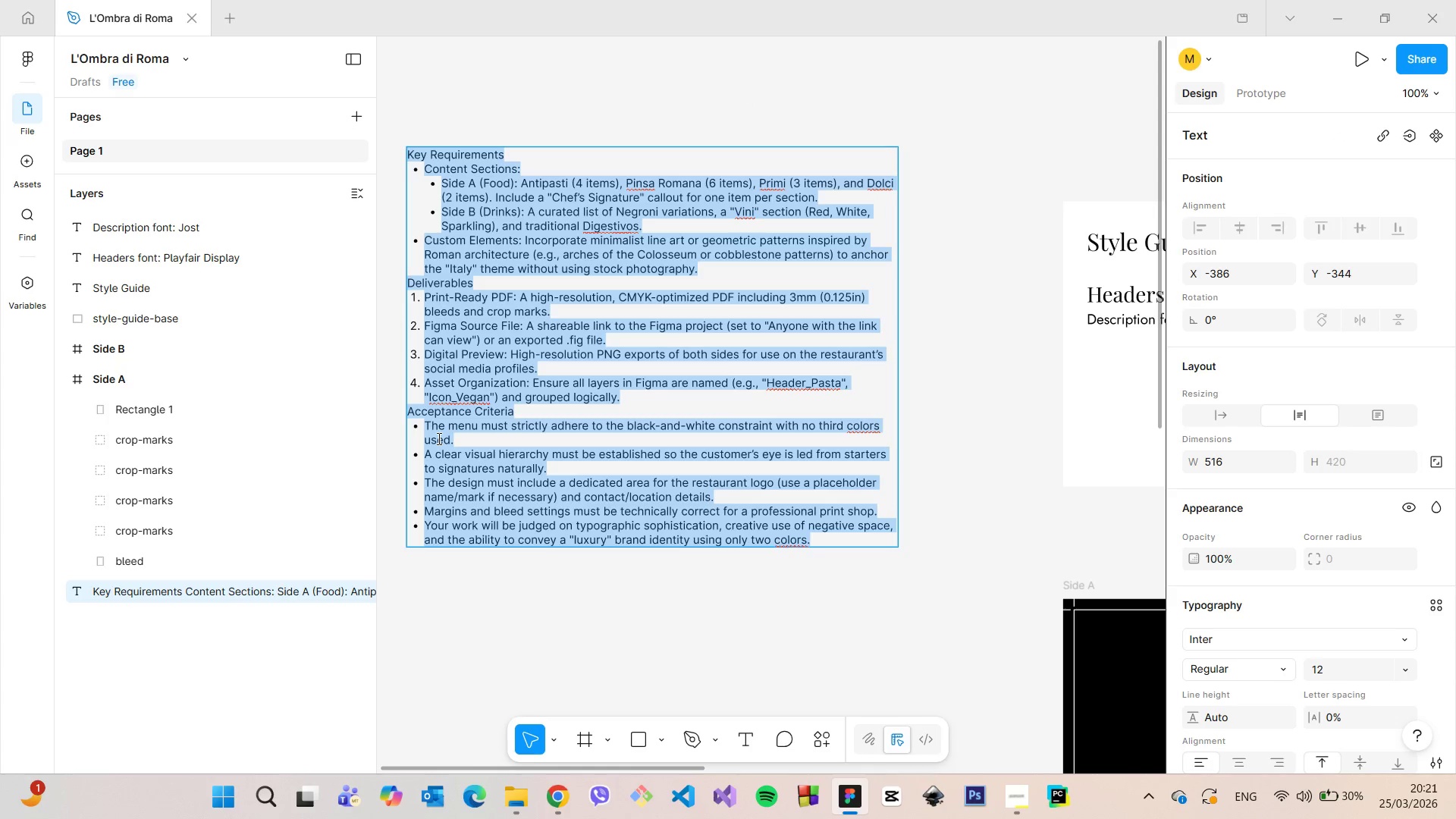 
triple_click([438, 438])
 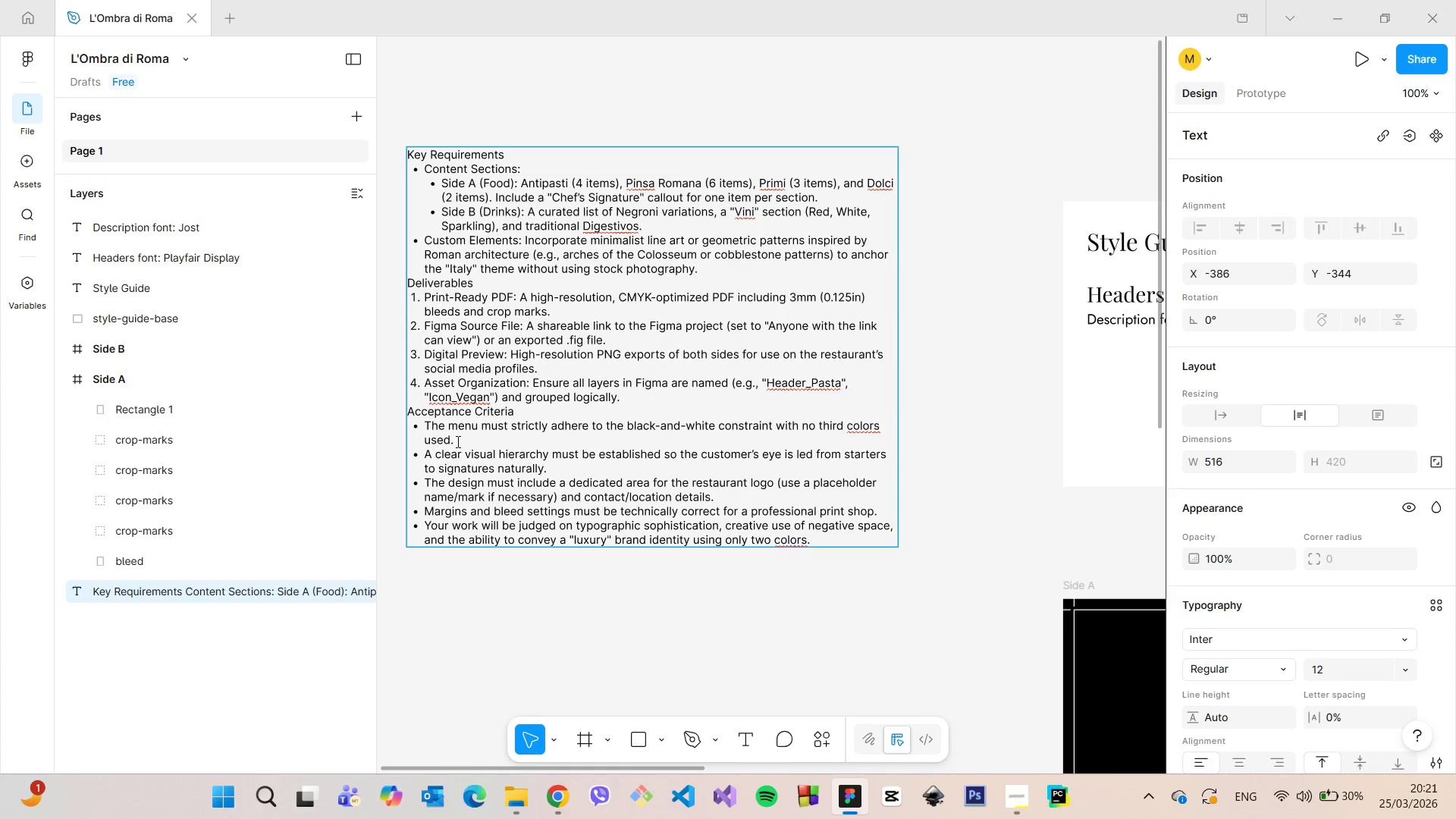 
left_click_drag(start_coordinate=[457, 441], to_coordinate=[407, 422])
 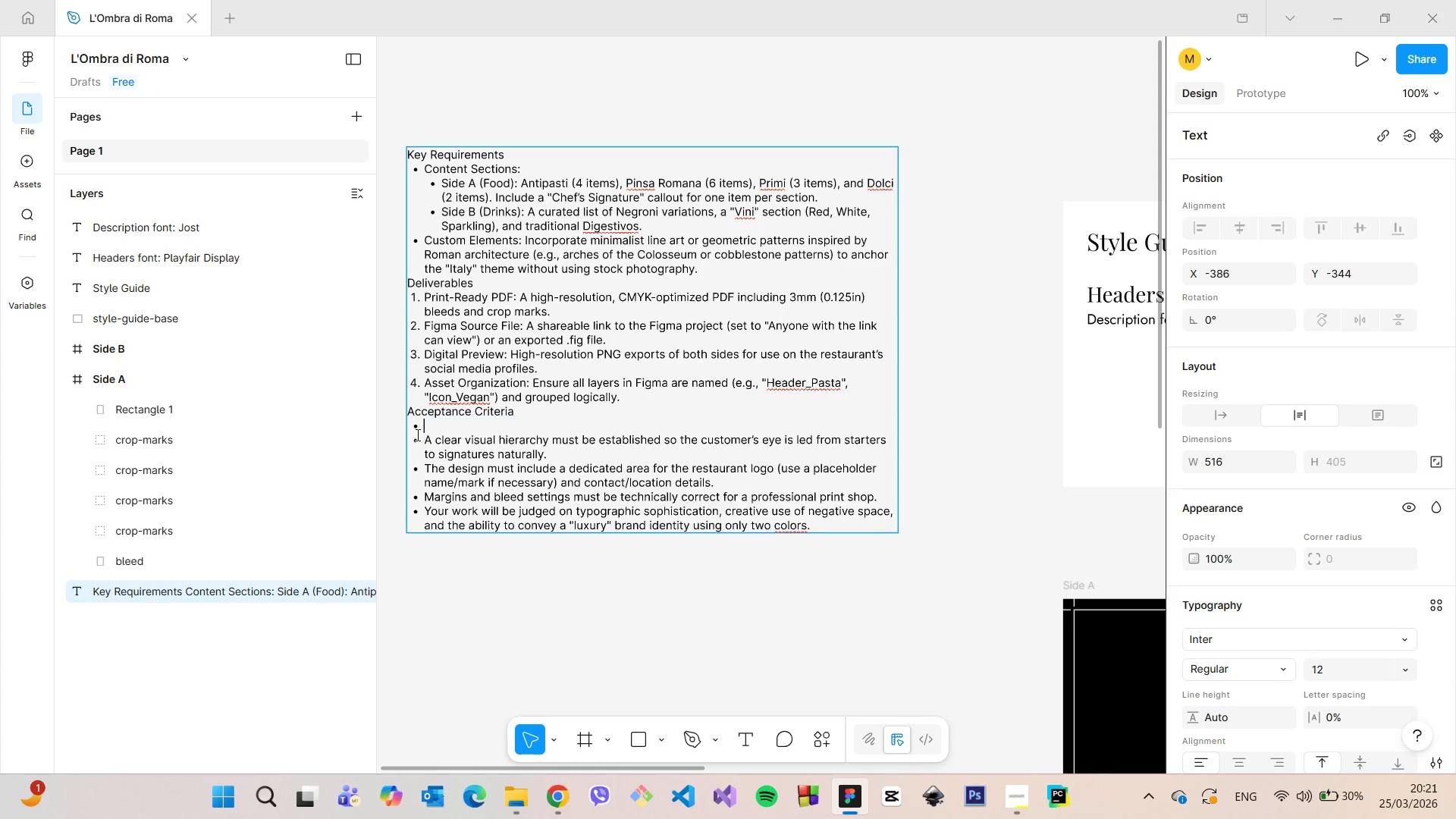 
key(Backspace)
 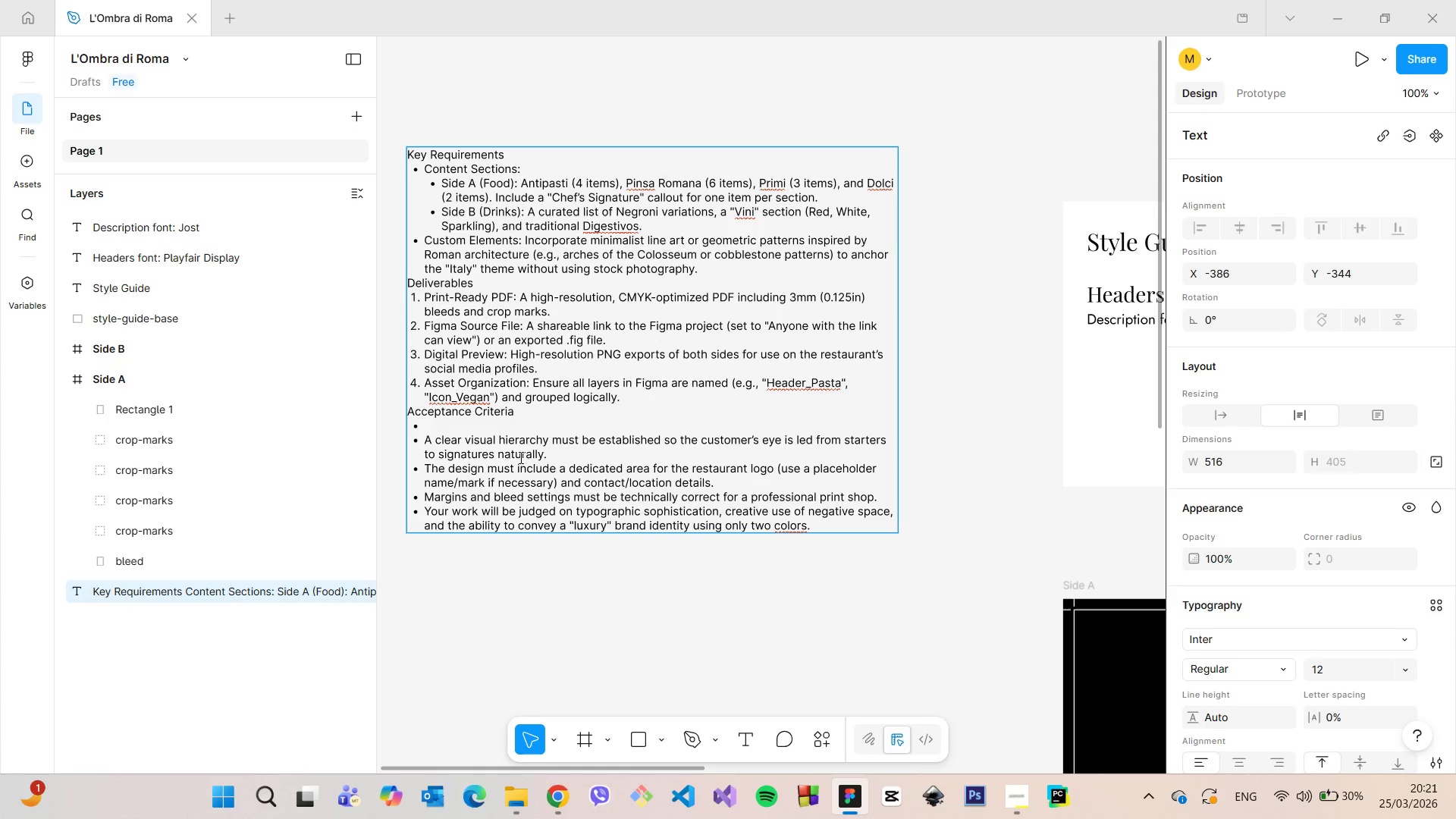 
key(Backspace)
 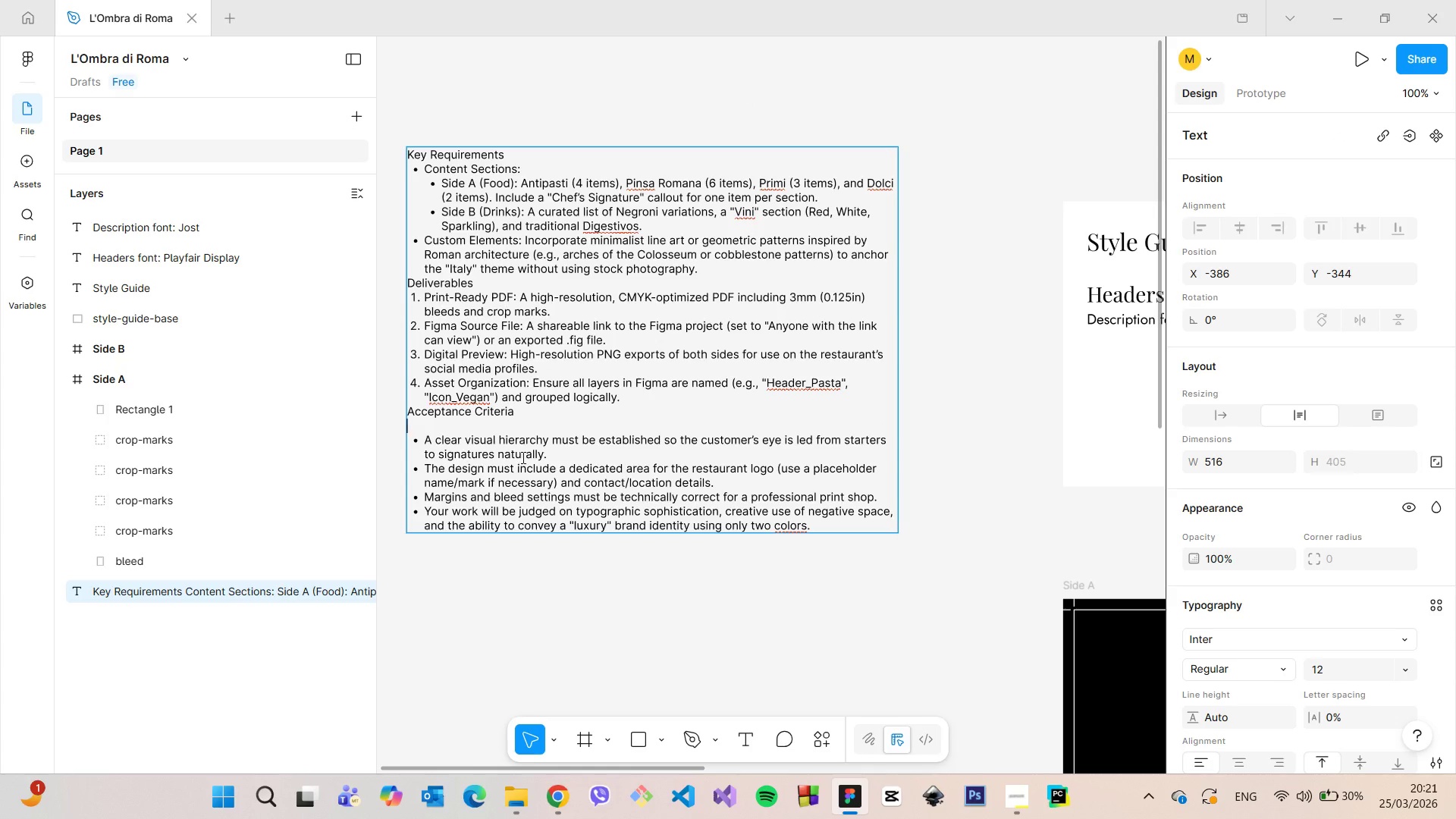 
key(Backspace)
 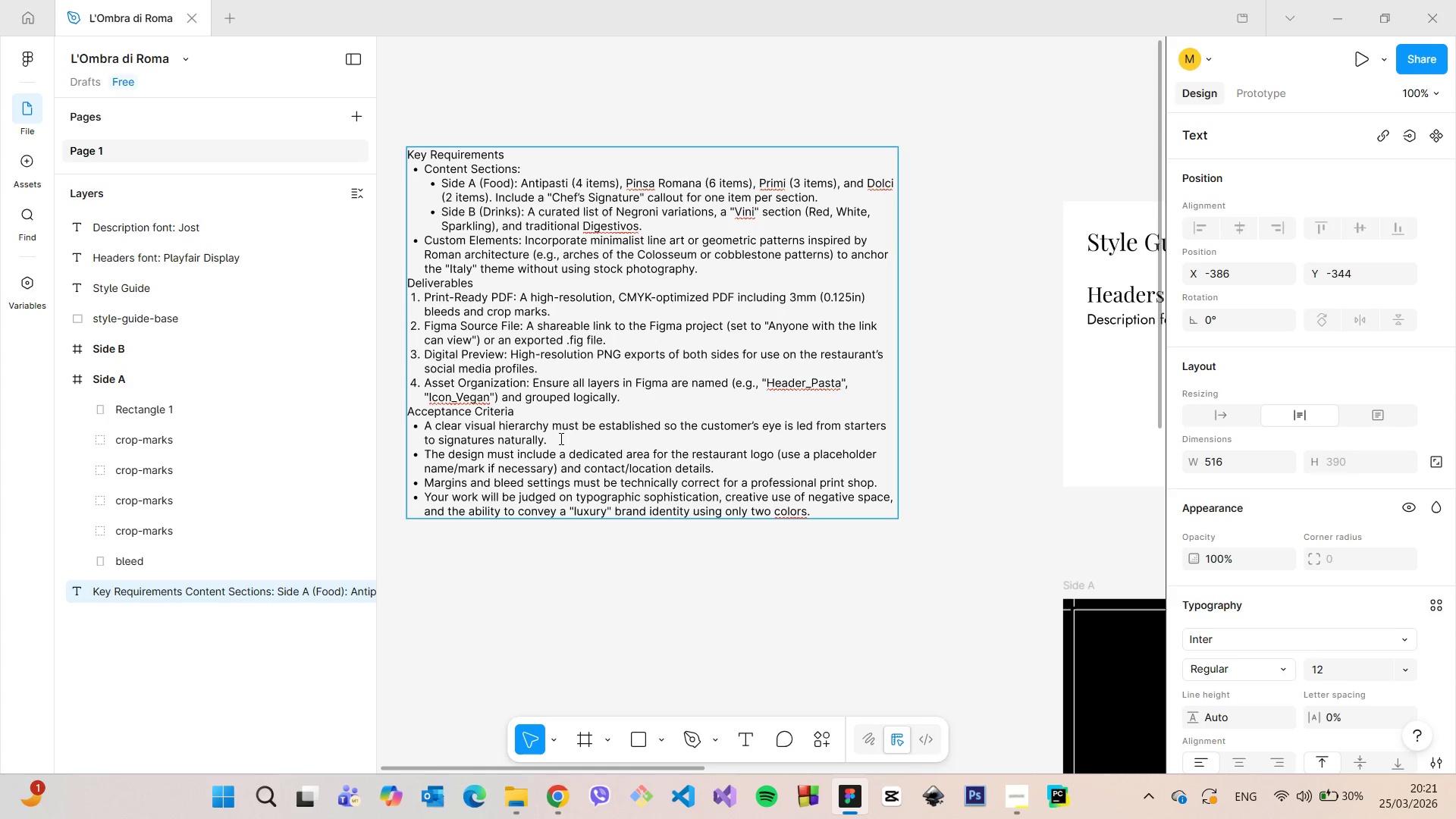 
left_click_drag(start_coordinate=[560, 438], to_coordinate=[391, 419])
 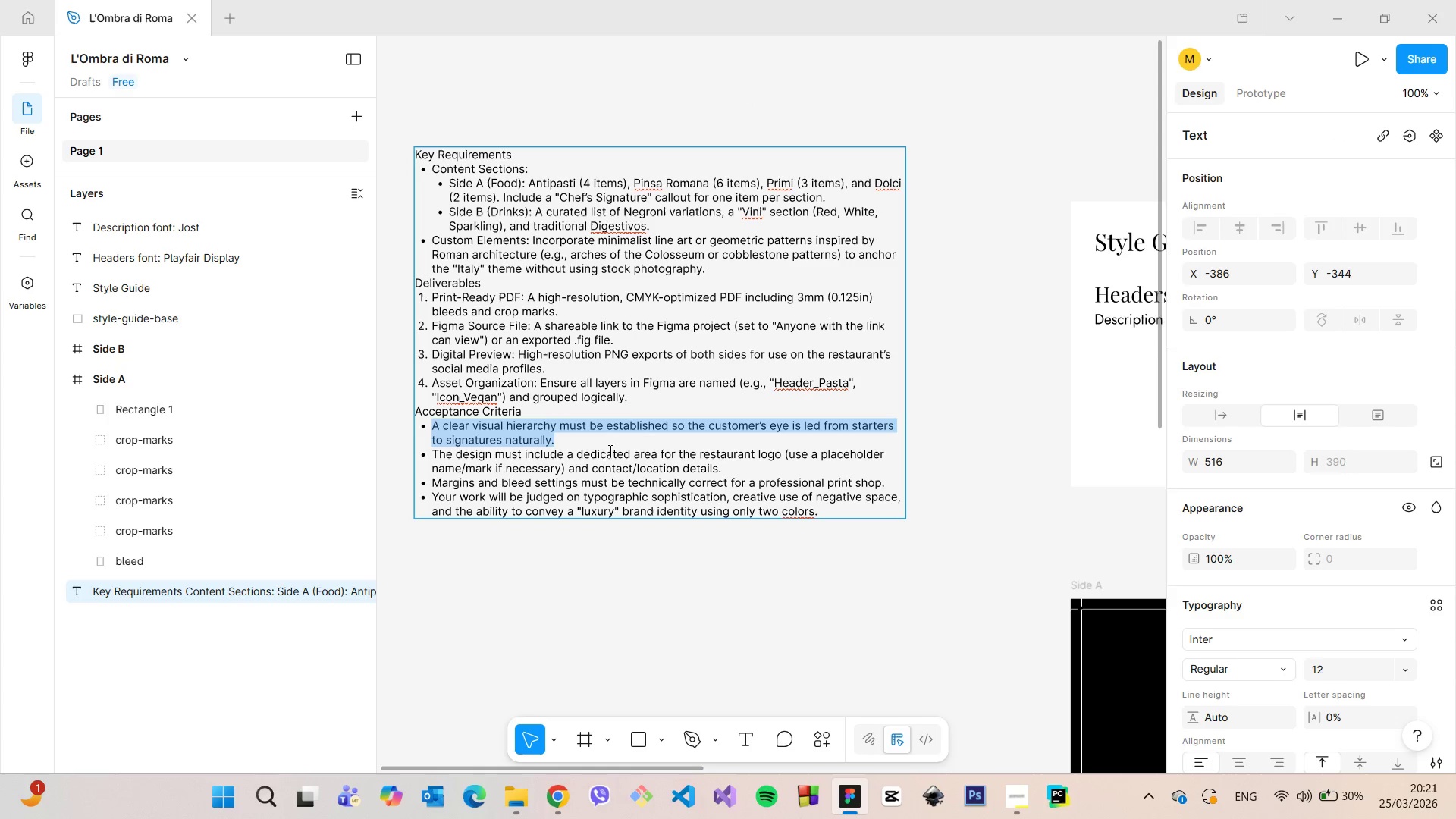 
key(Backspace)
 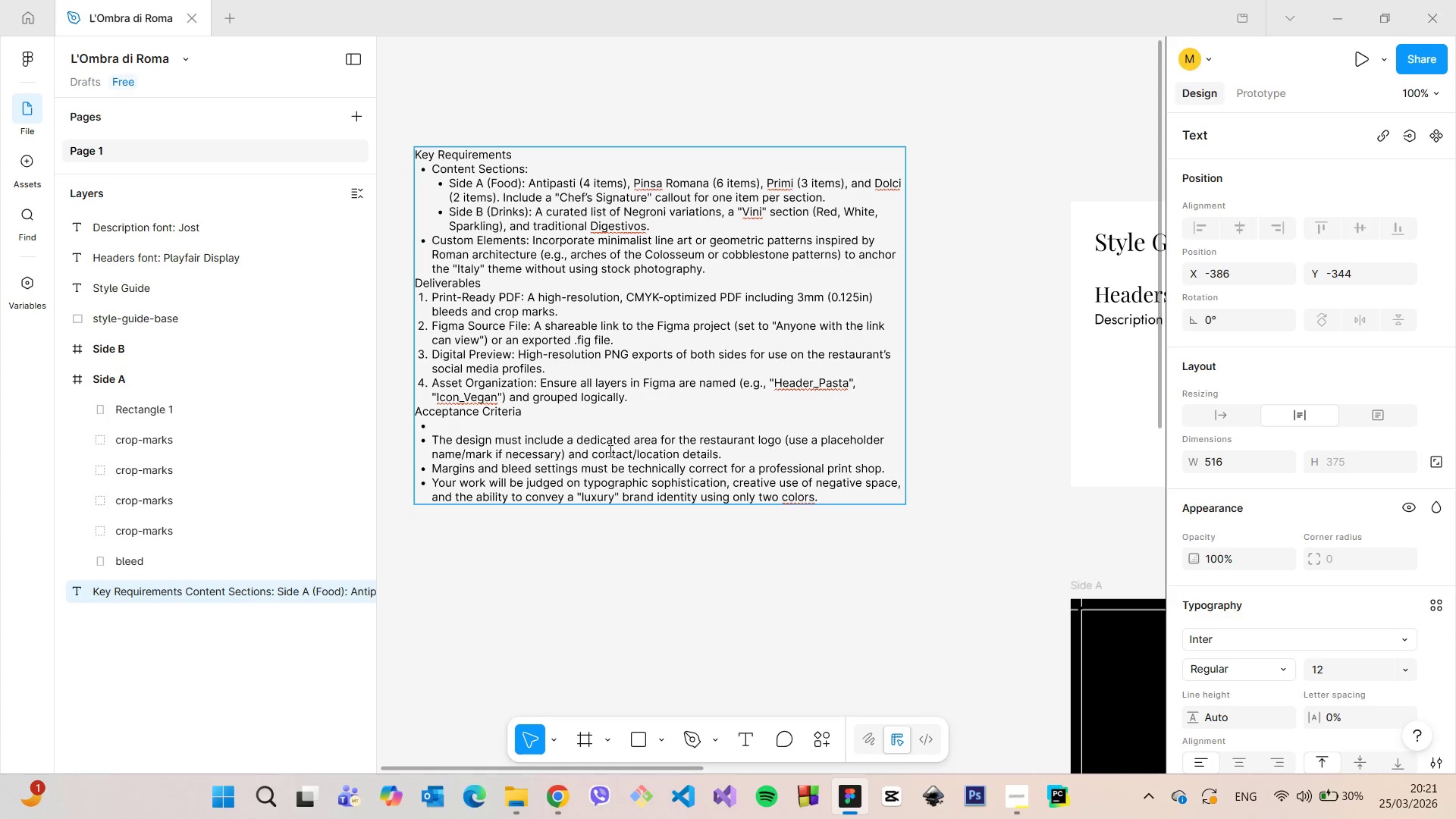 
key(Backspace)
 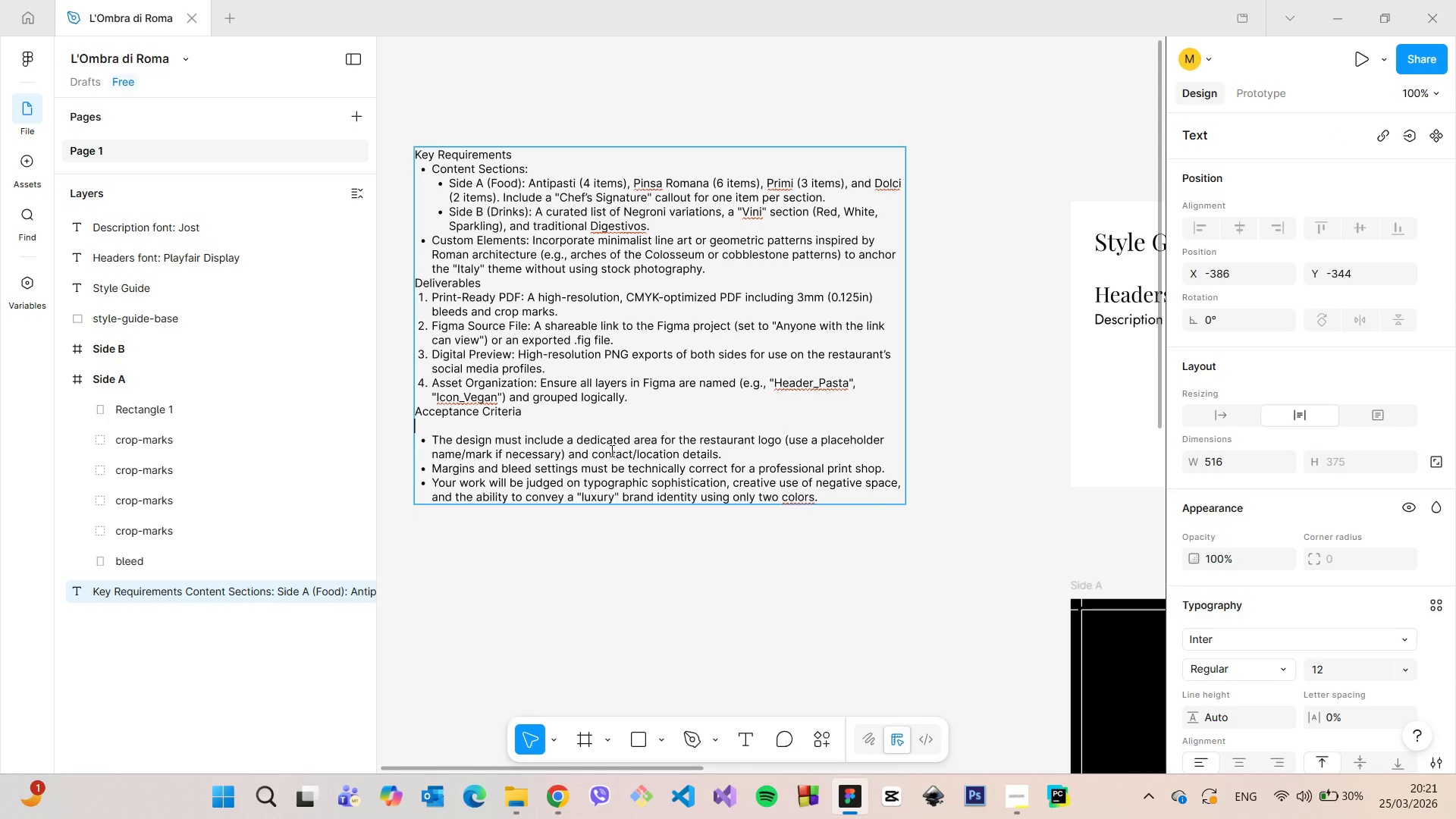 
key(Backspace)
 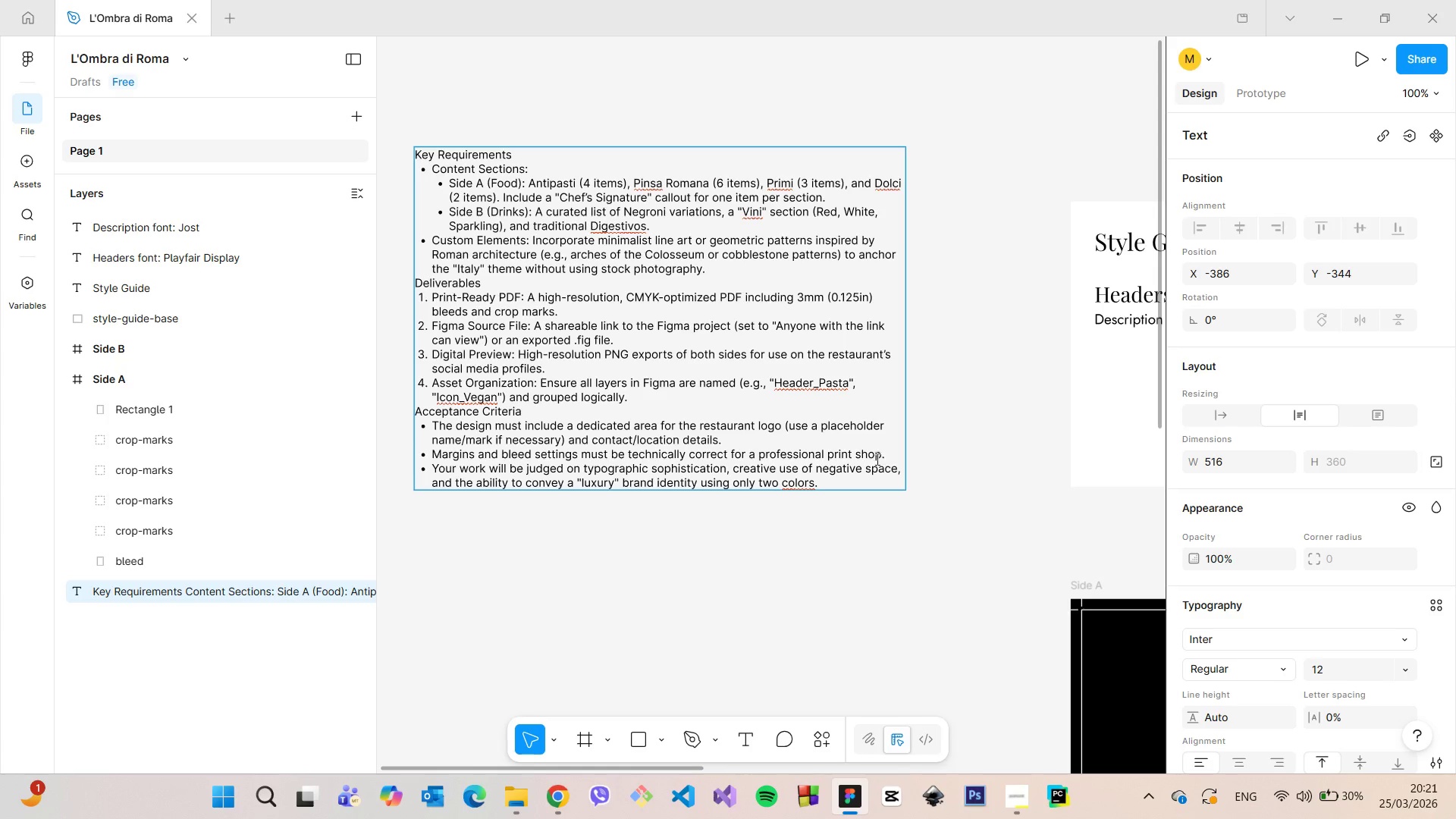 
left_click_drag(start_coordinate=[886, 450], to_coordinate=[398, 451])
 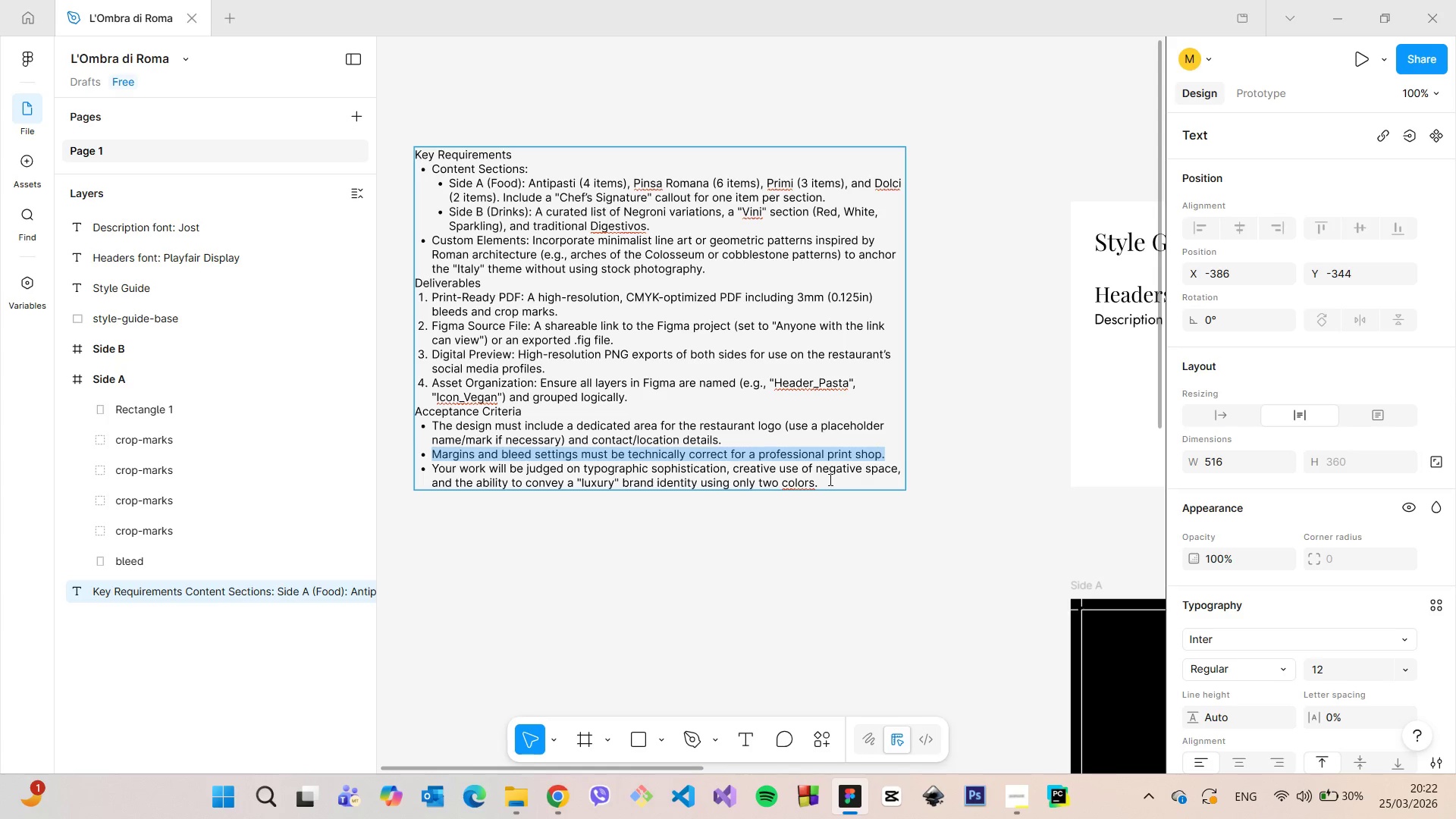 
left_click_drag(start_coordinate=[829, 479], to_coordinate=[426, 450])
 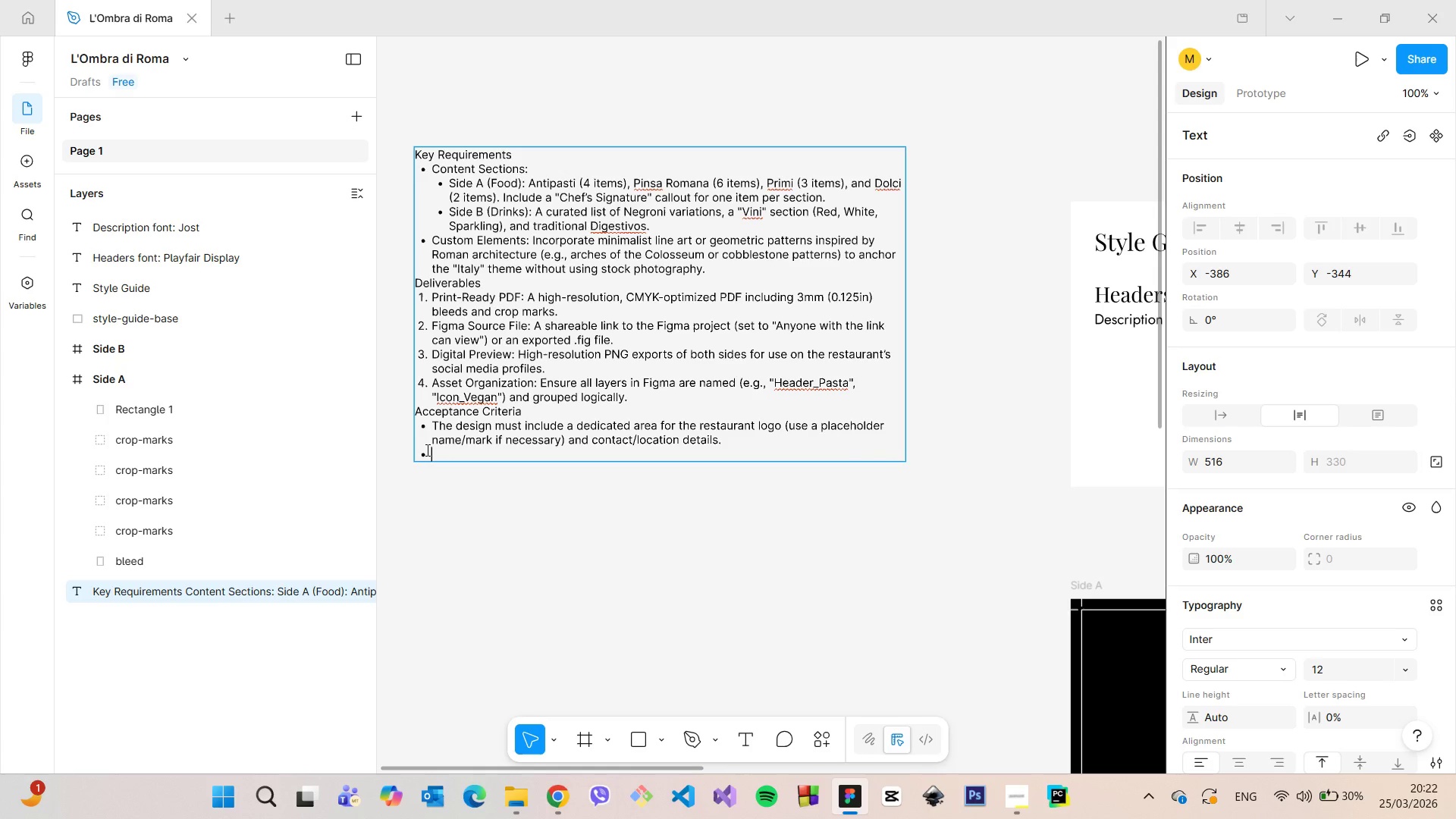 
key(Backspace)
 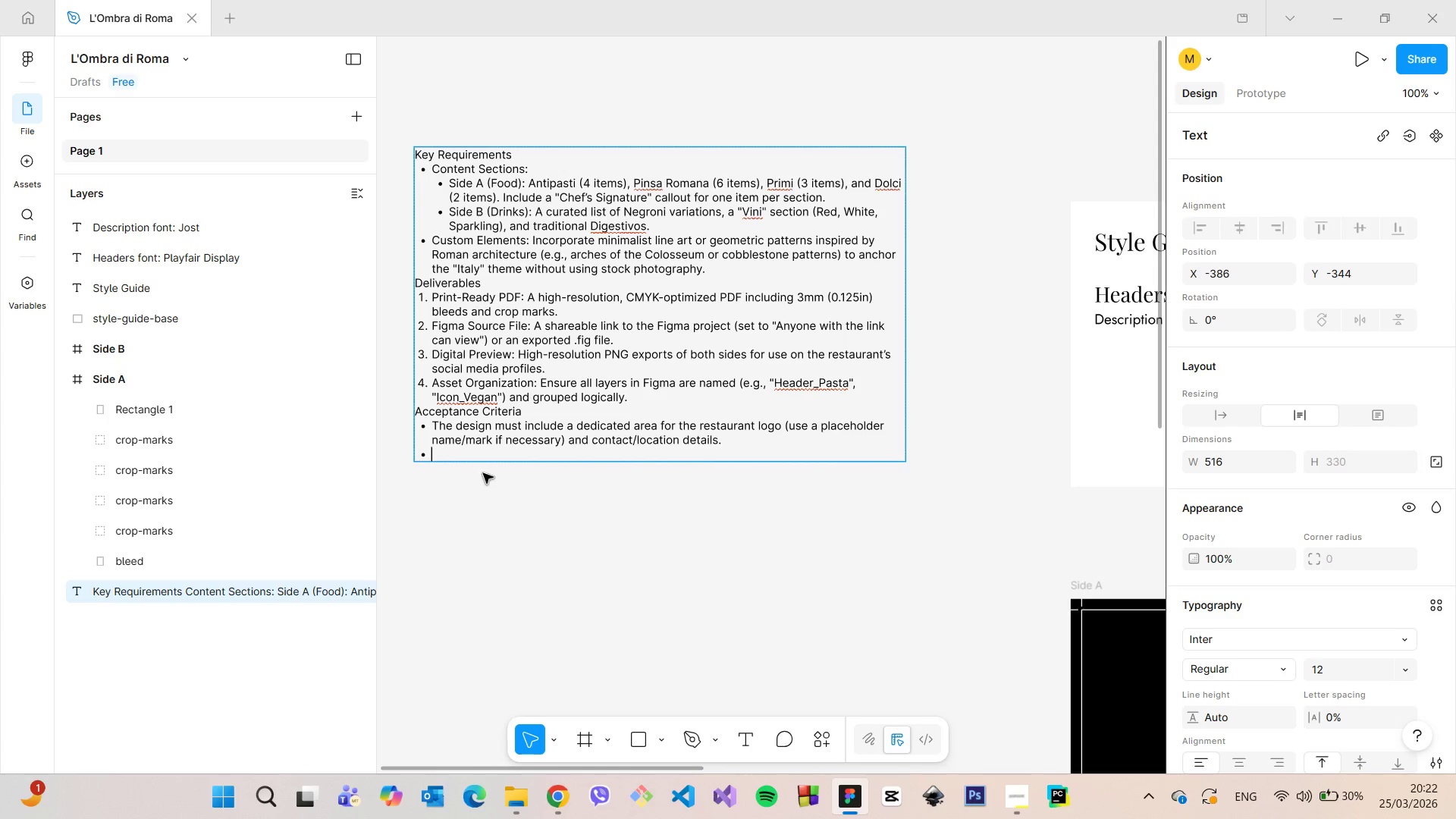 
key(Backspace)
 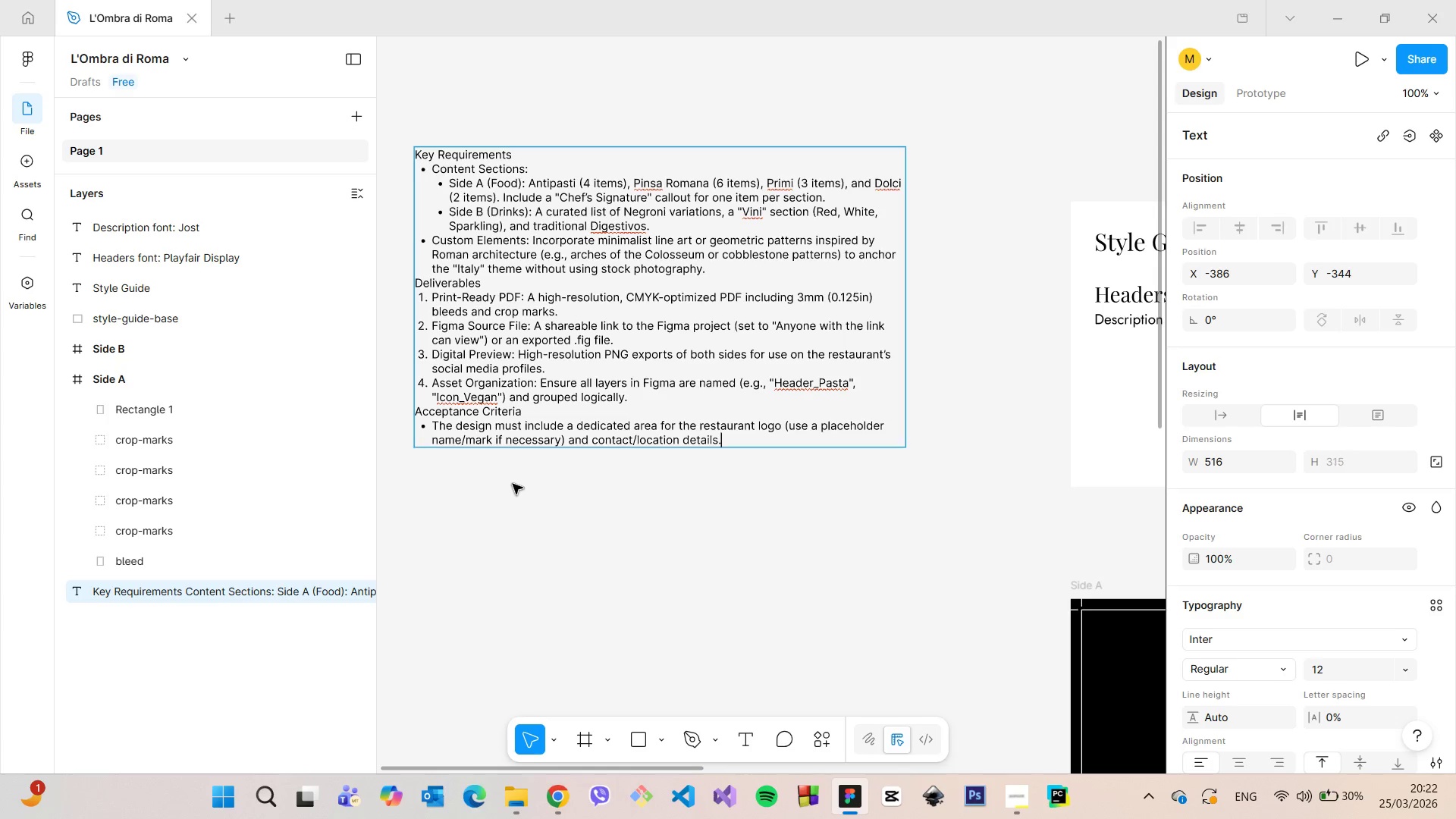 
key(Backspace)
 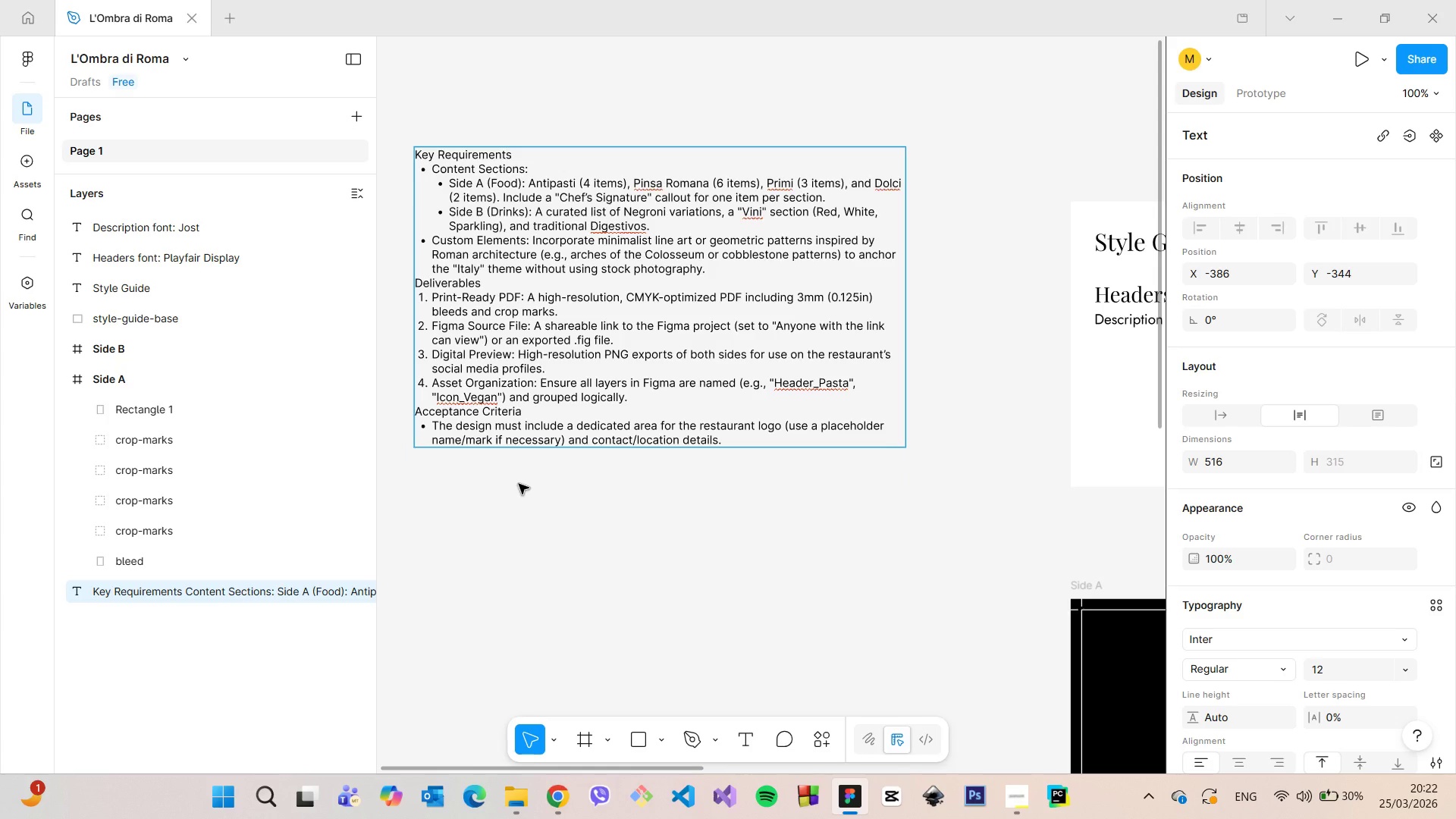 
left_click([519, 484])
 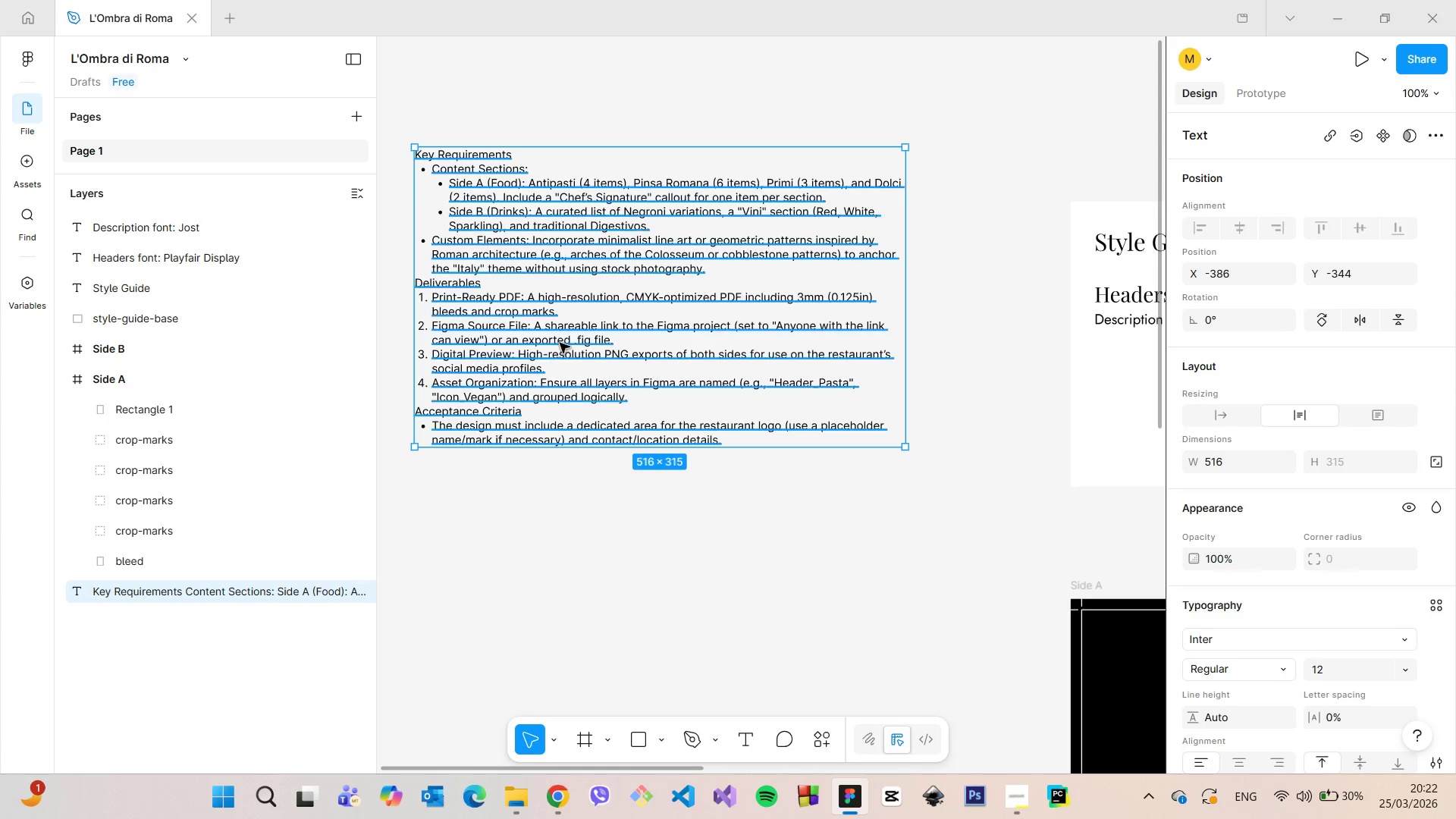 
left_click_drag(start_coordinate=[560, 343], to_coordinate=[558, 393])
 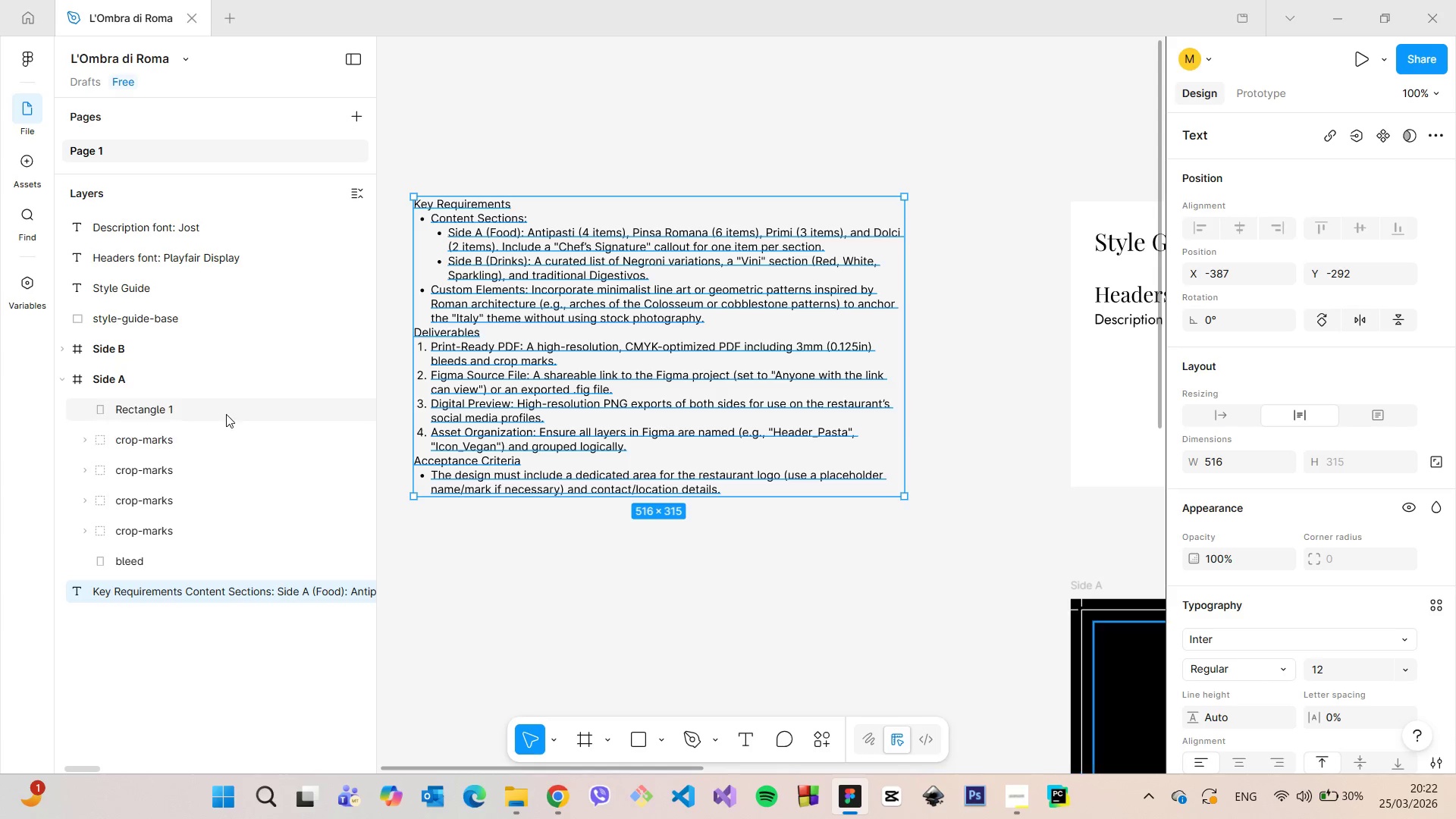 
left_click([225, 413])
 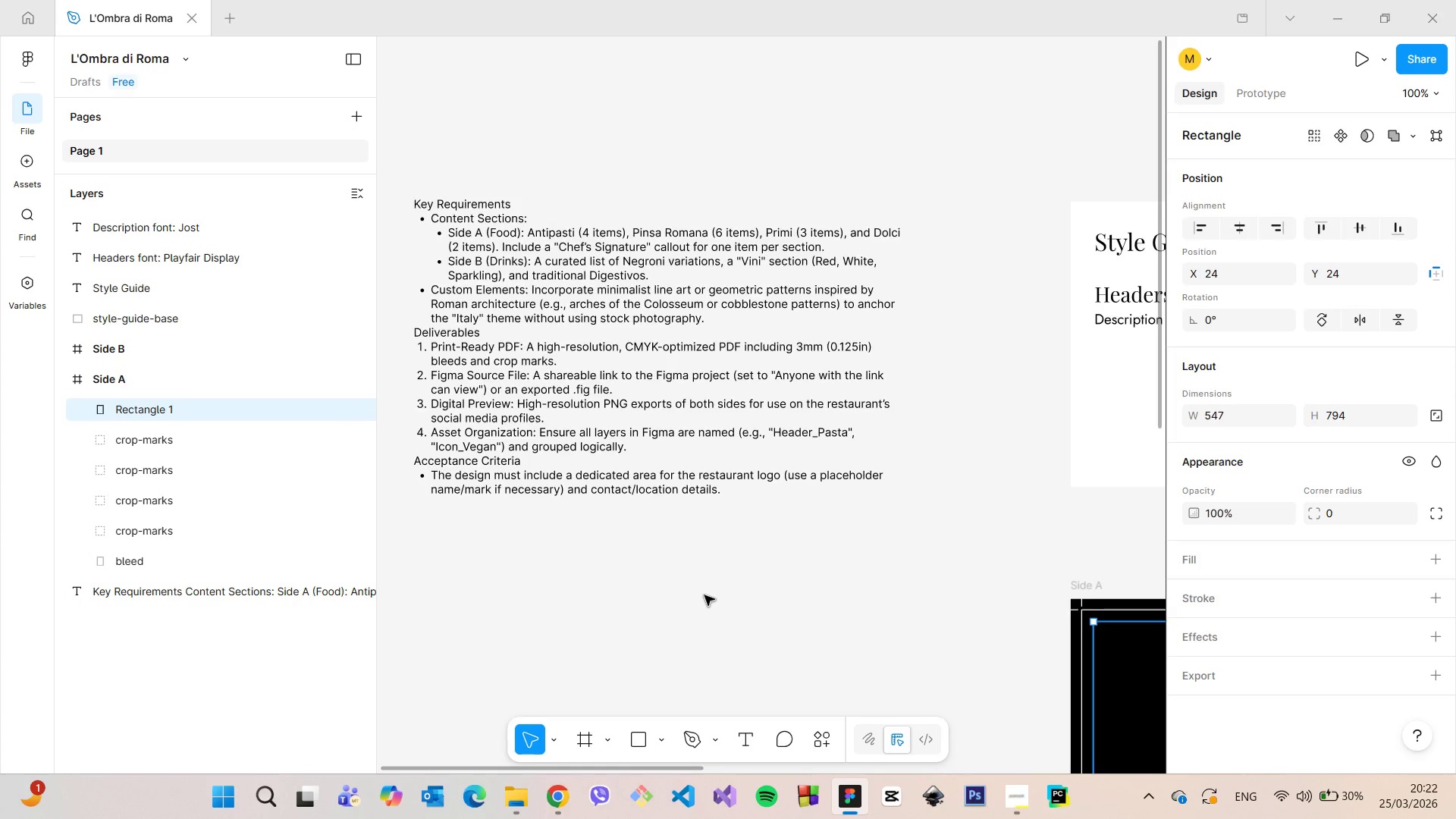 
scroll: coordinate [751, 648], scroll_direction: down, amount: 9.0
 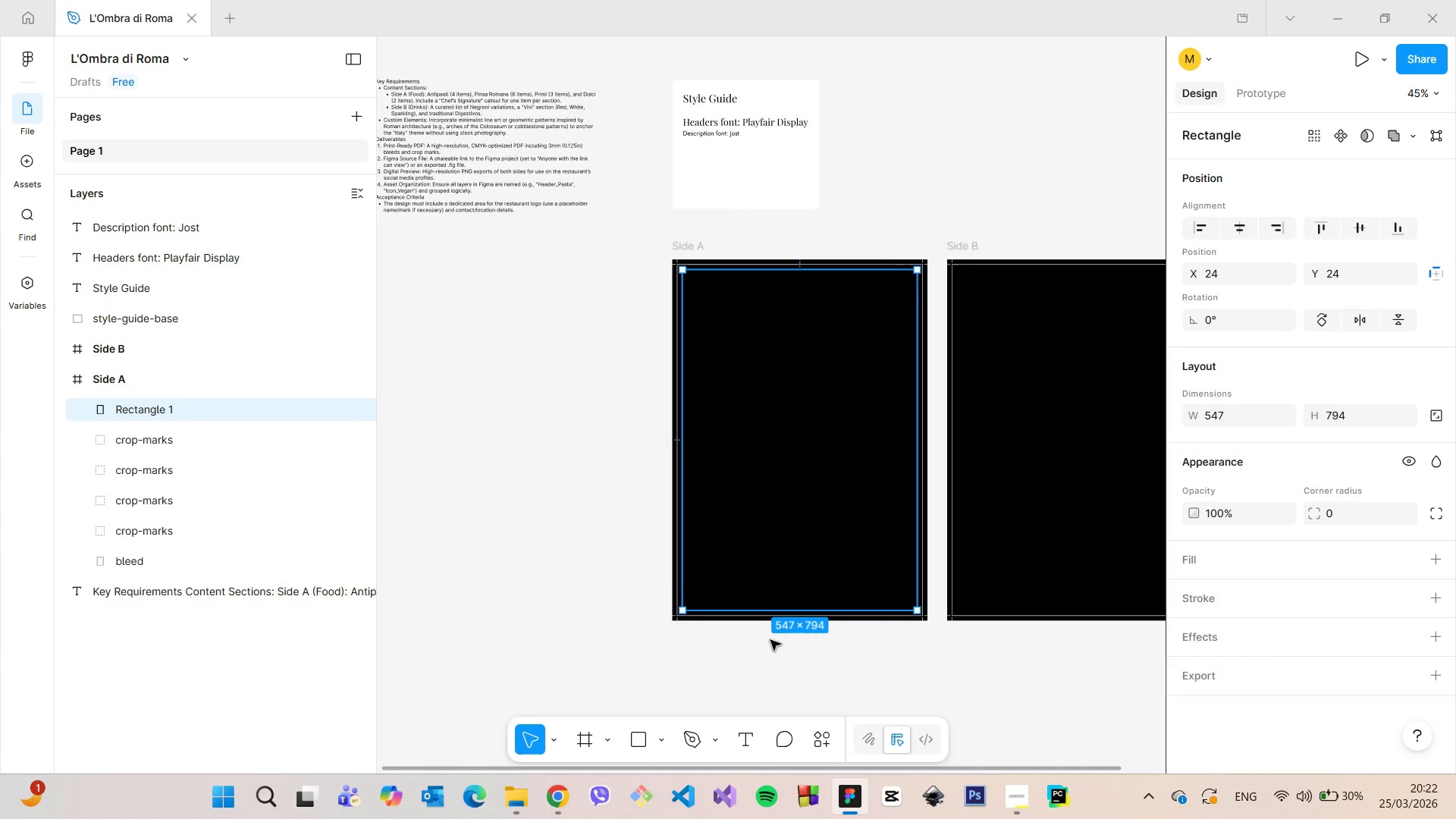 
scroll: coordinate [770, 640], scroll_direction: up, amount: 1.0
 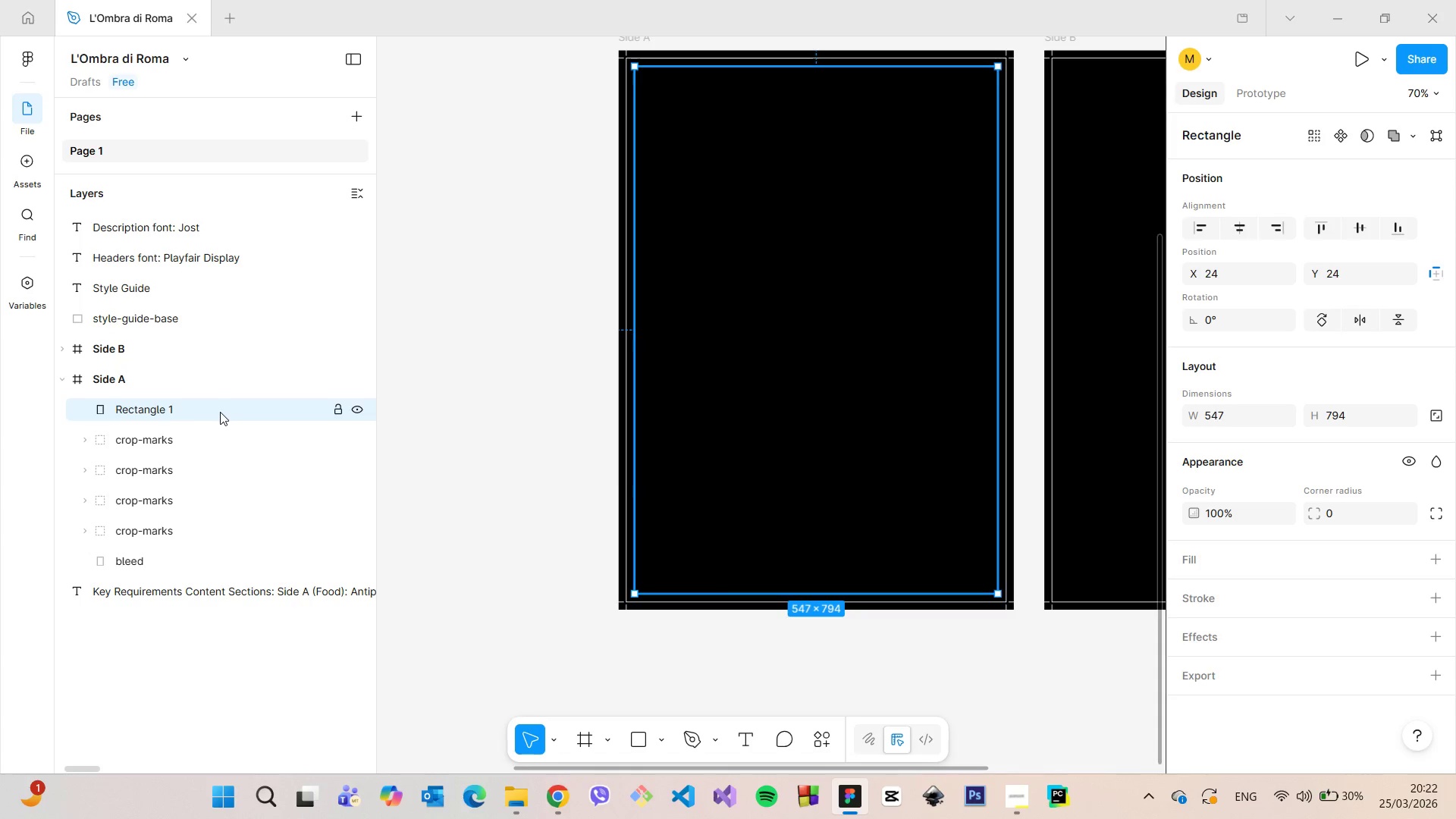 
double_click([220, 412])
 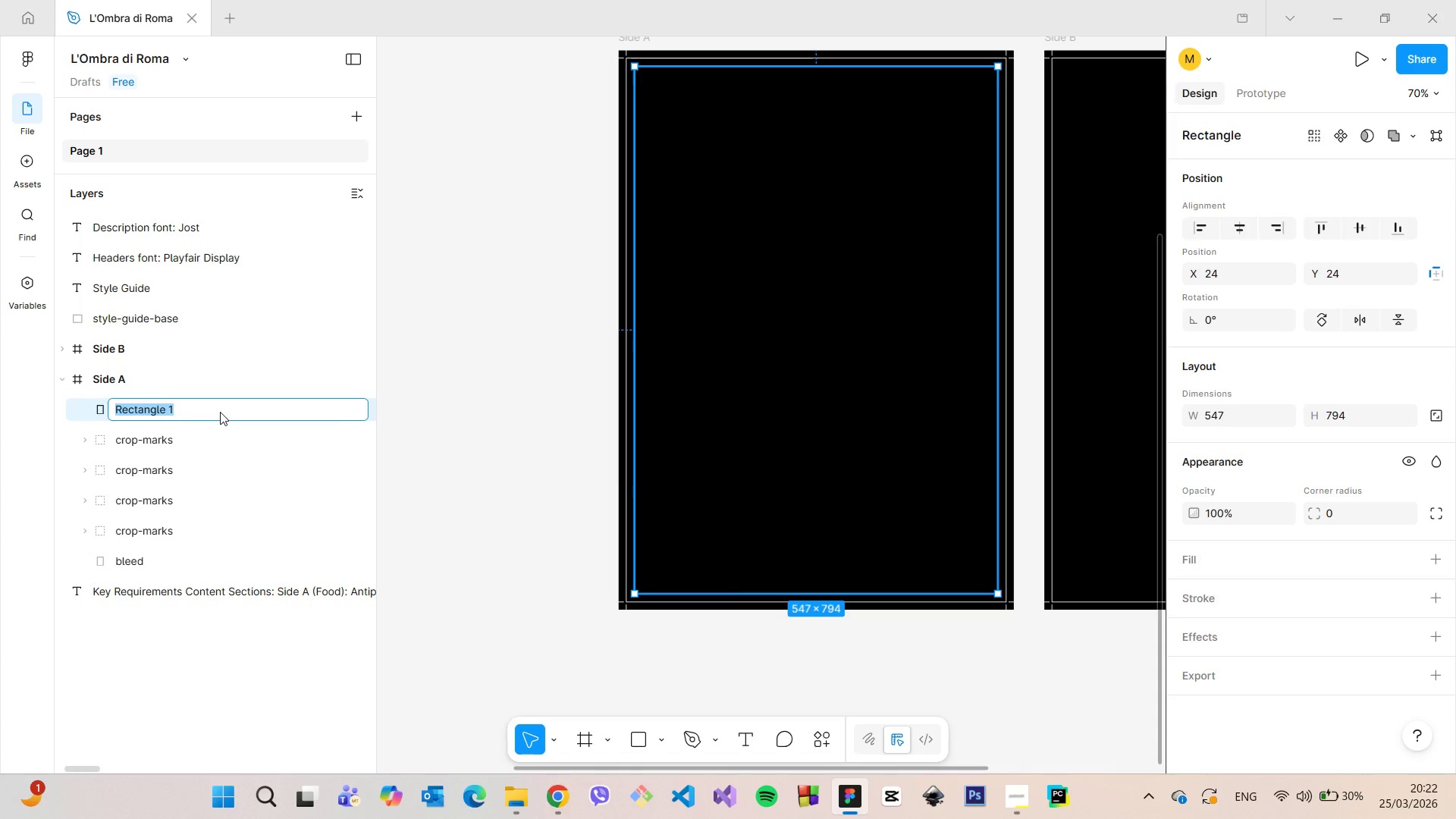 
type(menu0)
key(Backspace)
type(-base)
 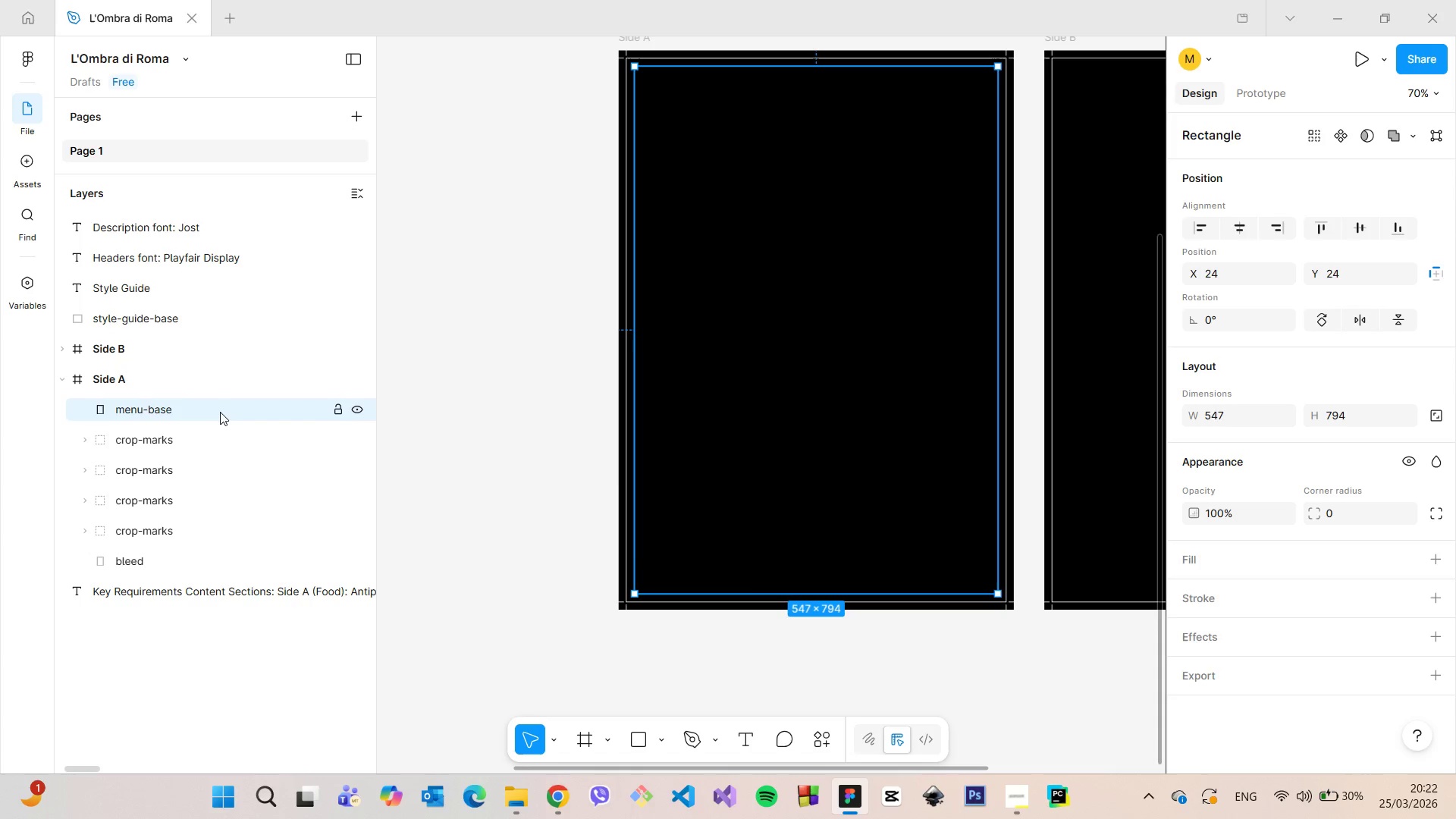 
key(Enter)
 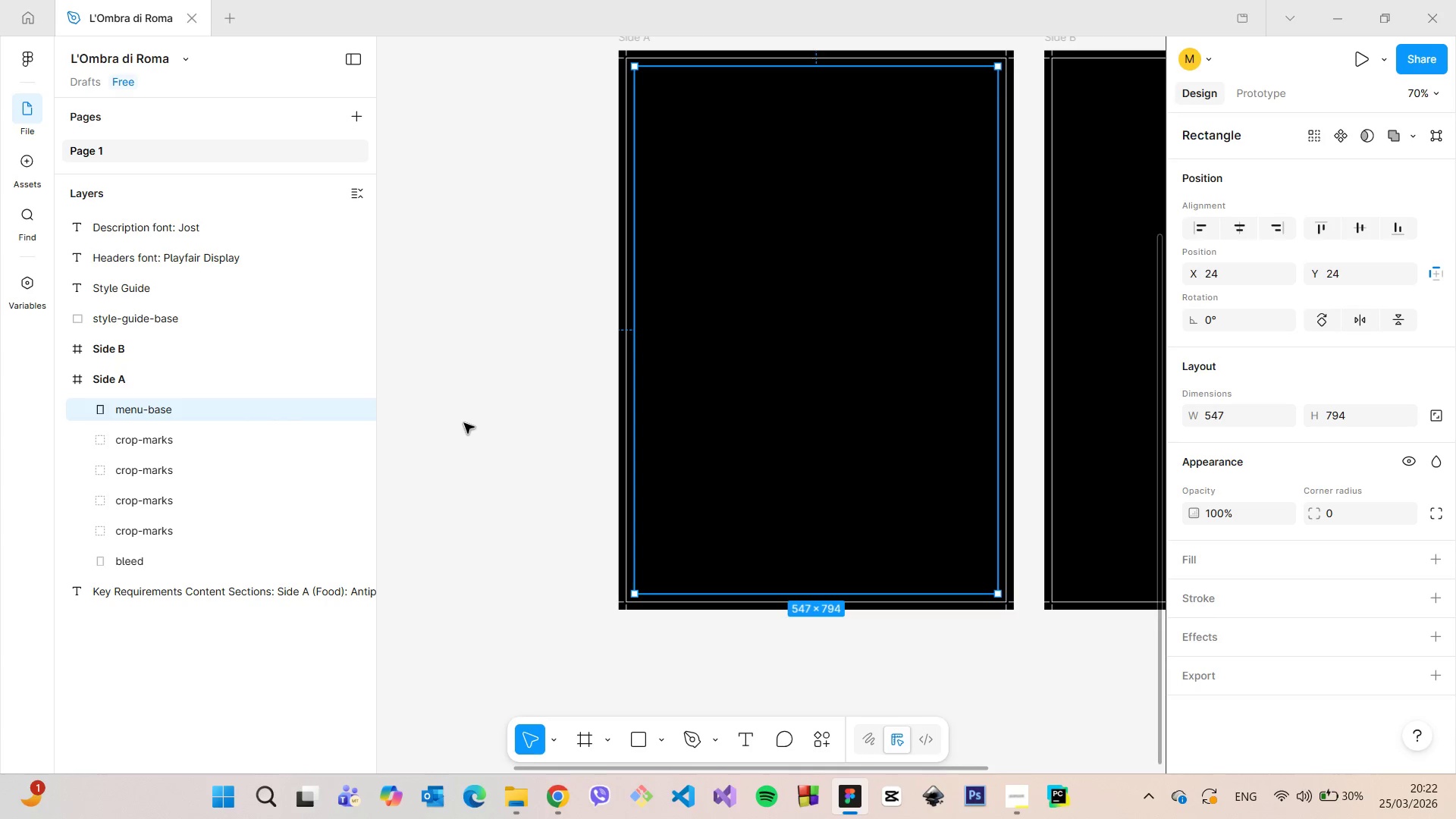 
wait(8.51)
 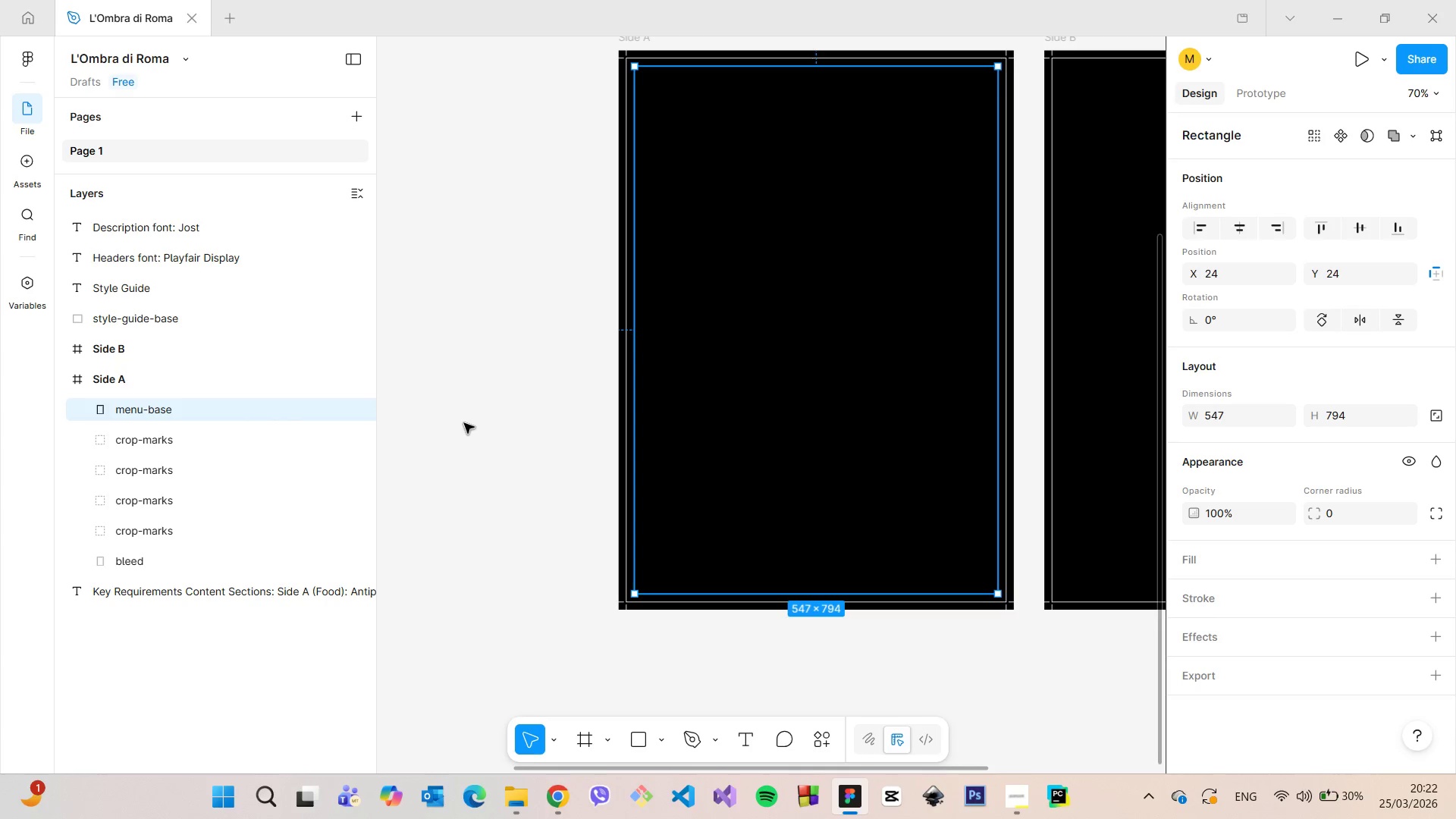 
hold_key(key=AltLeft, duration=1.5)
left_click_drag(start_coordinate=[708, 244], to_coordinate=[1136, 242])
 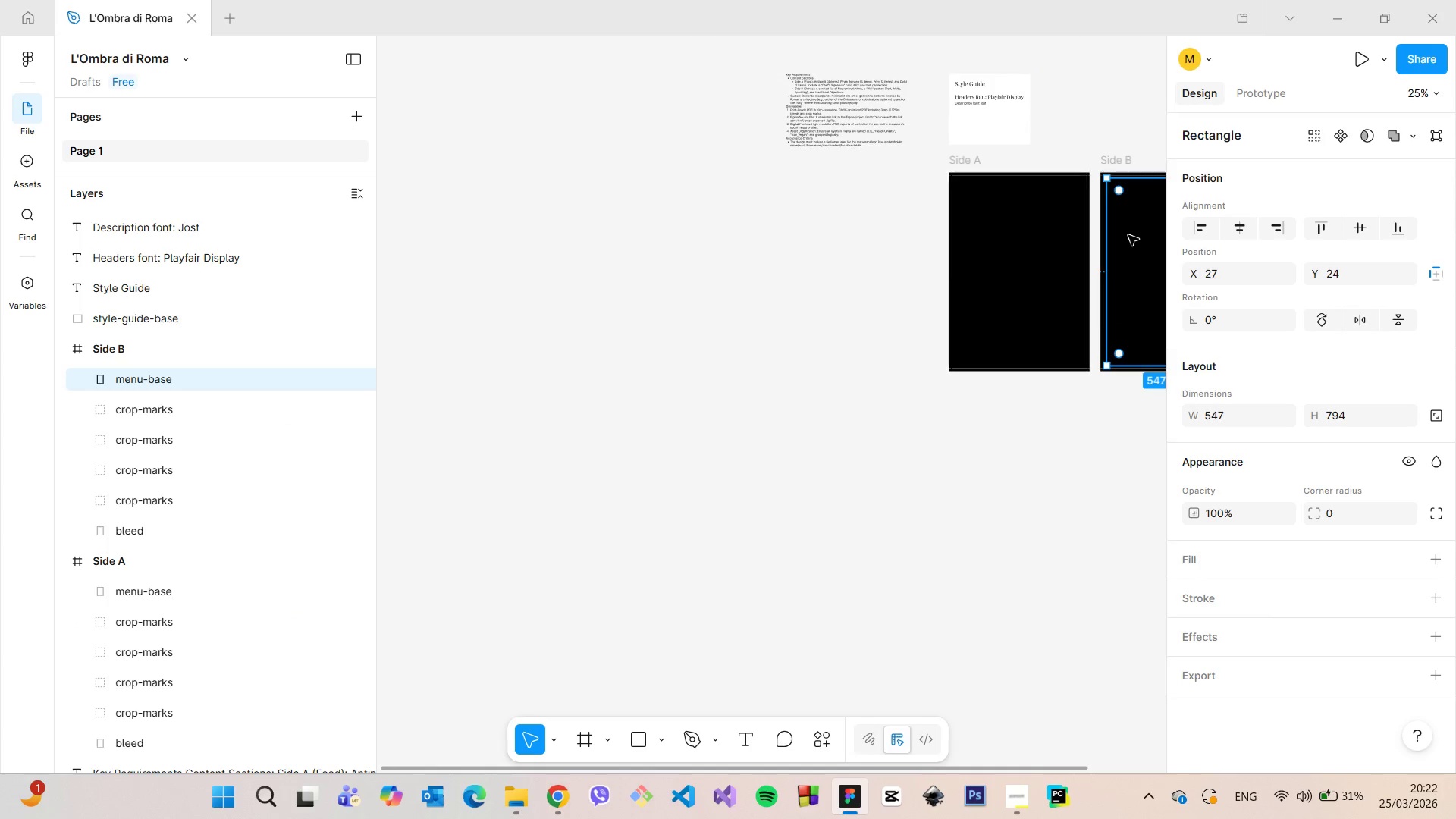 
hold_key(key=AltLeft, duration=1.52)
 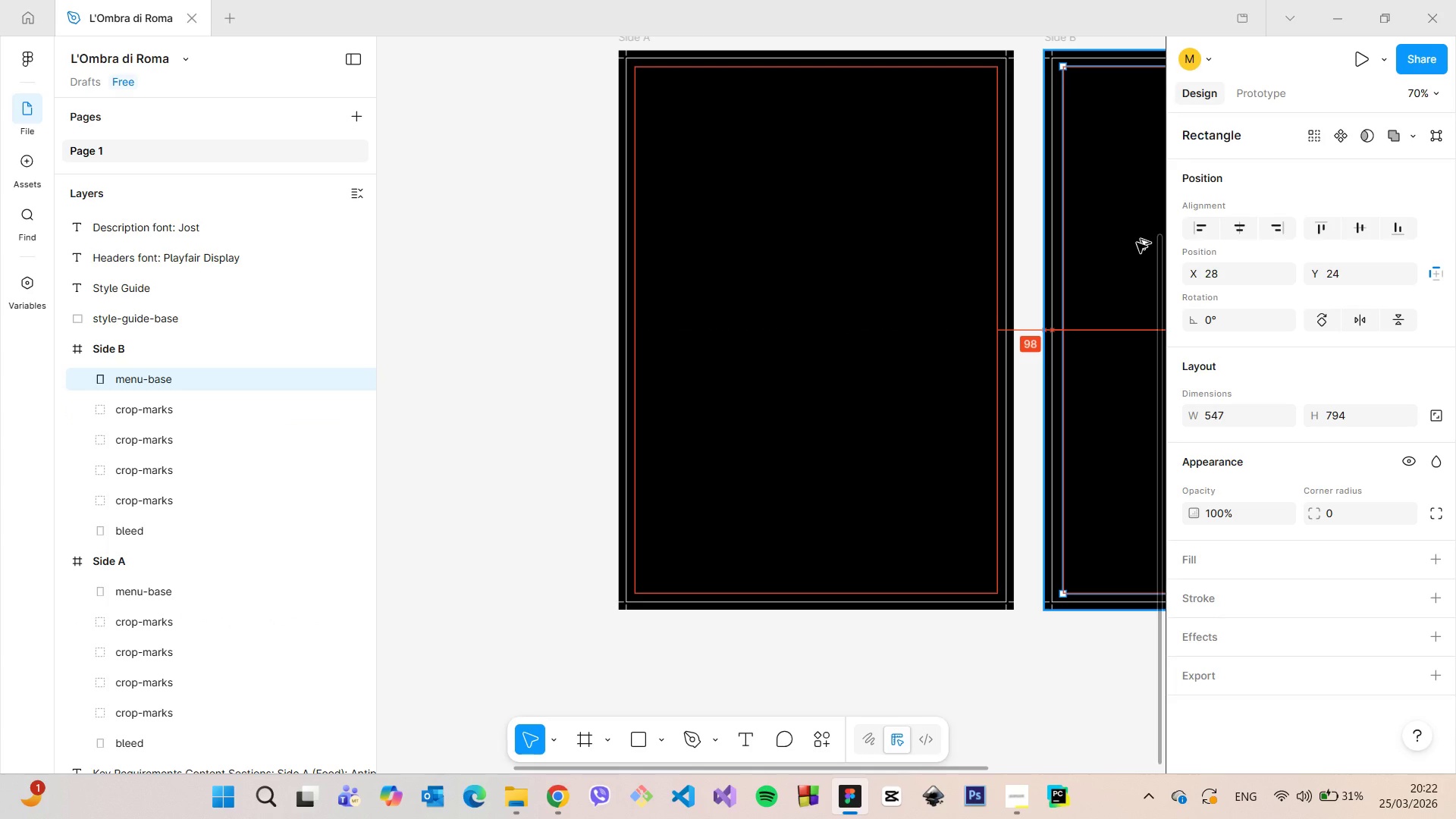 
hold_key(key=AltLeft, duration=1.52)
 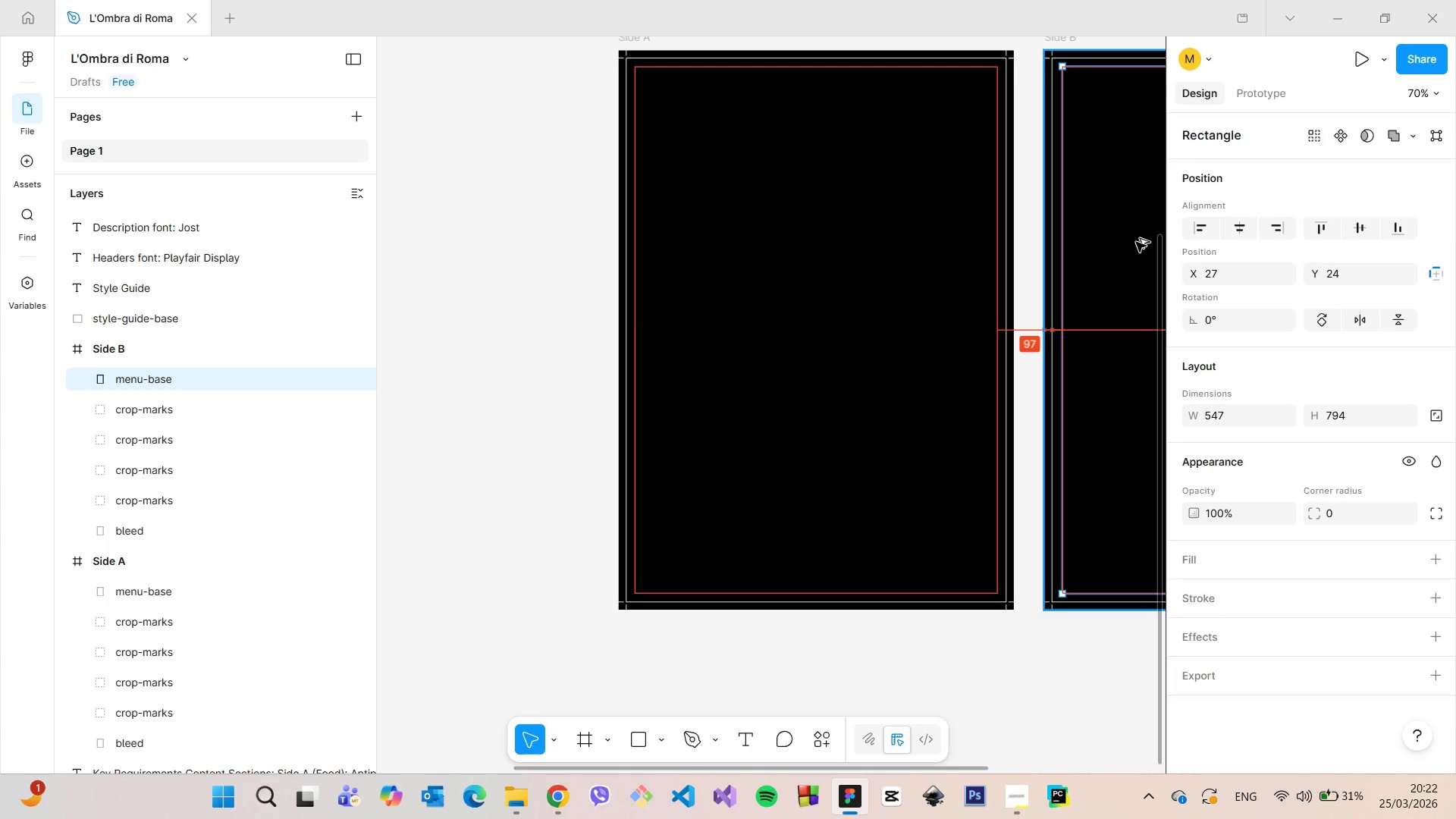 
hold_key(key=AltLeft, duration=1.16)
 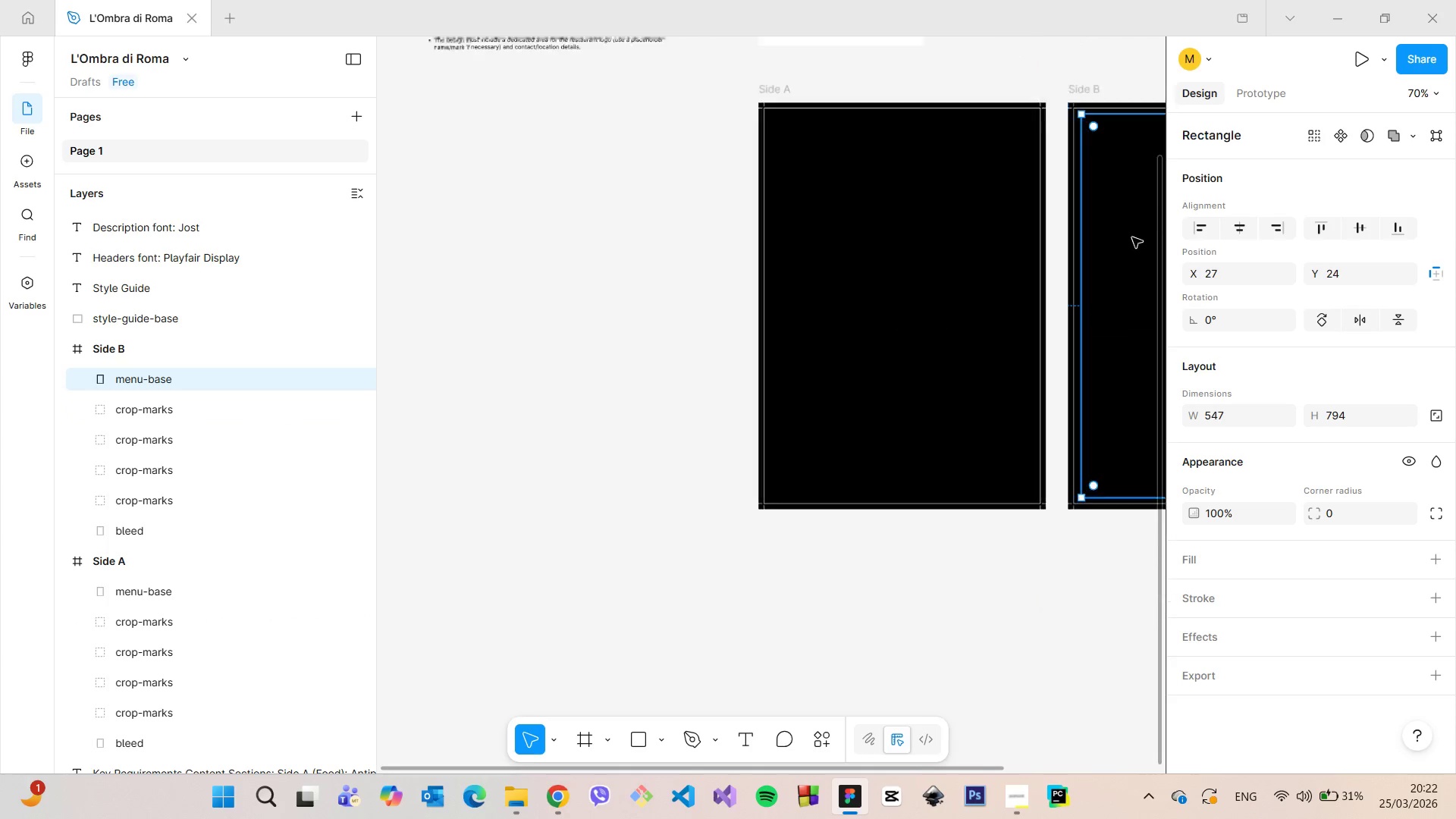 
scroll: coordinate [1131, 237], scroll_direction: down, amount: 7.0
 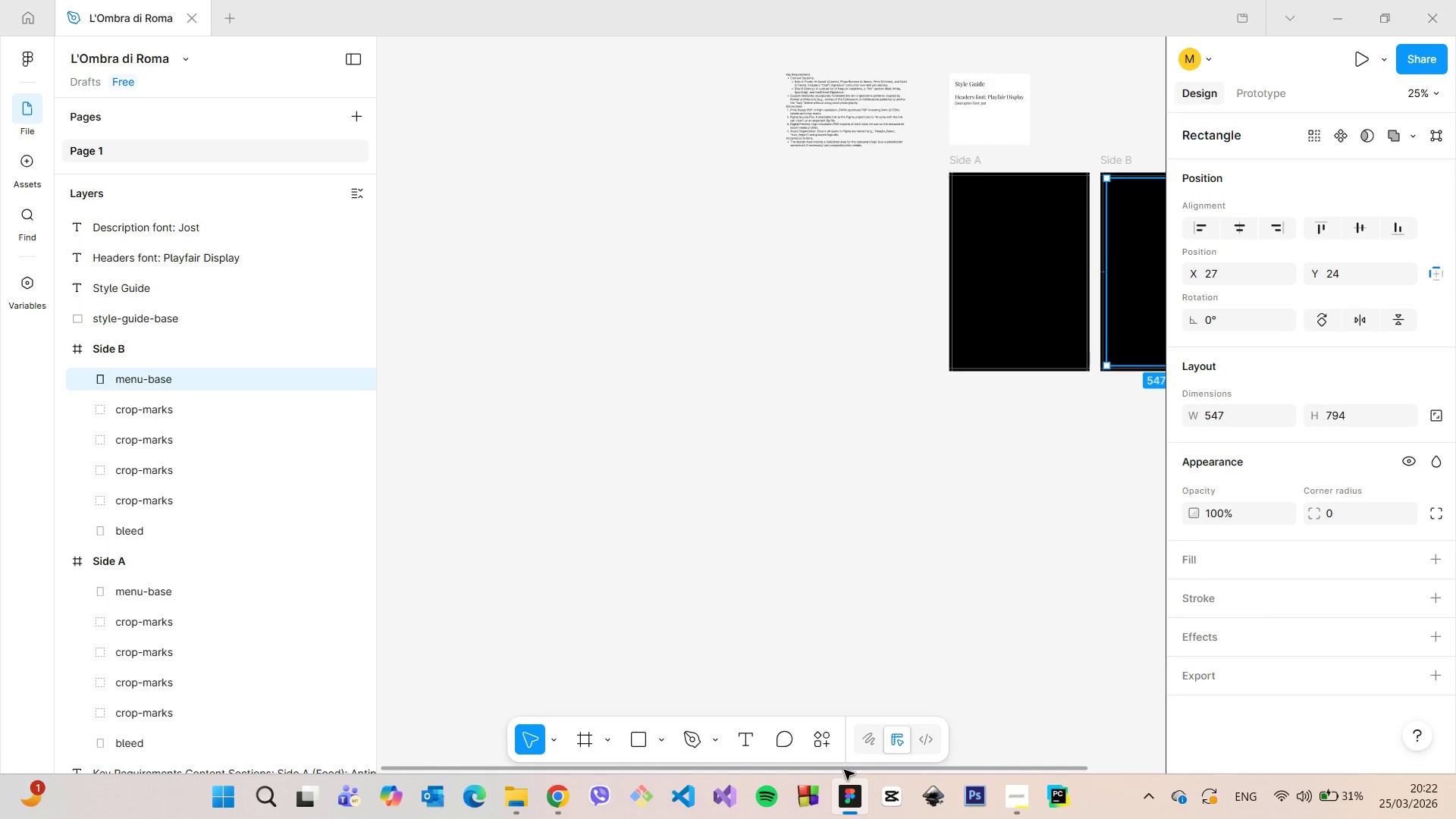 
left_click_drag(start_coordinate=[844, 770], to_coordinate=[1017, 726])
 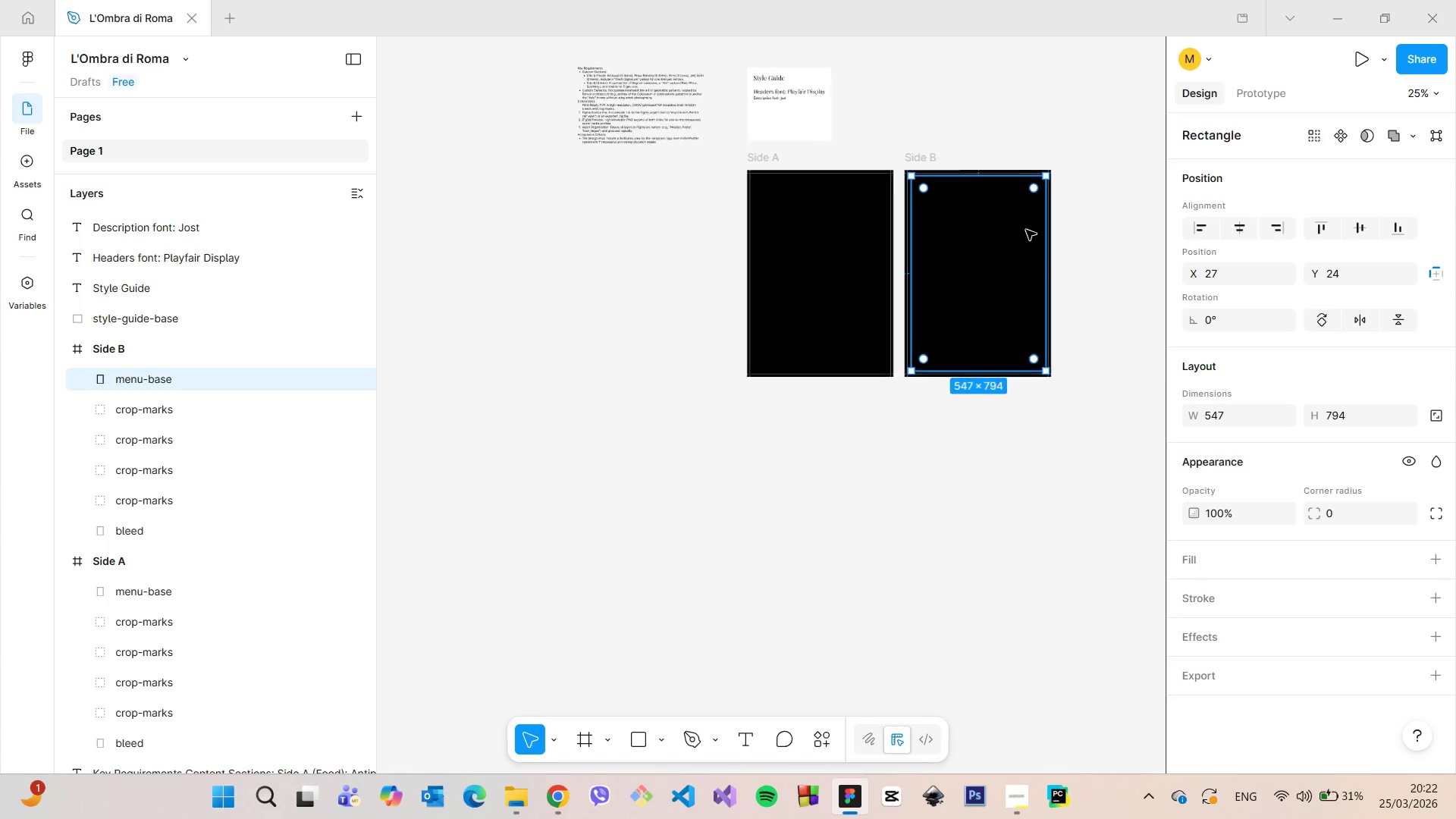 
left_click_drag(start_coordinate=[1007, 261], to_coordinate=[1002, 261])
 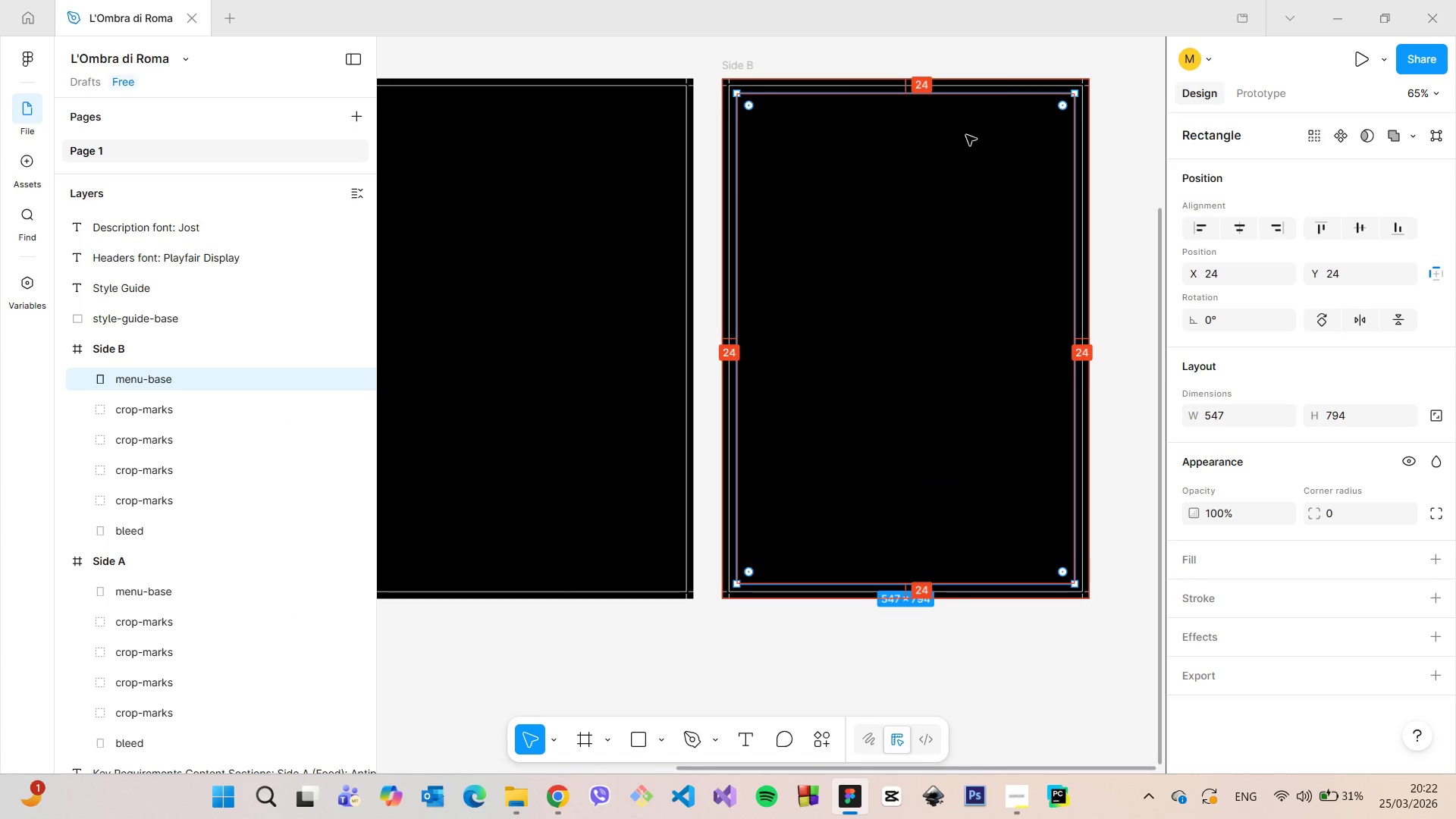 
scroll: coordinate [1026, 230], scroll_direction: up, amount: 9.0
 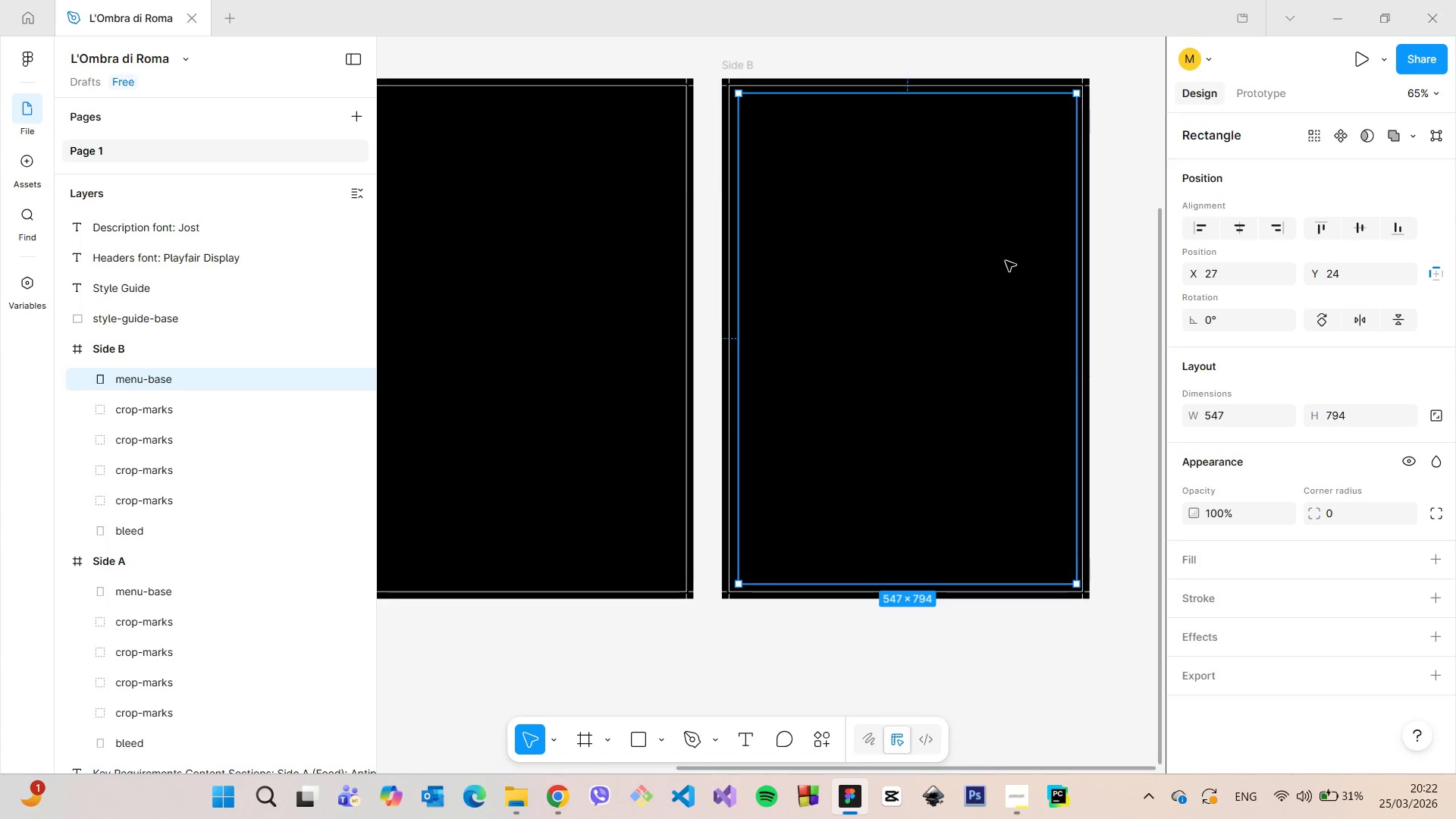 
hold_key(key=AltLeft, duration=1.48)
 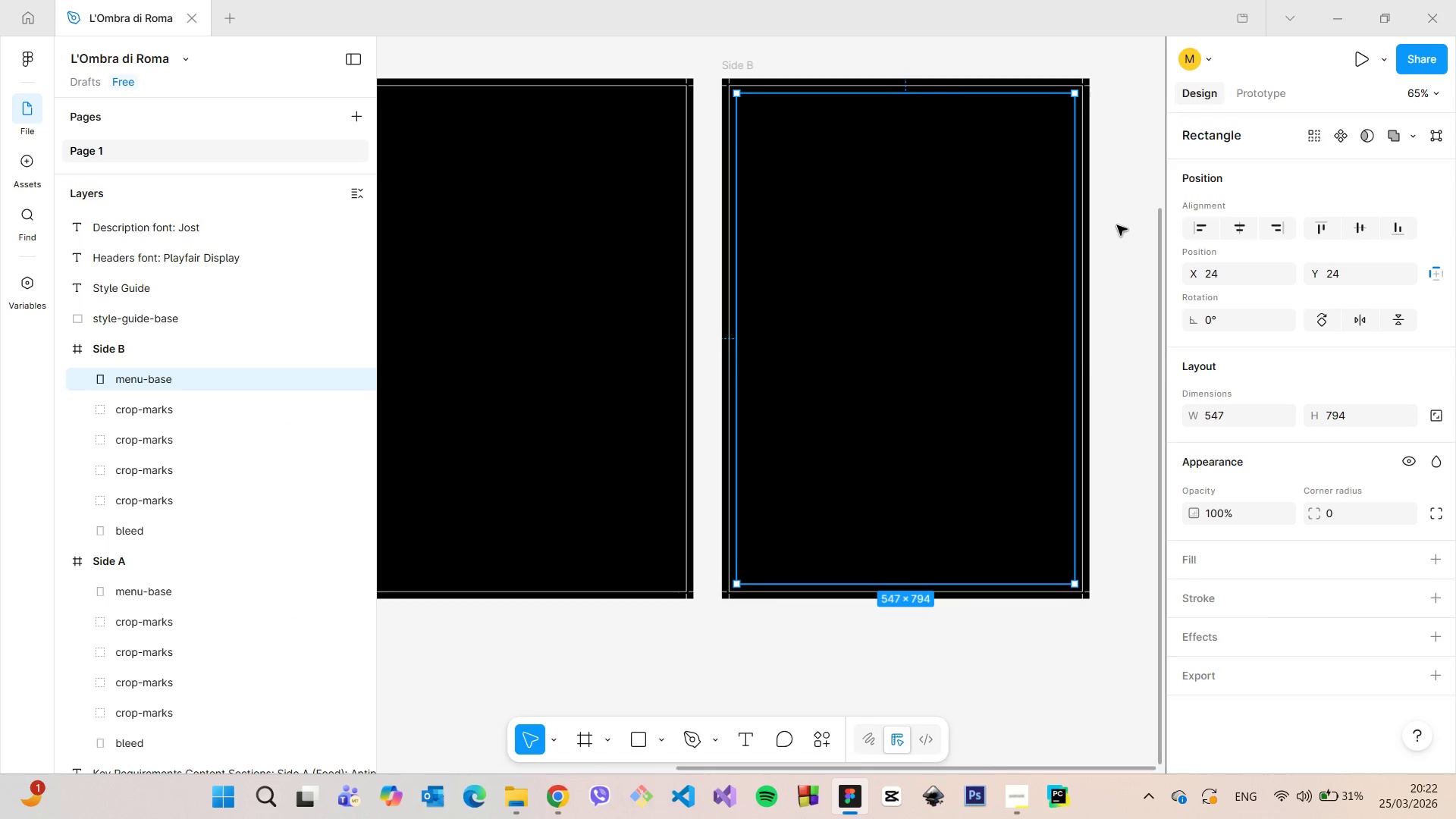 
left_click([1117, 225])
 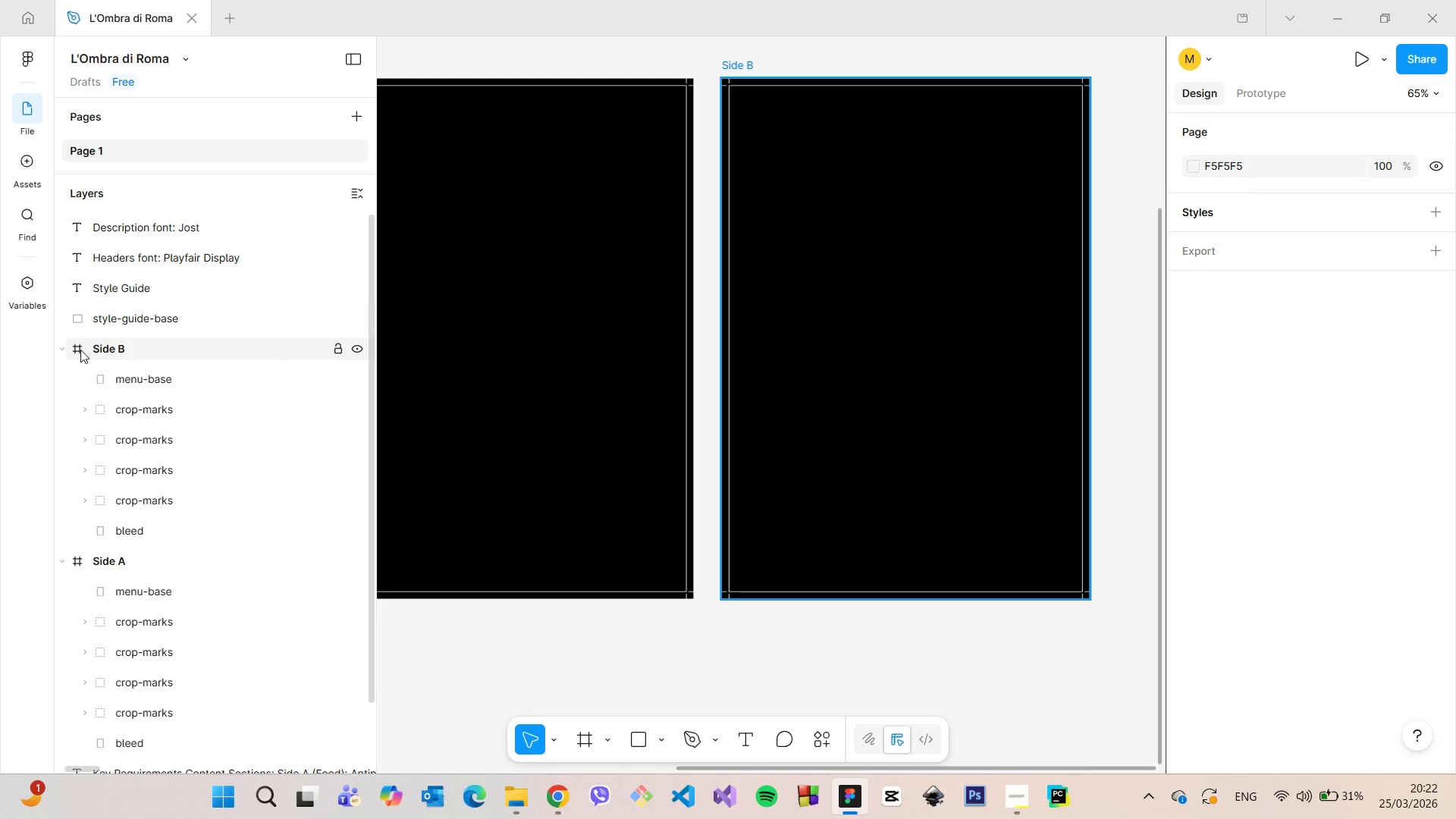 
left_click([70, 350])
 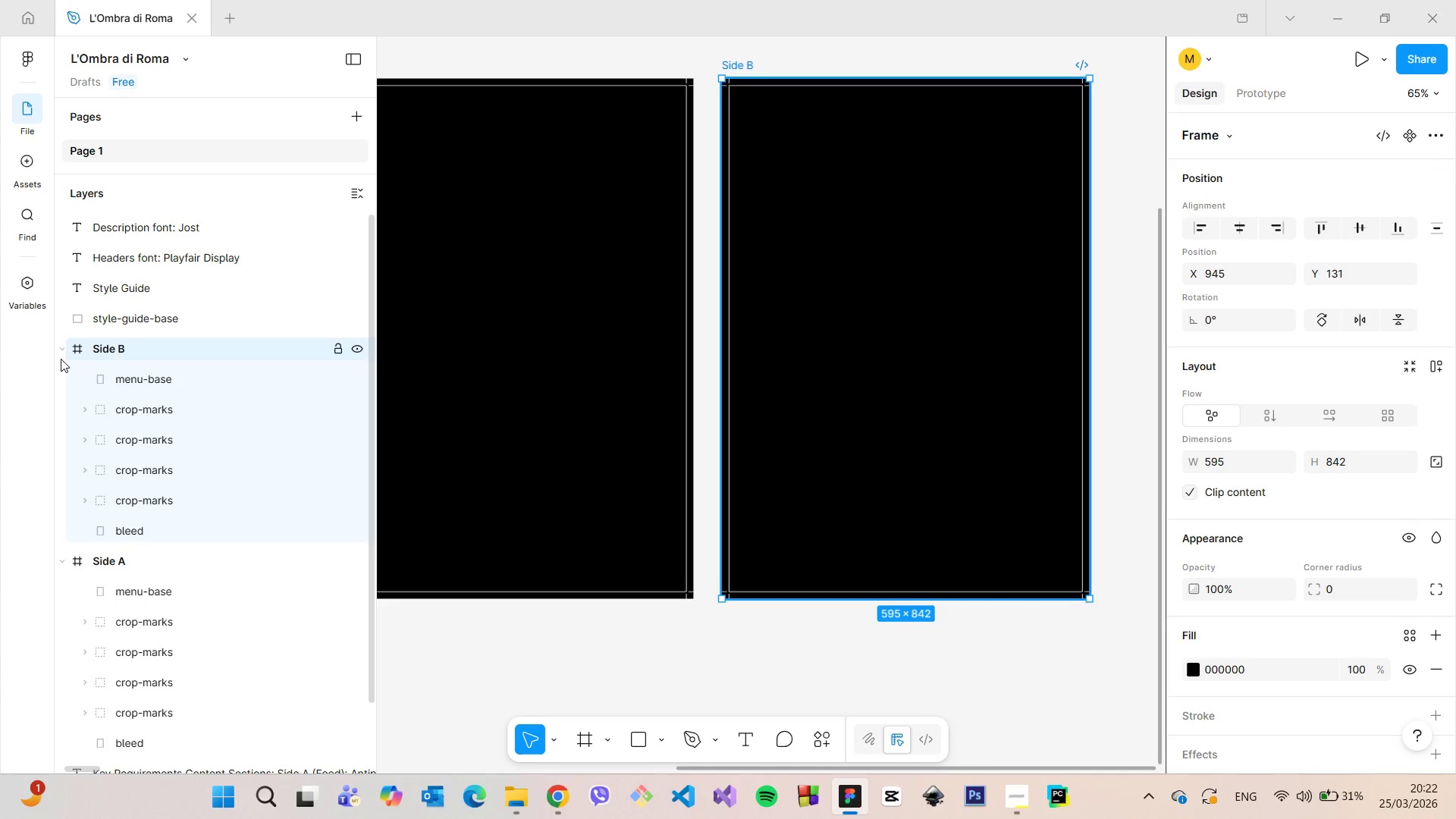 
left_click([62, 352])
 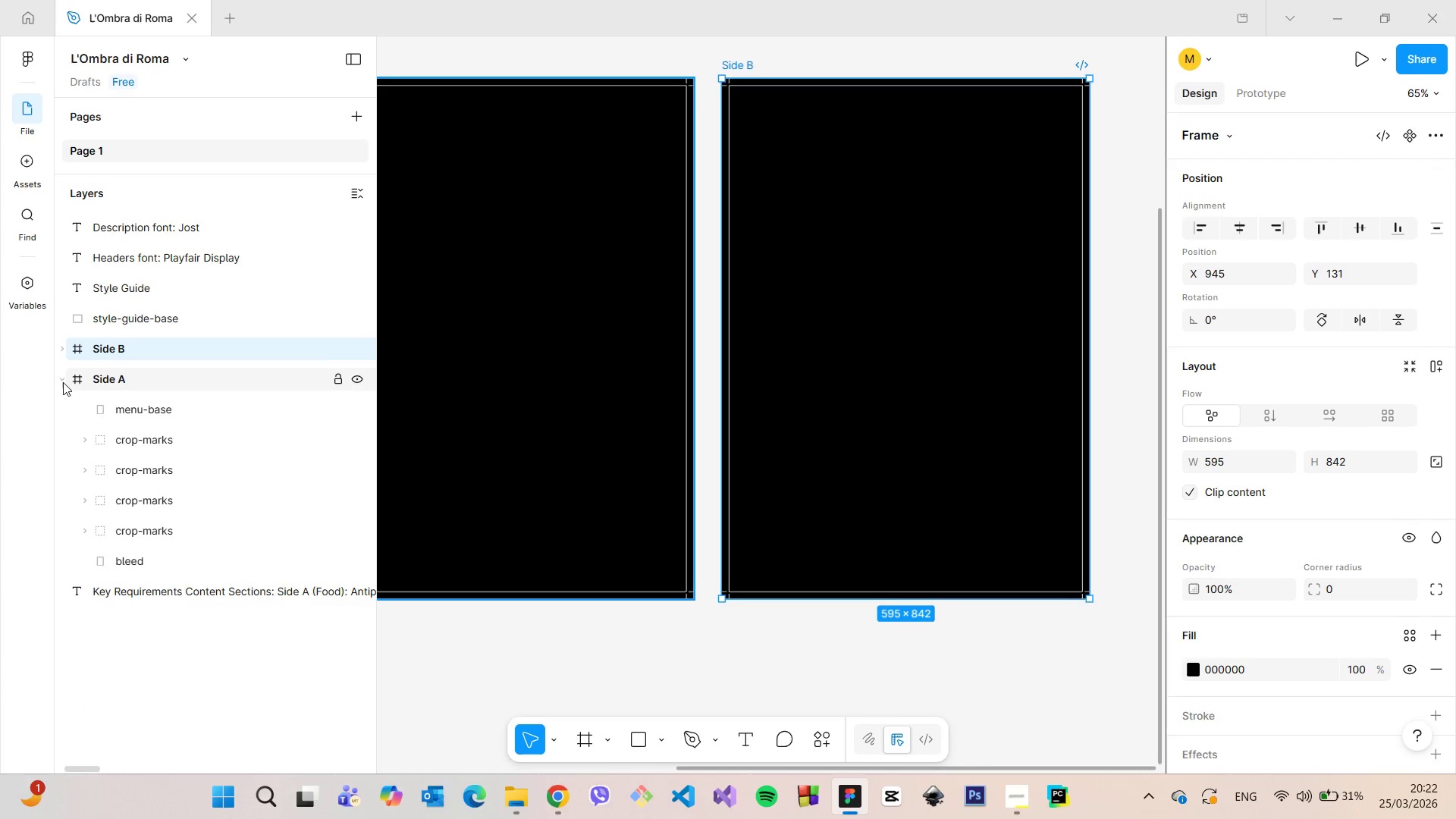 
left_click([62, 381])
 